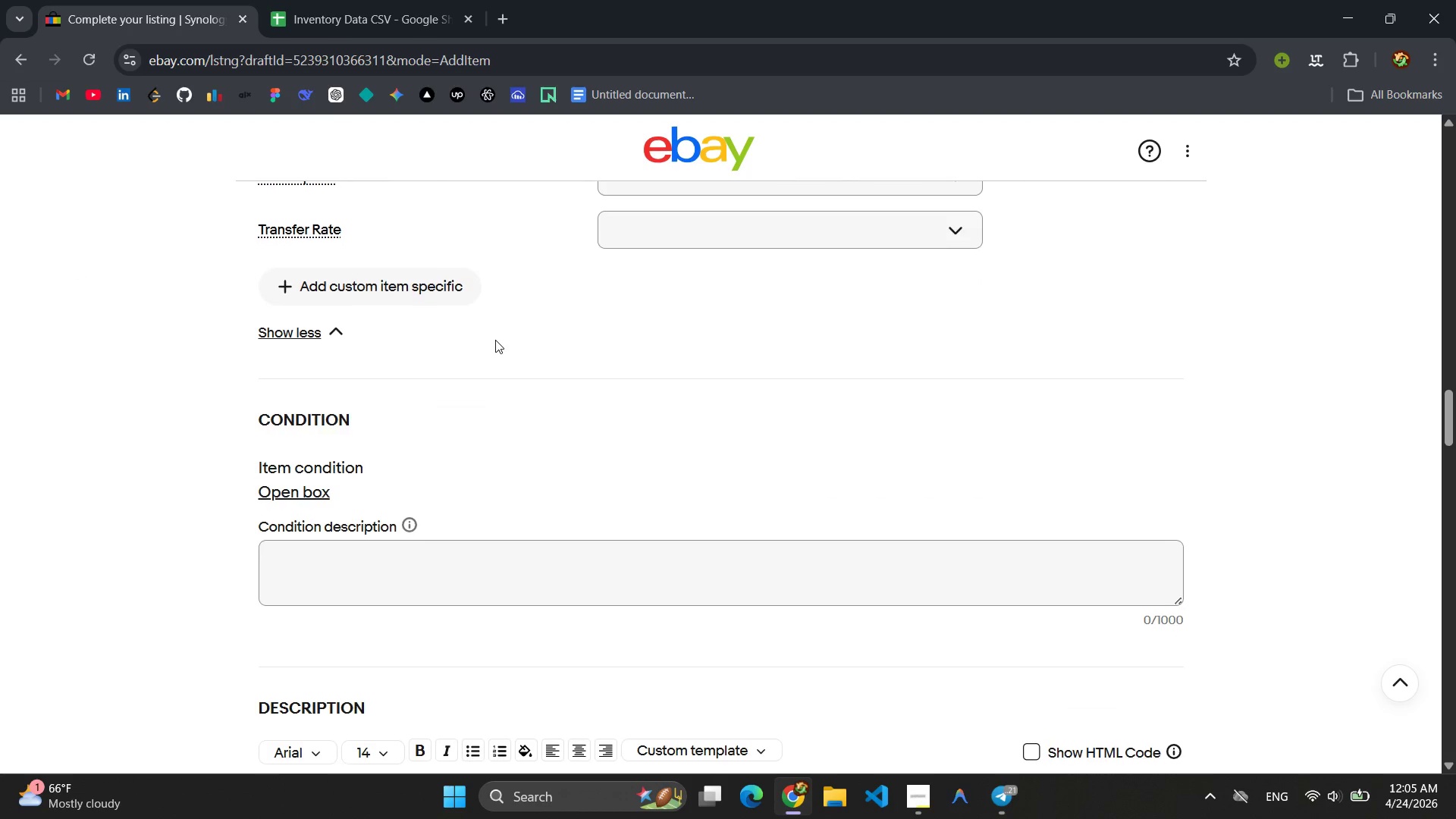 
left_click([400, 295])
 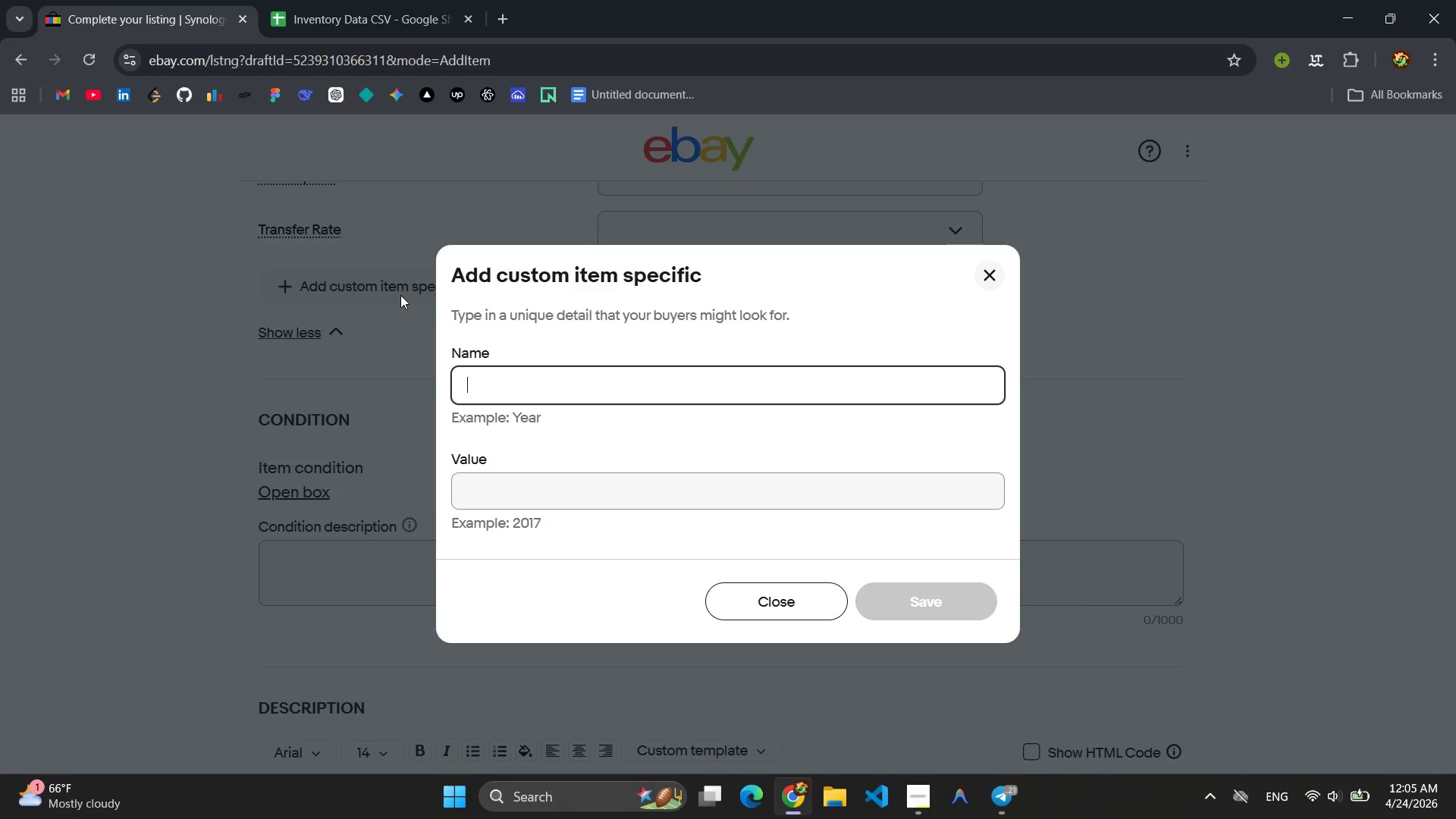 
type(Drive Bays)
 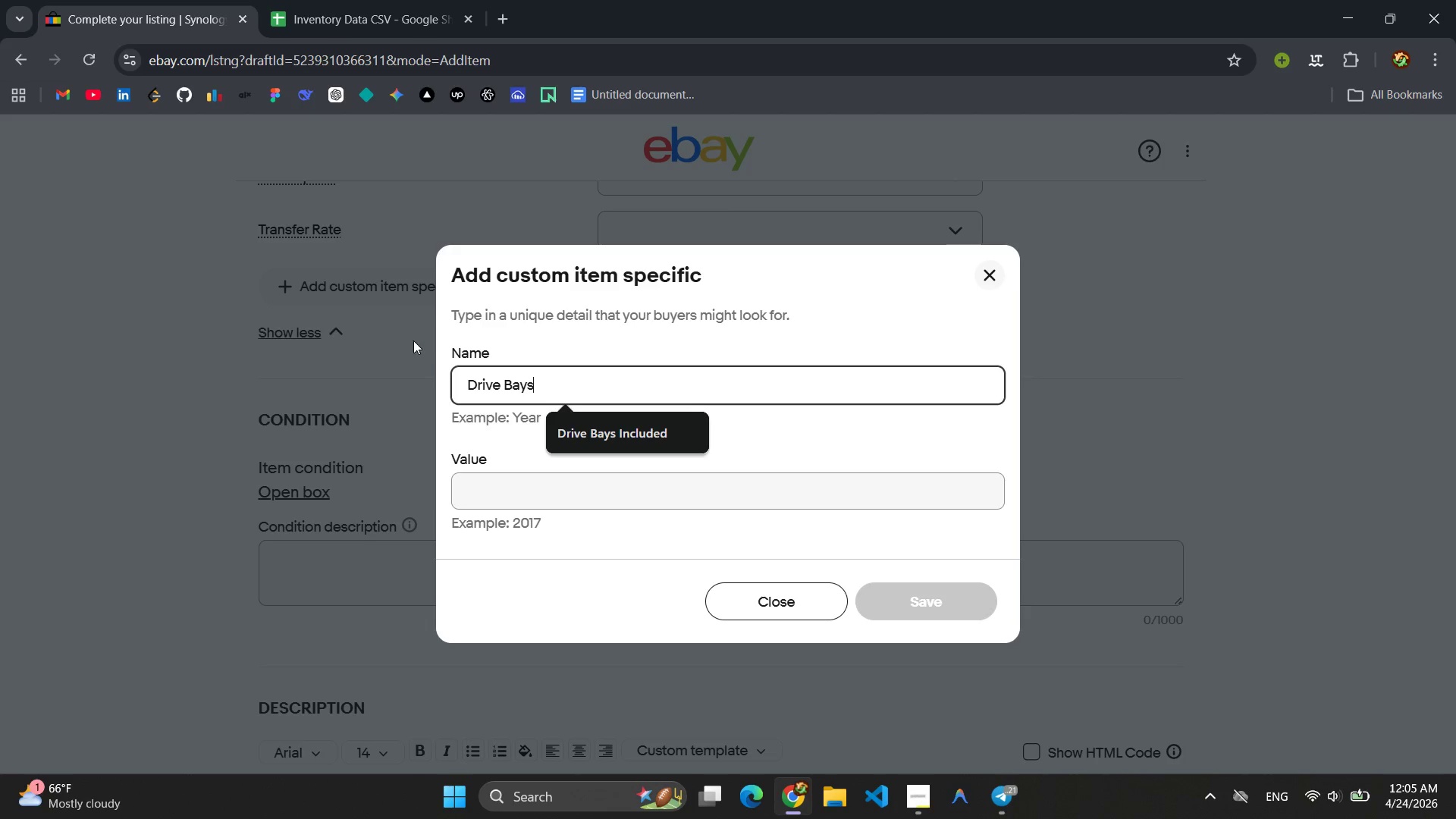 
left_click([522, 501])
 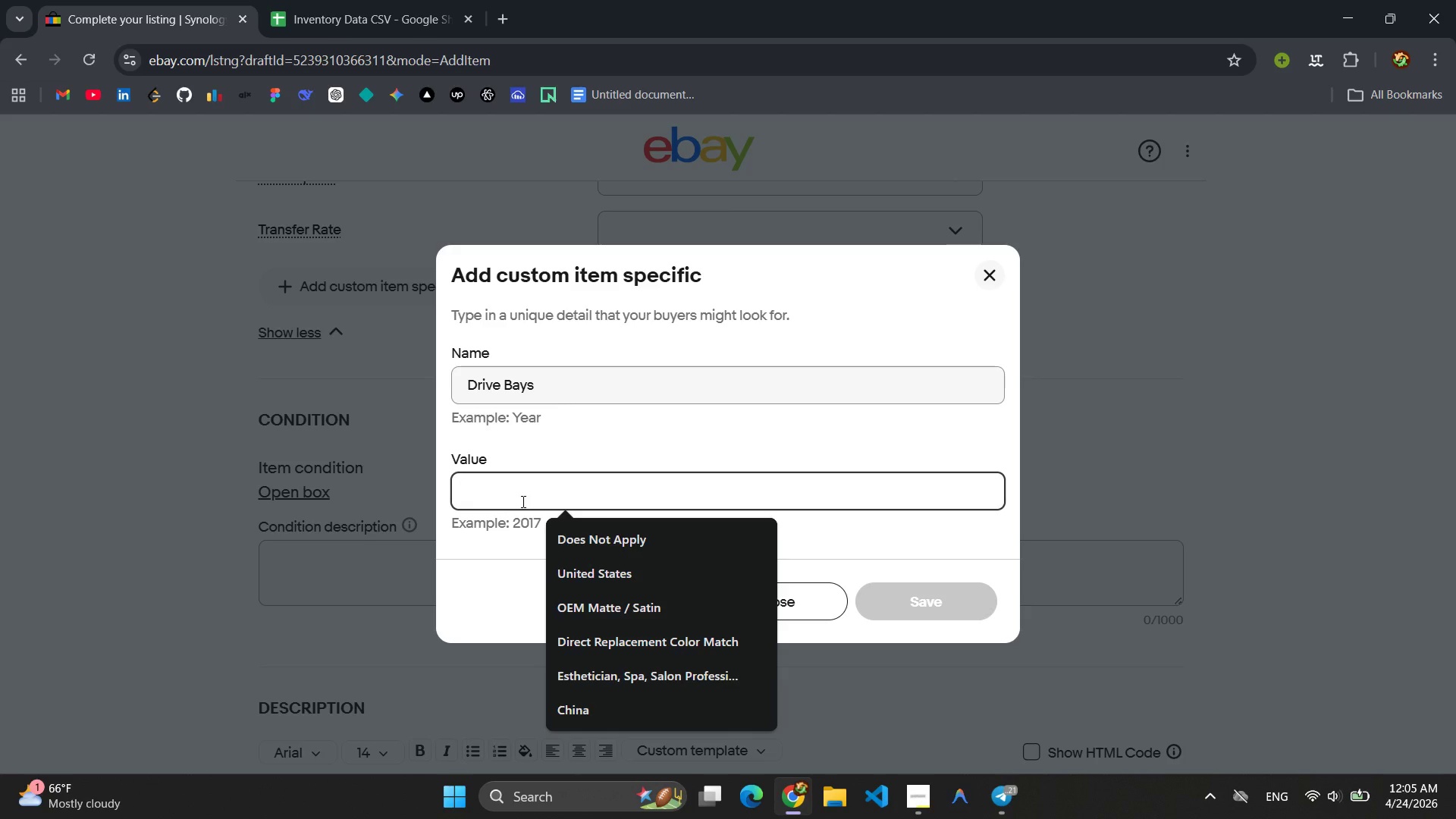 
type(4-Bay (3.5"/2.5)
 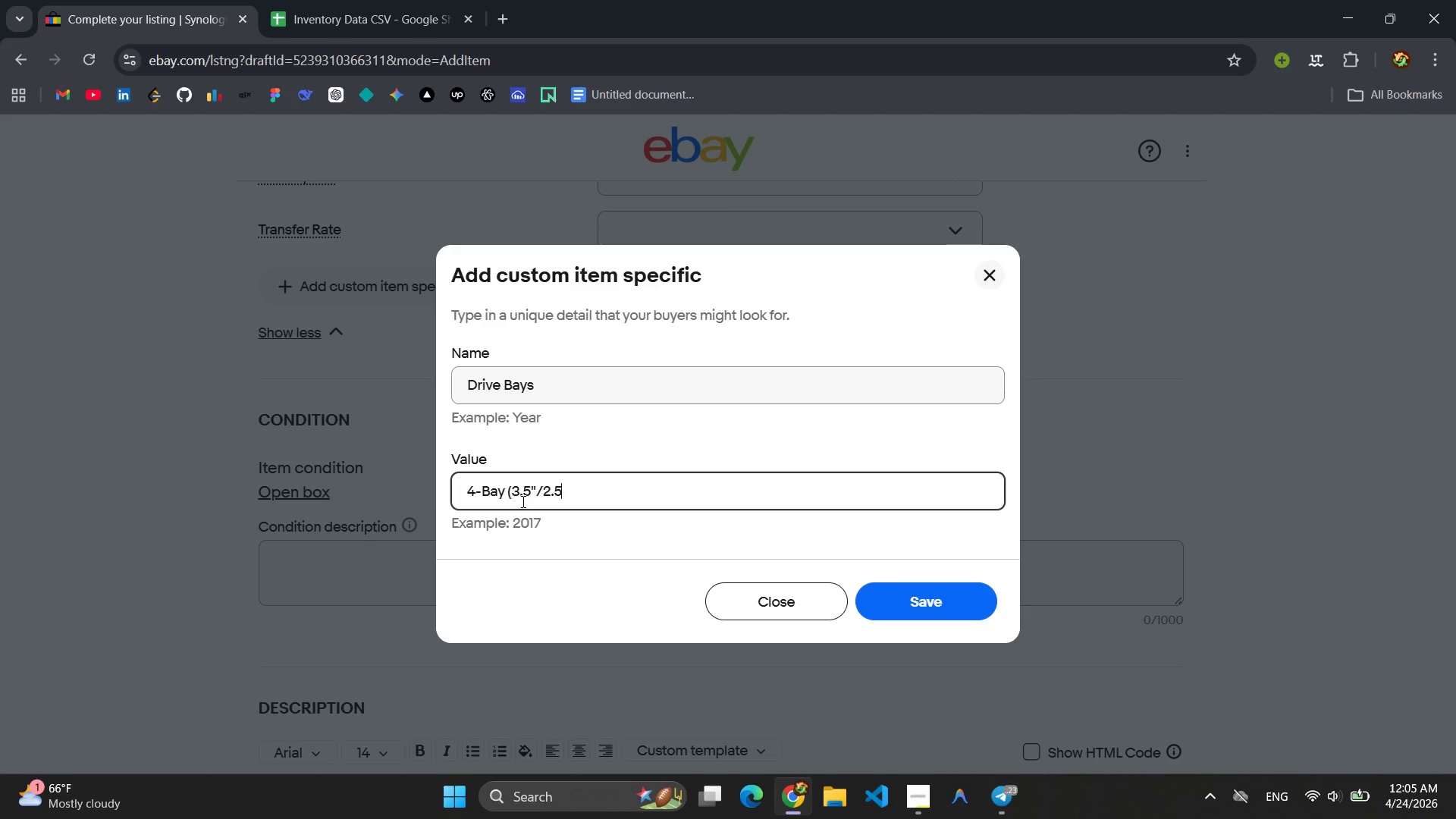 
type(" SAP)
key(Backspace)
type(TA))
 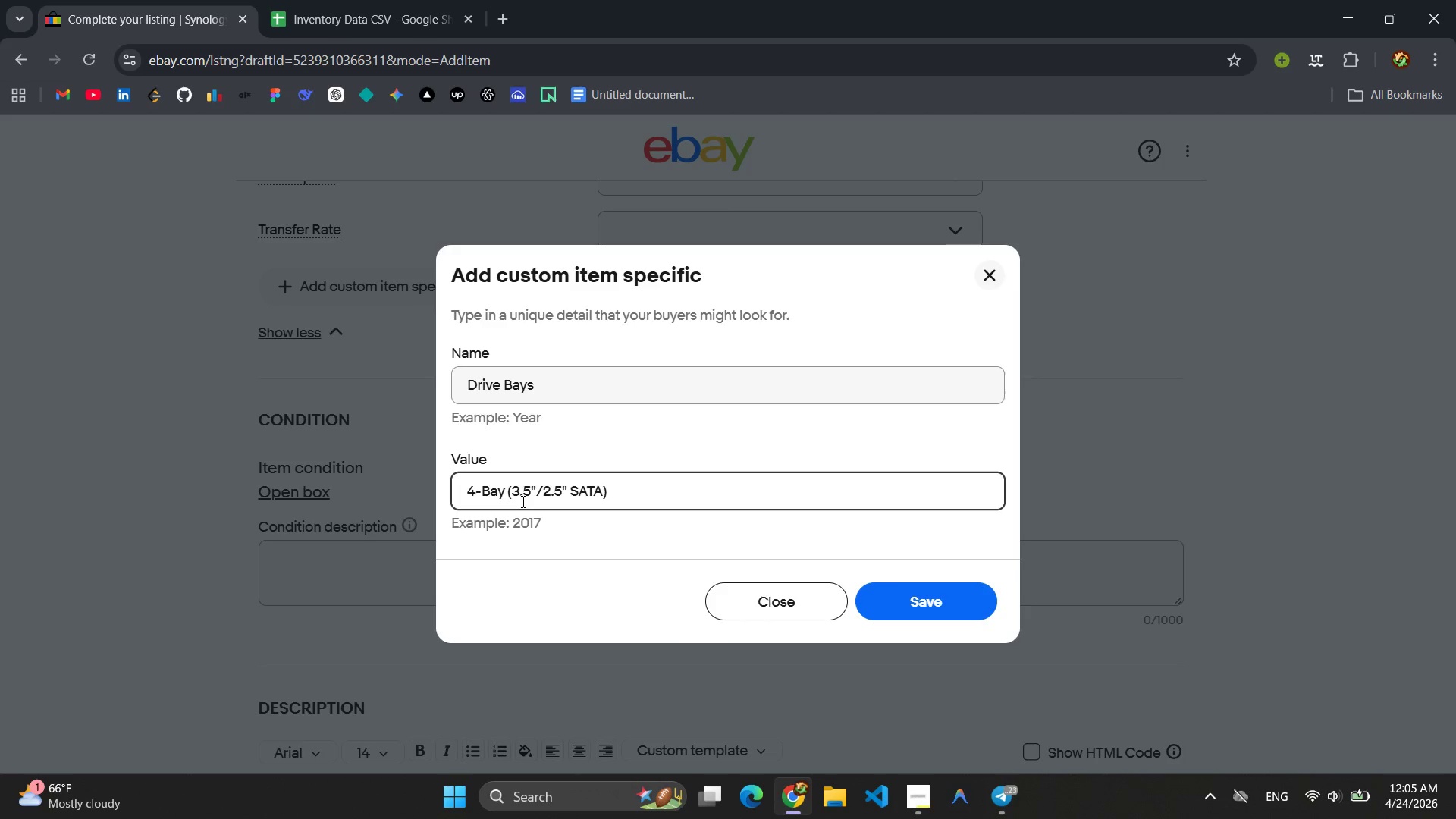 
key(Control+A)
 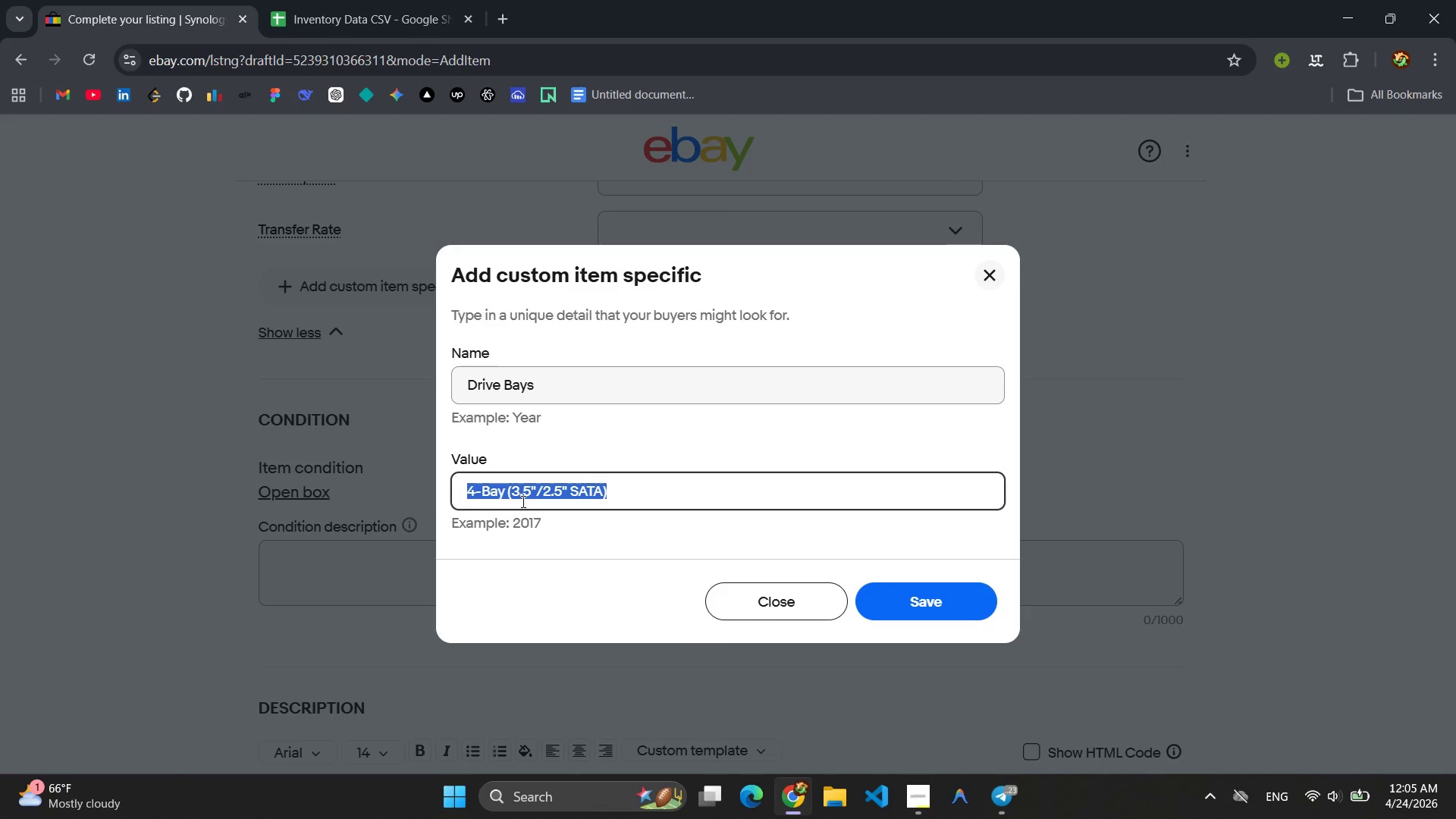 
key(Control+C)
 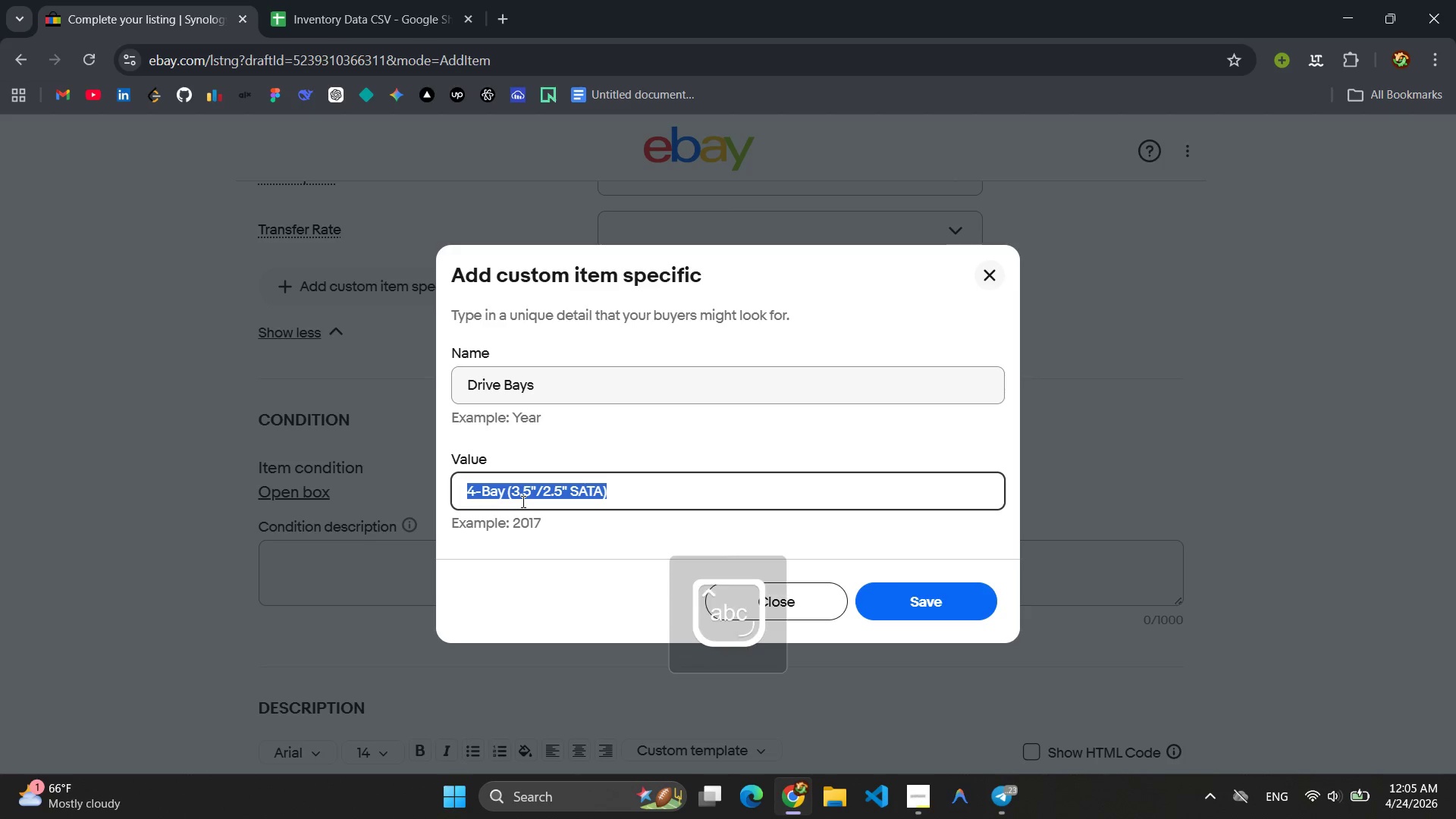 
key(CapsLock)
 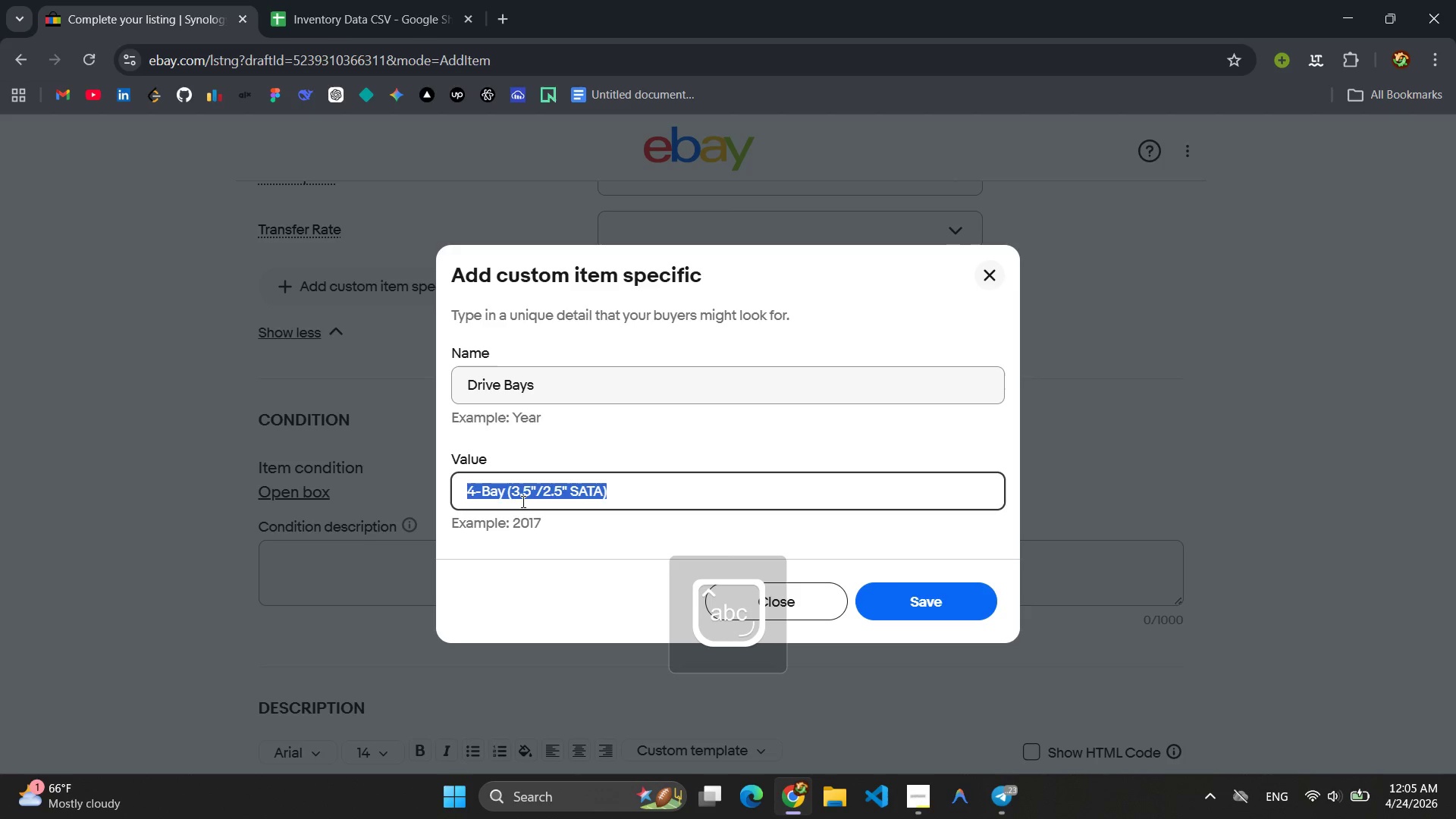 
key(Enter)
 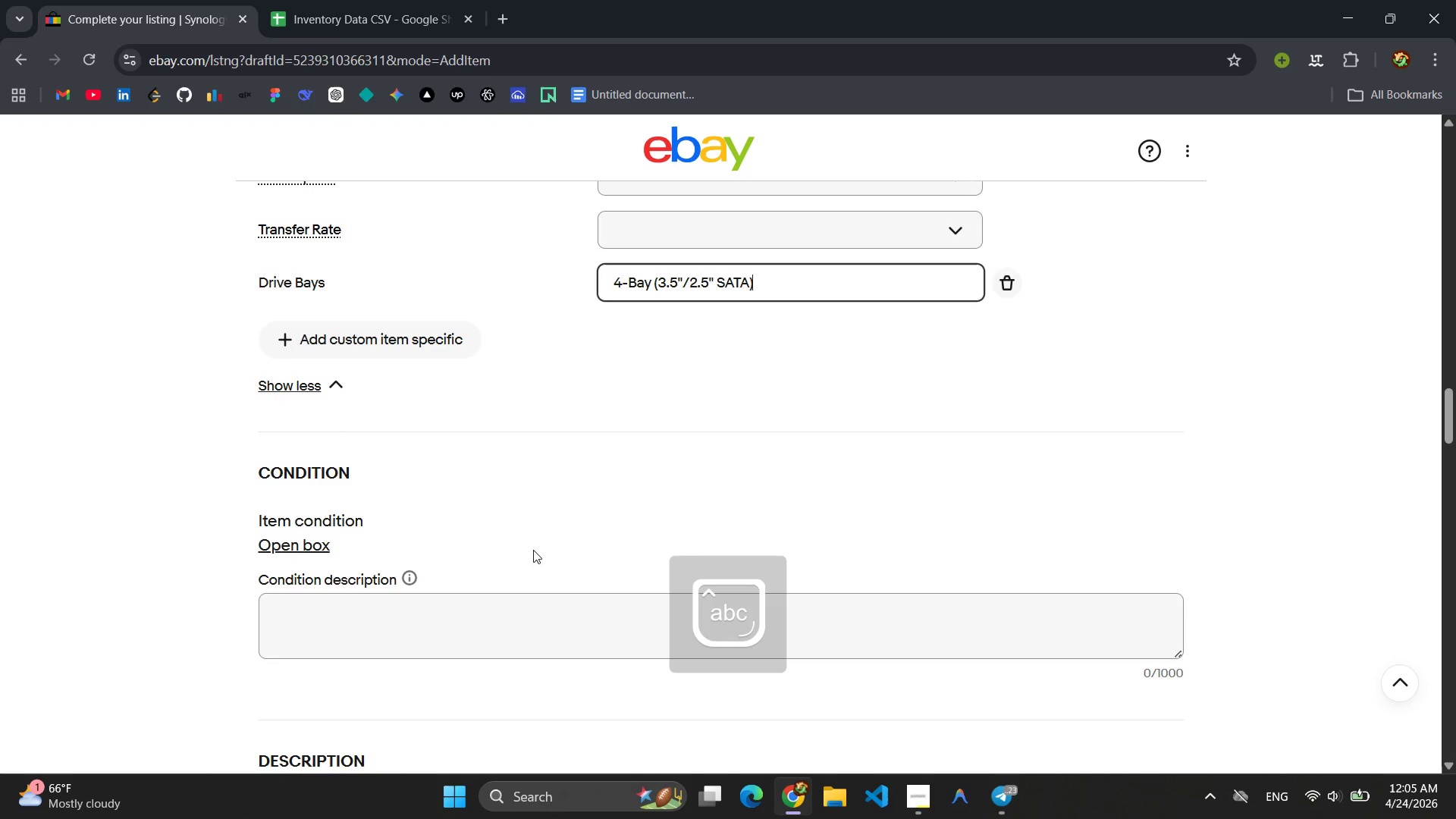 
left_click([362, 0])
 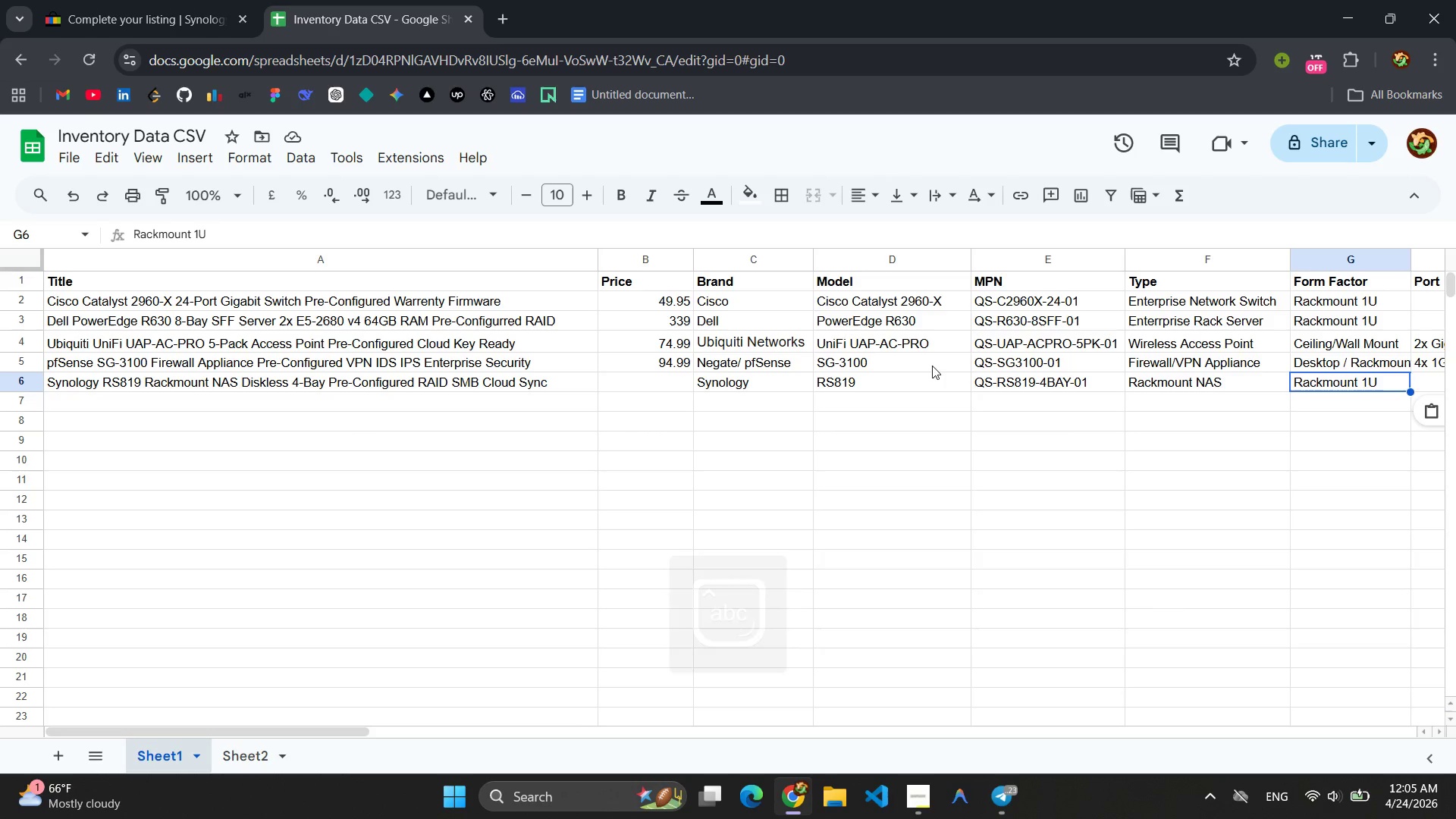 
mouse_move([1072, 403])
 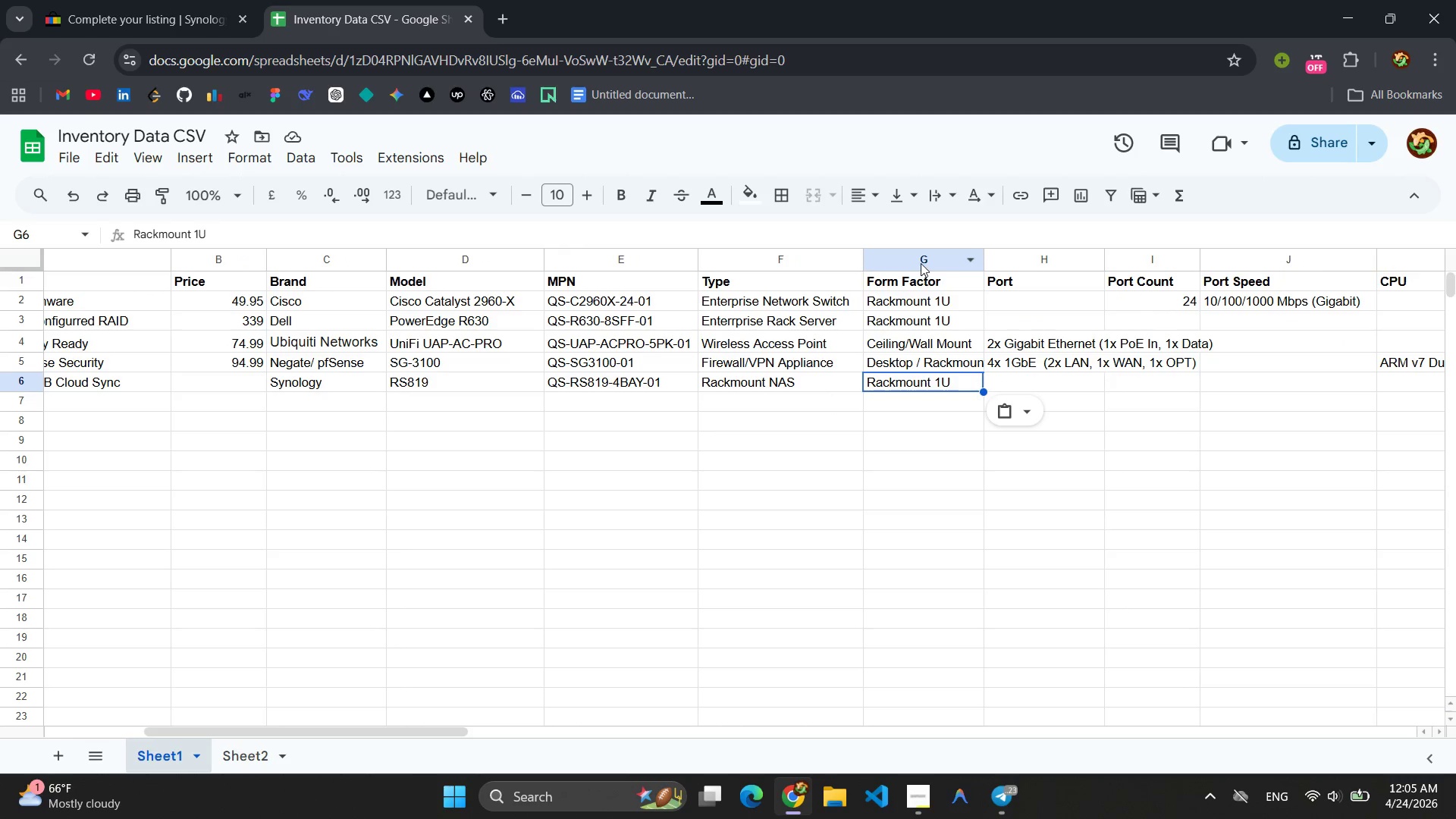 
left_click([919, 261])
 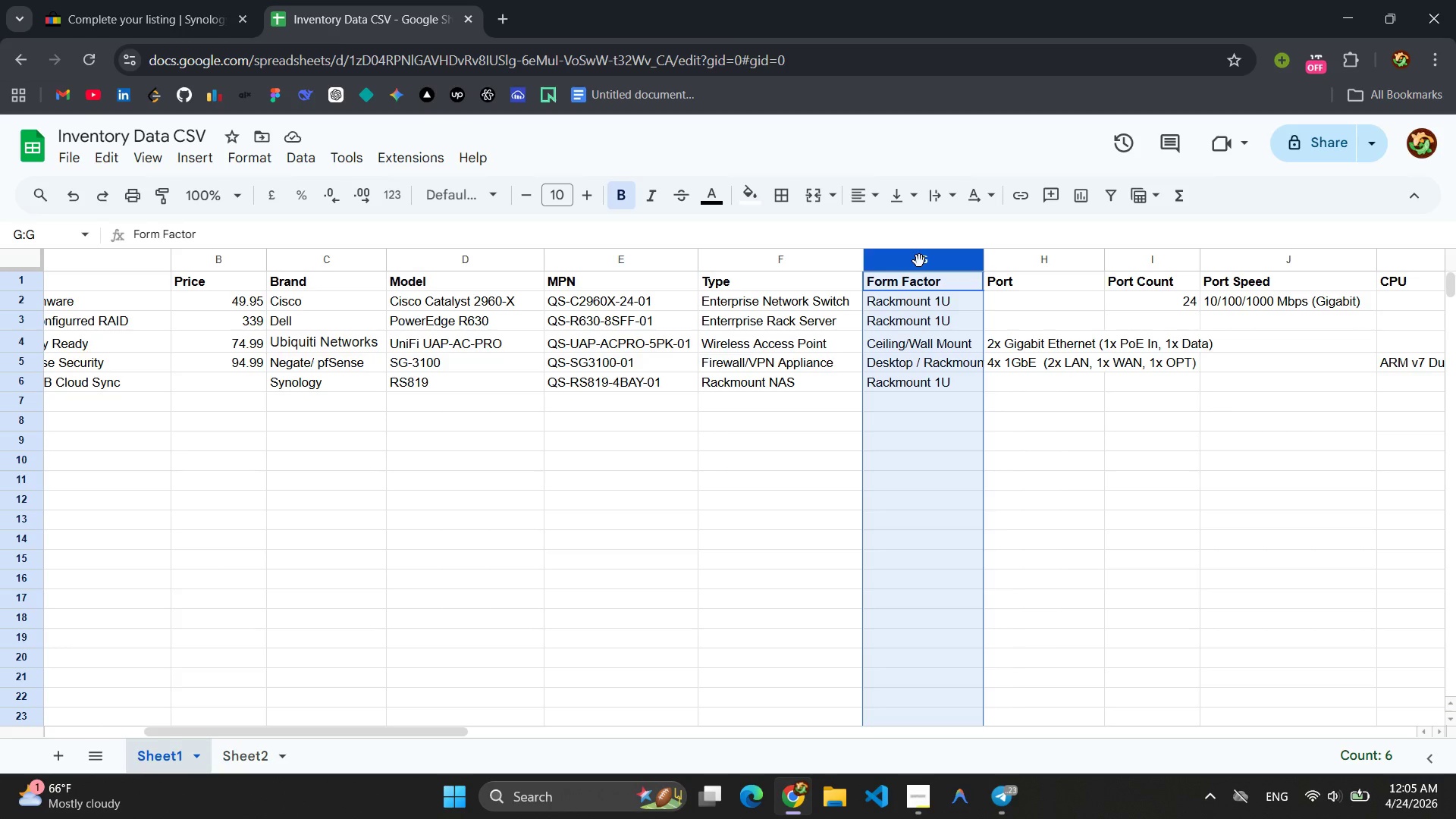 
right_click([919, 261])
 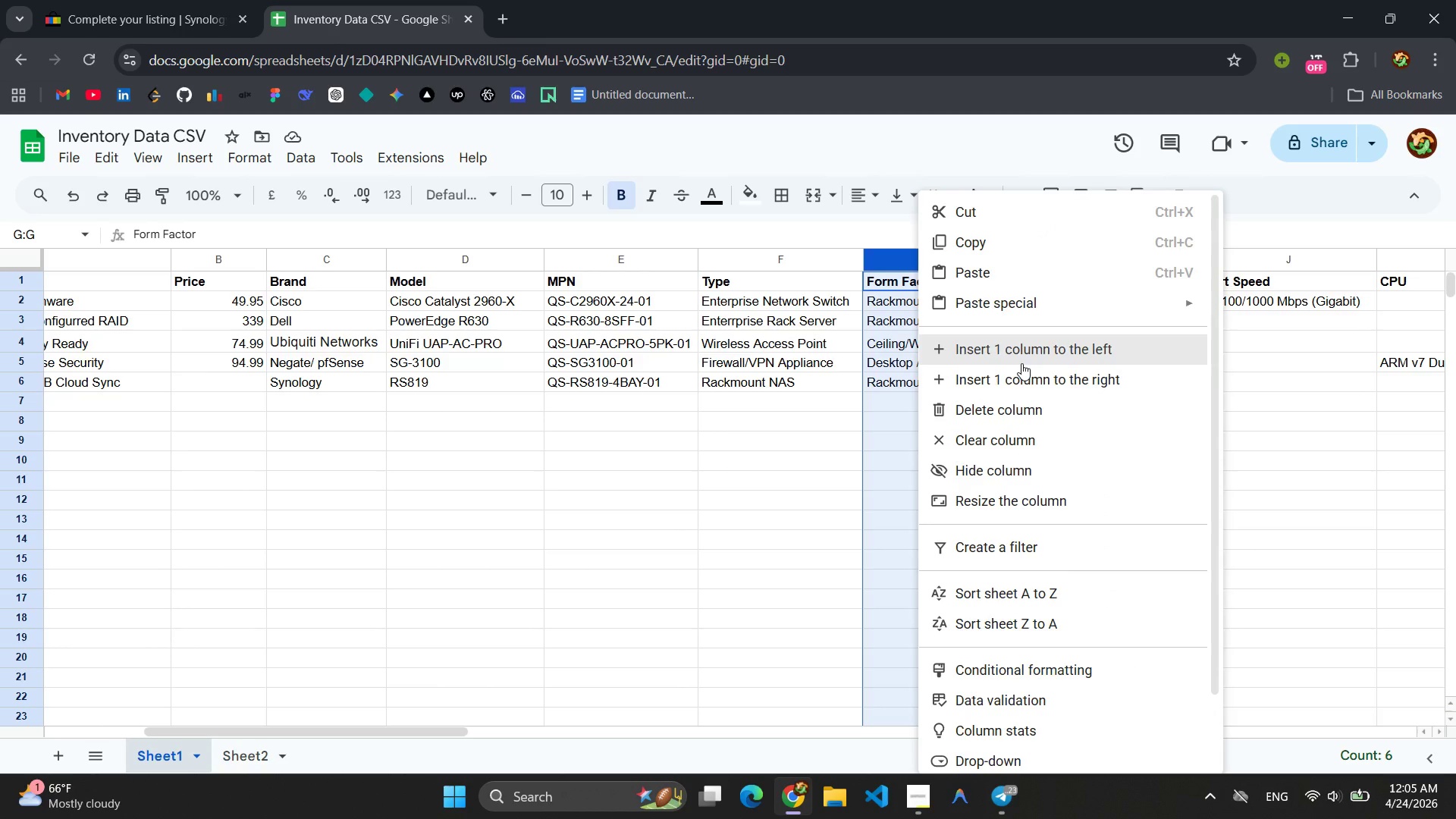 
left_click([1032, 384])
 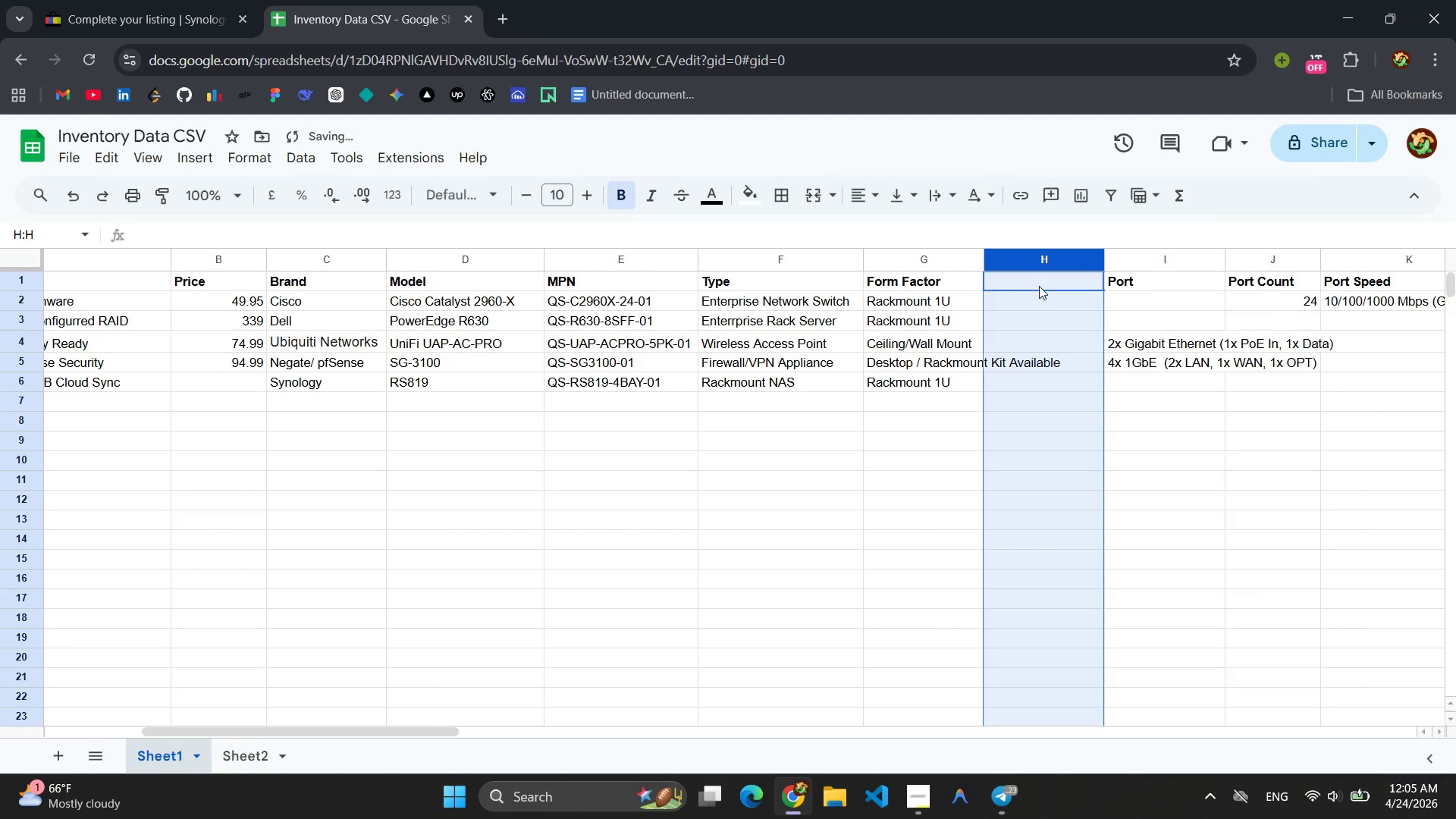 
left_click([1039, 286])
 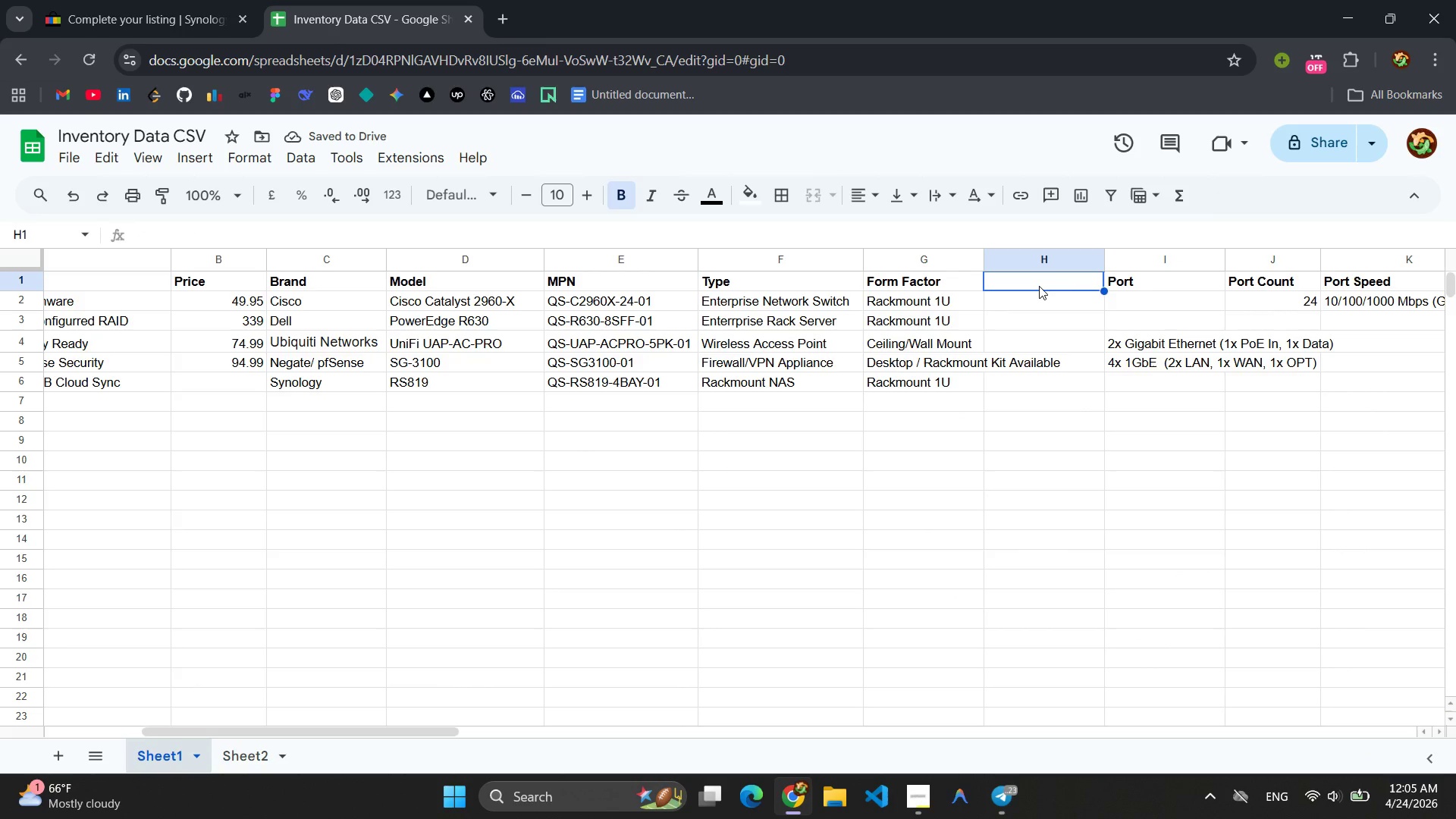 
wait(5.86)
 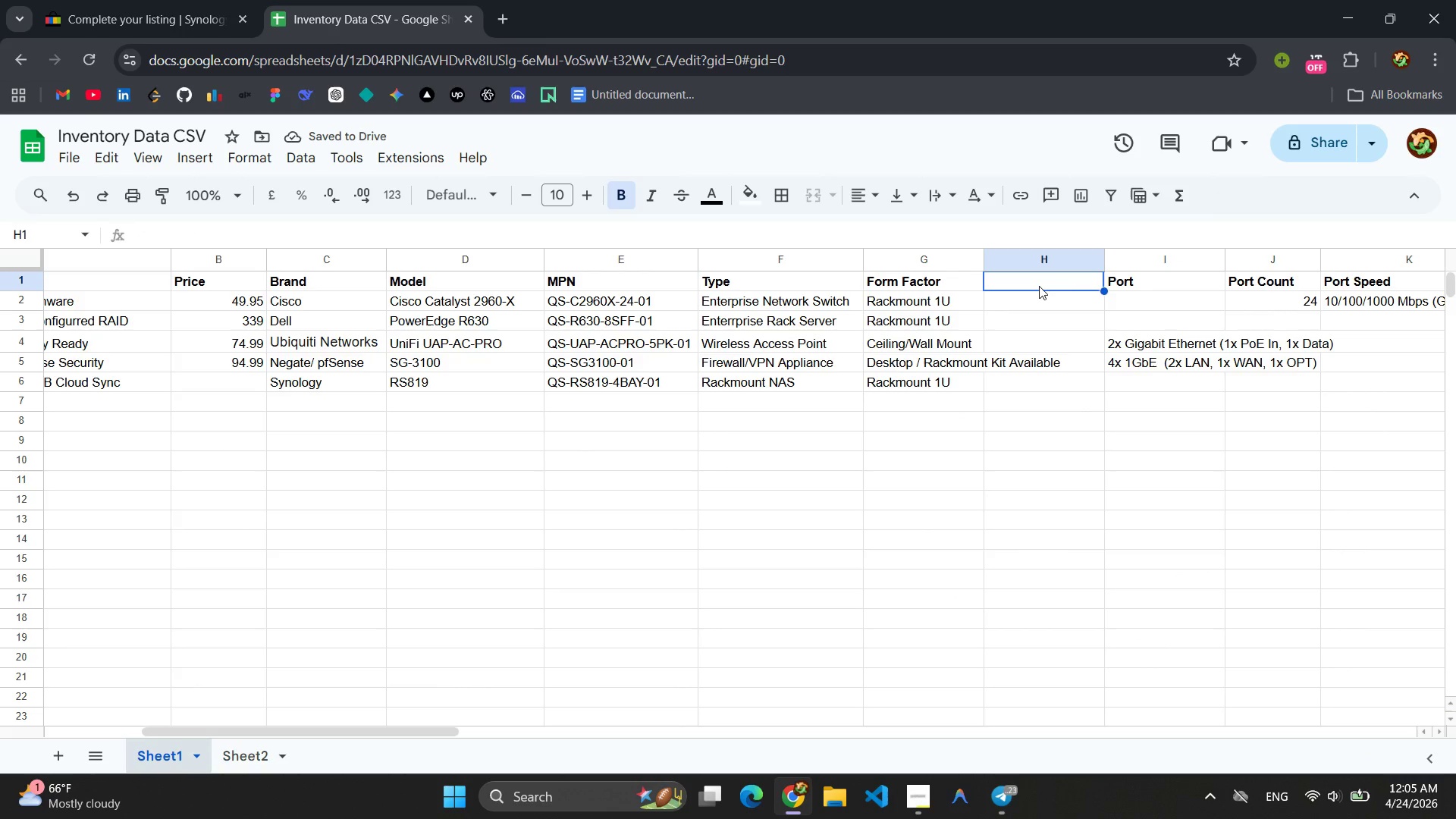 
type(Drv)
key(Backspace)
type(v)
key(Backspace)
type(ive )
 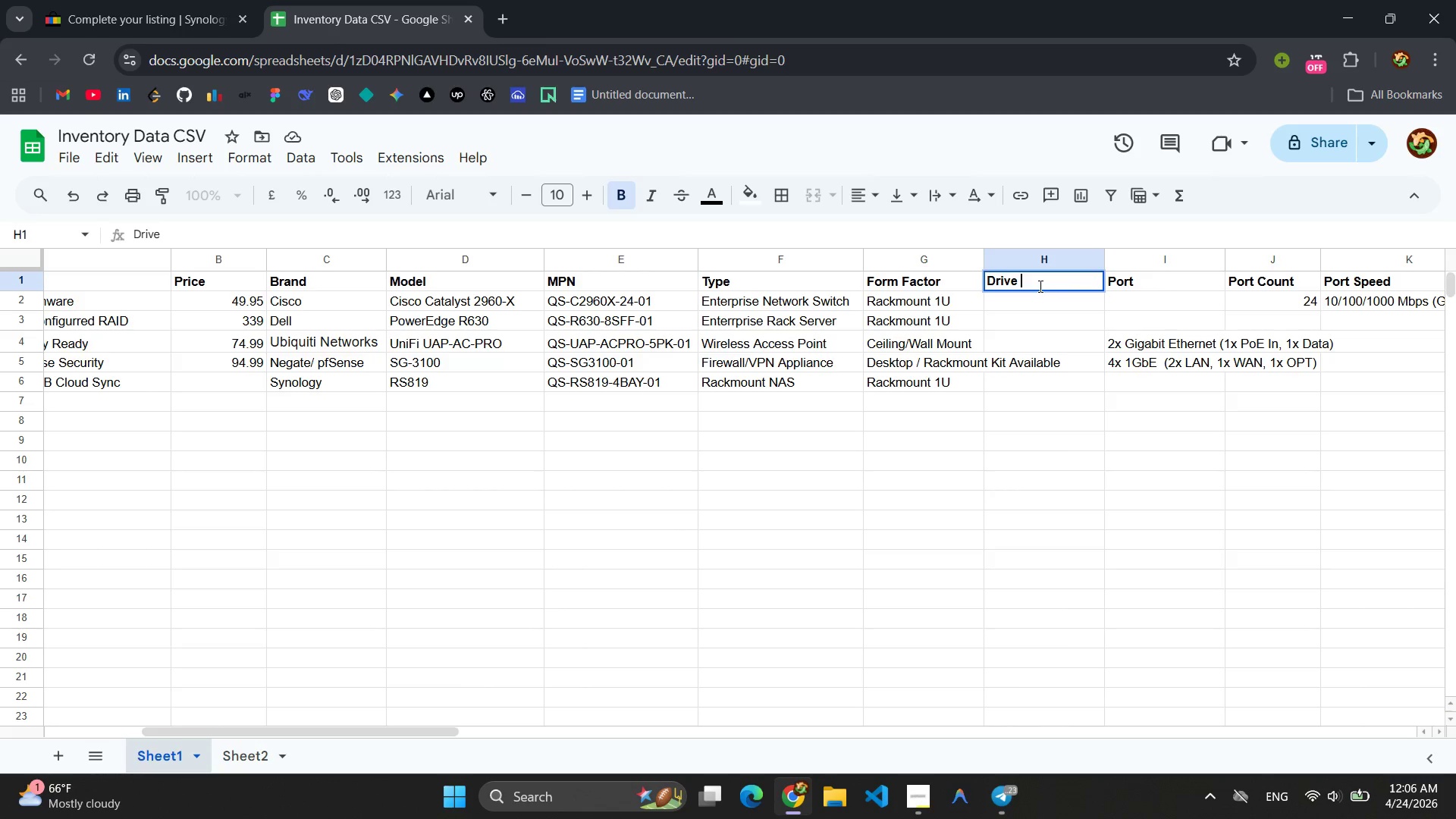 
type(Bays)
 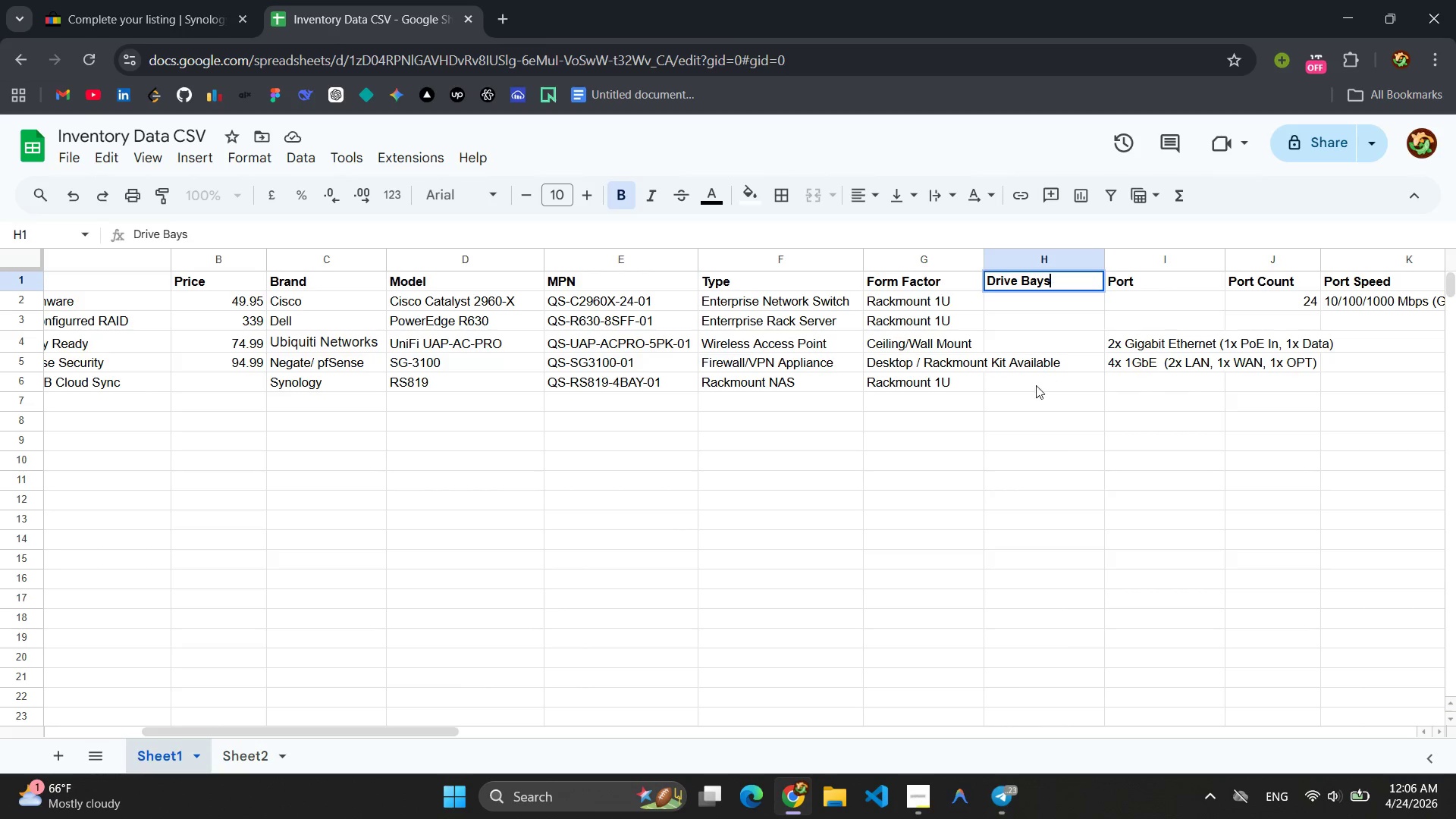 
left_click([1032, 388])
 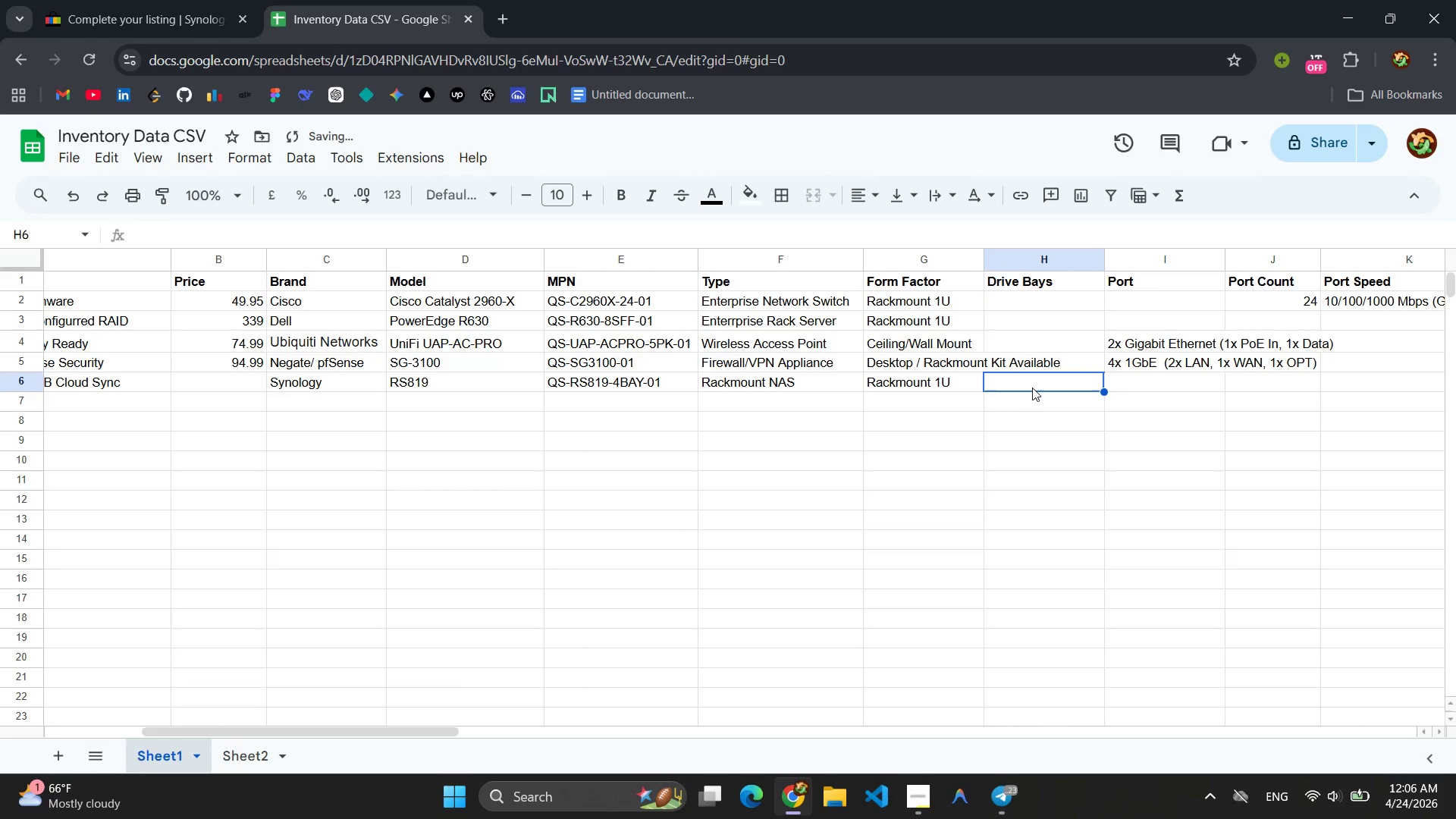 
key(Control+ControlLeft)
 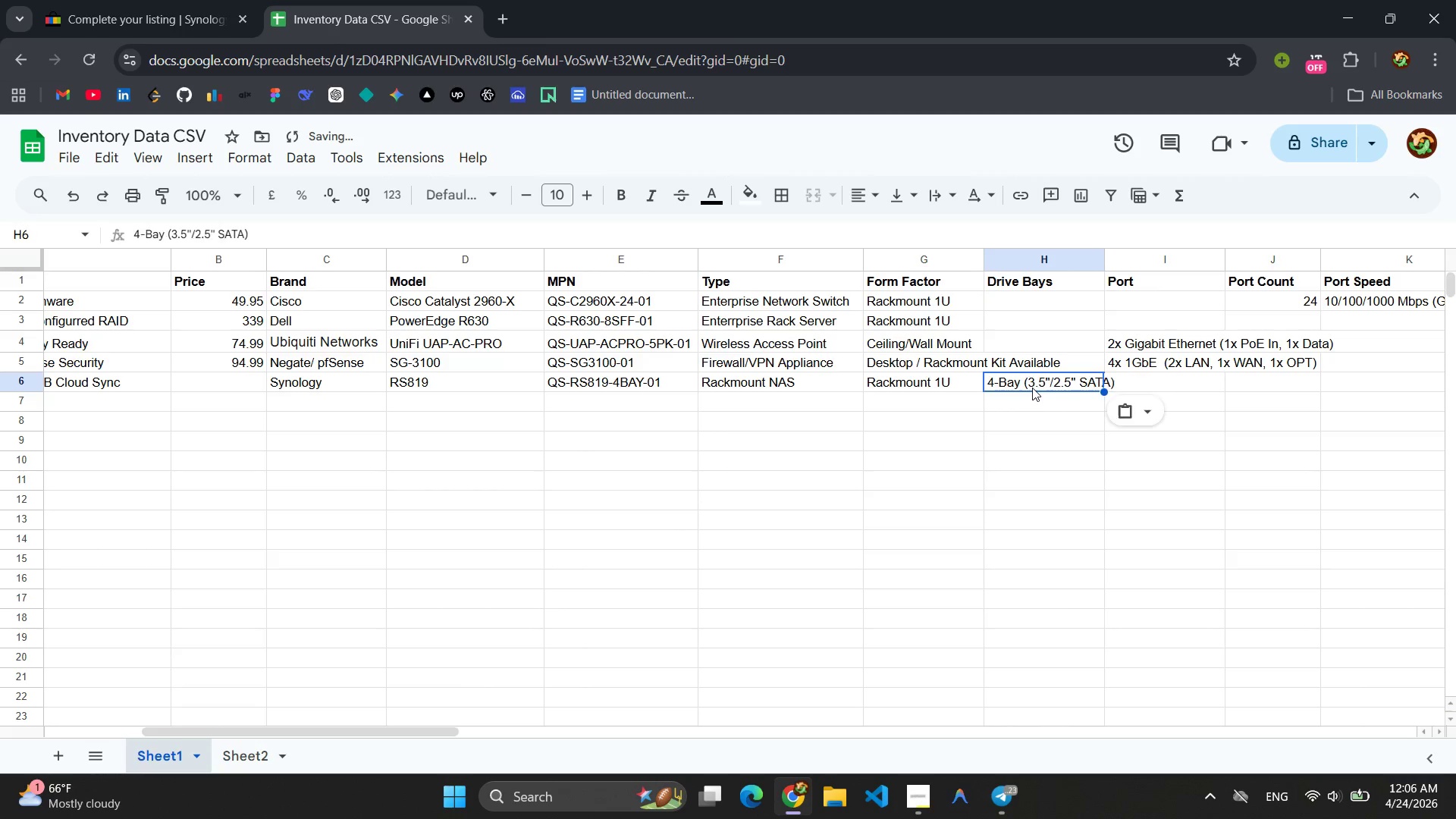 
key(Control+V)
 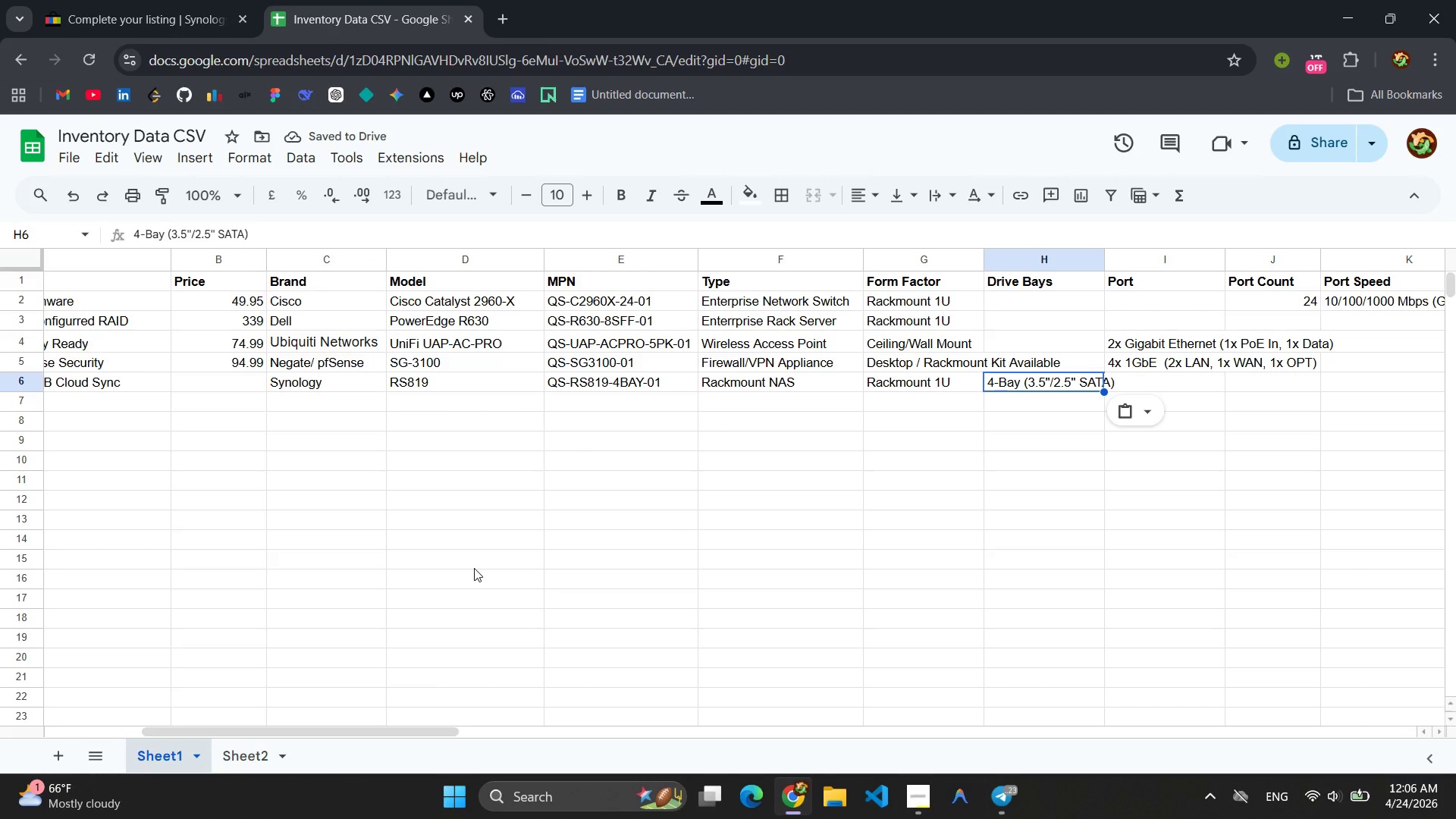 
wait(6.75)
 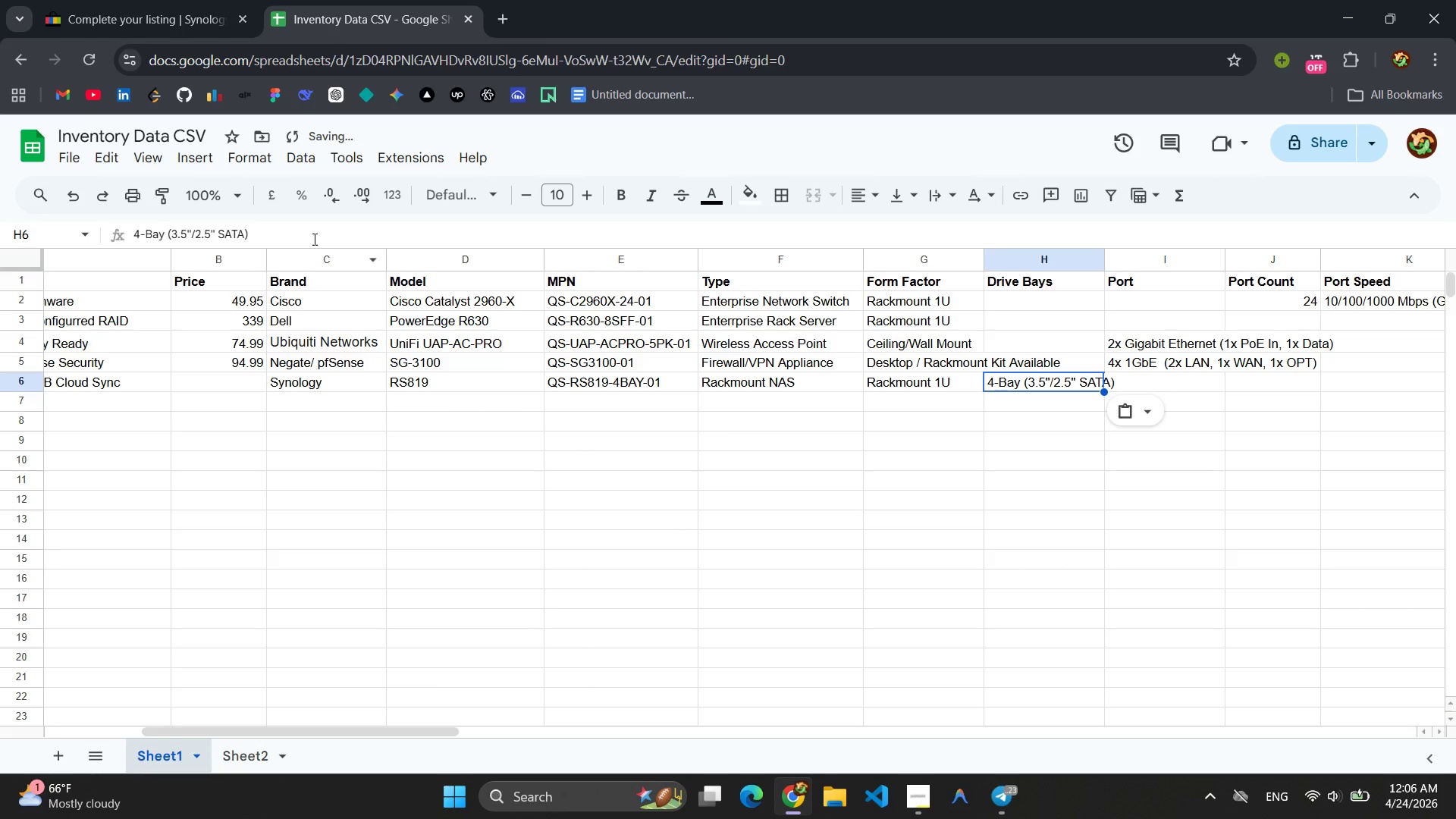 
left_click([163, 0])
 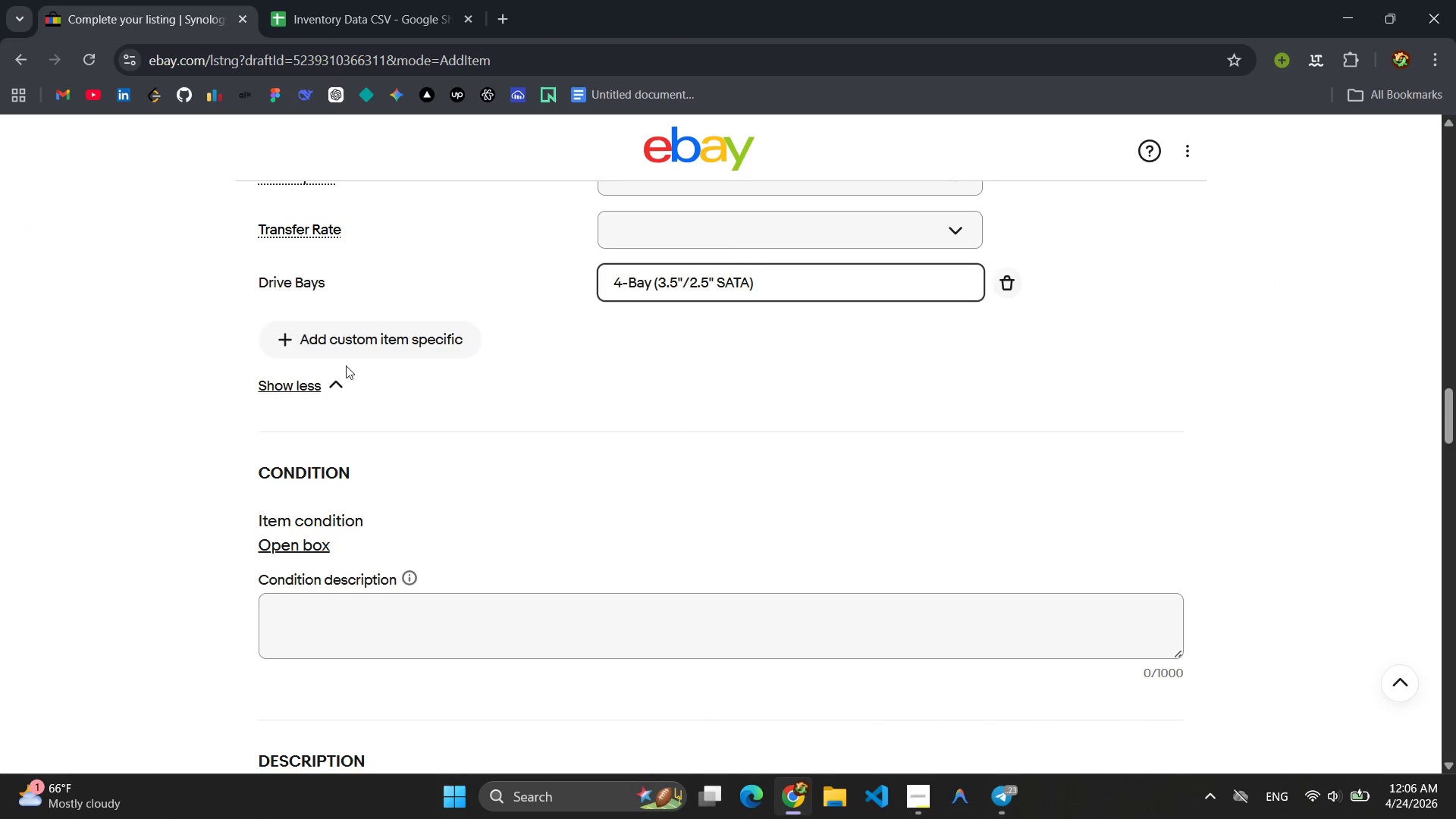 
left_click([363, 334])
 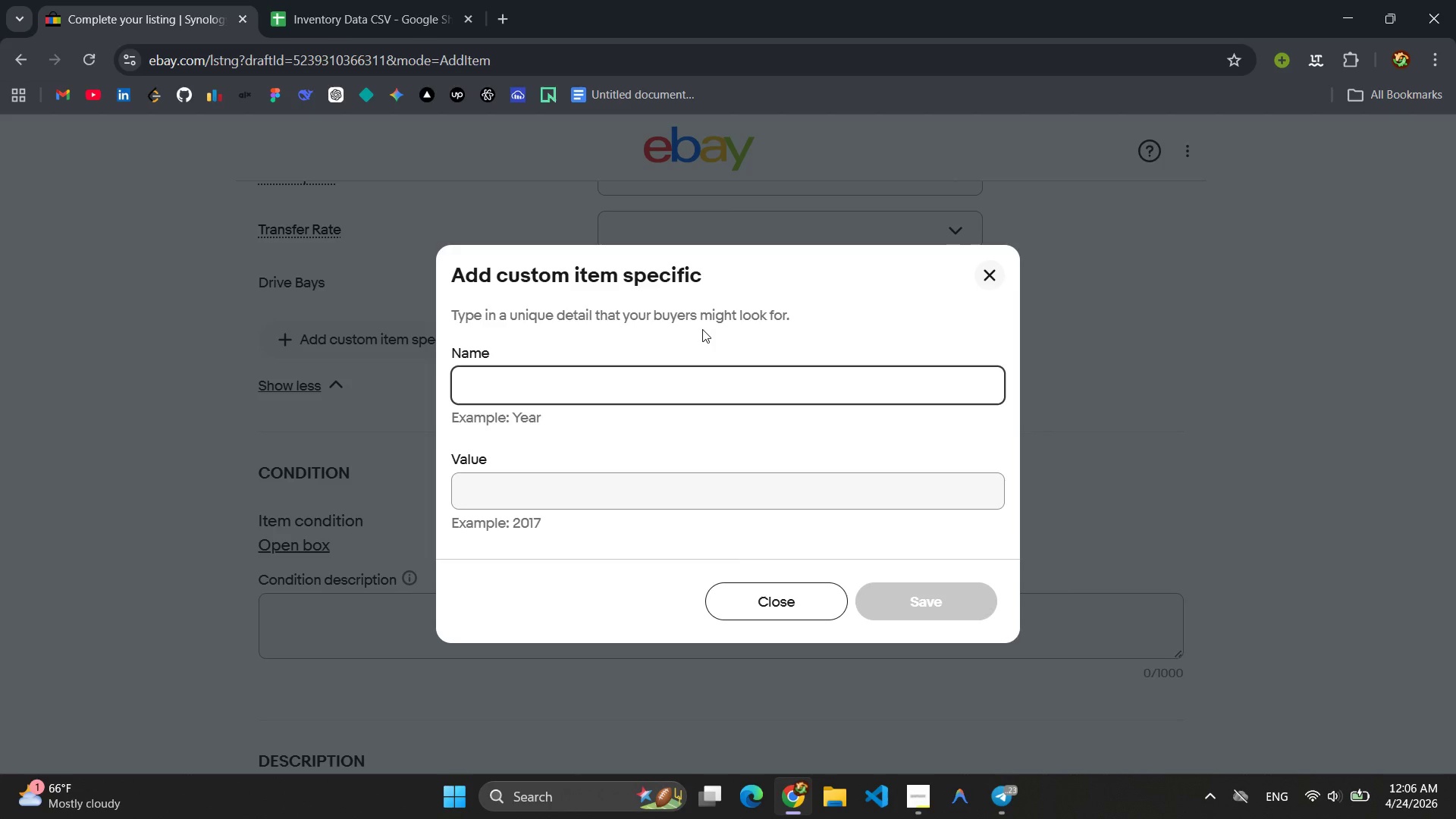 
type(RAID )
 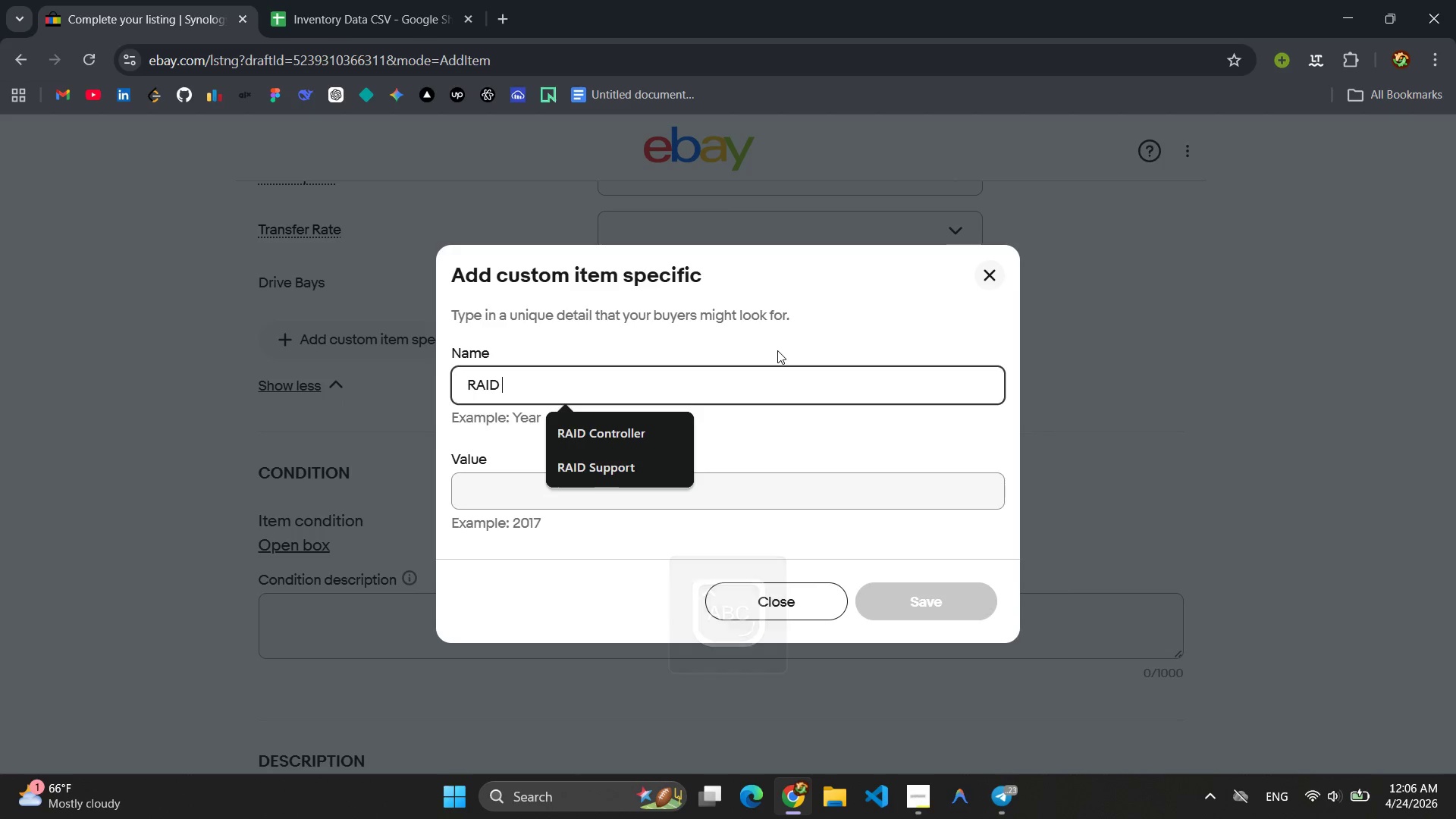 
type(Suppo)
 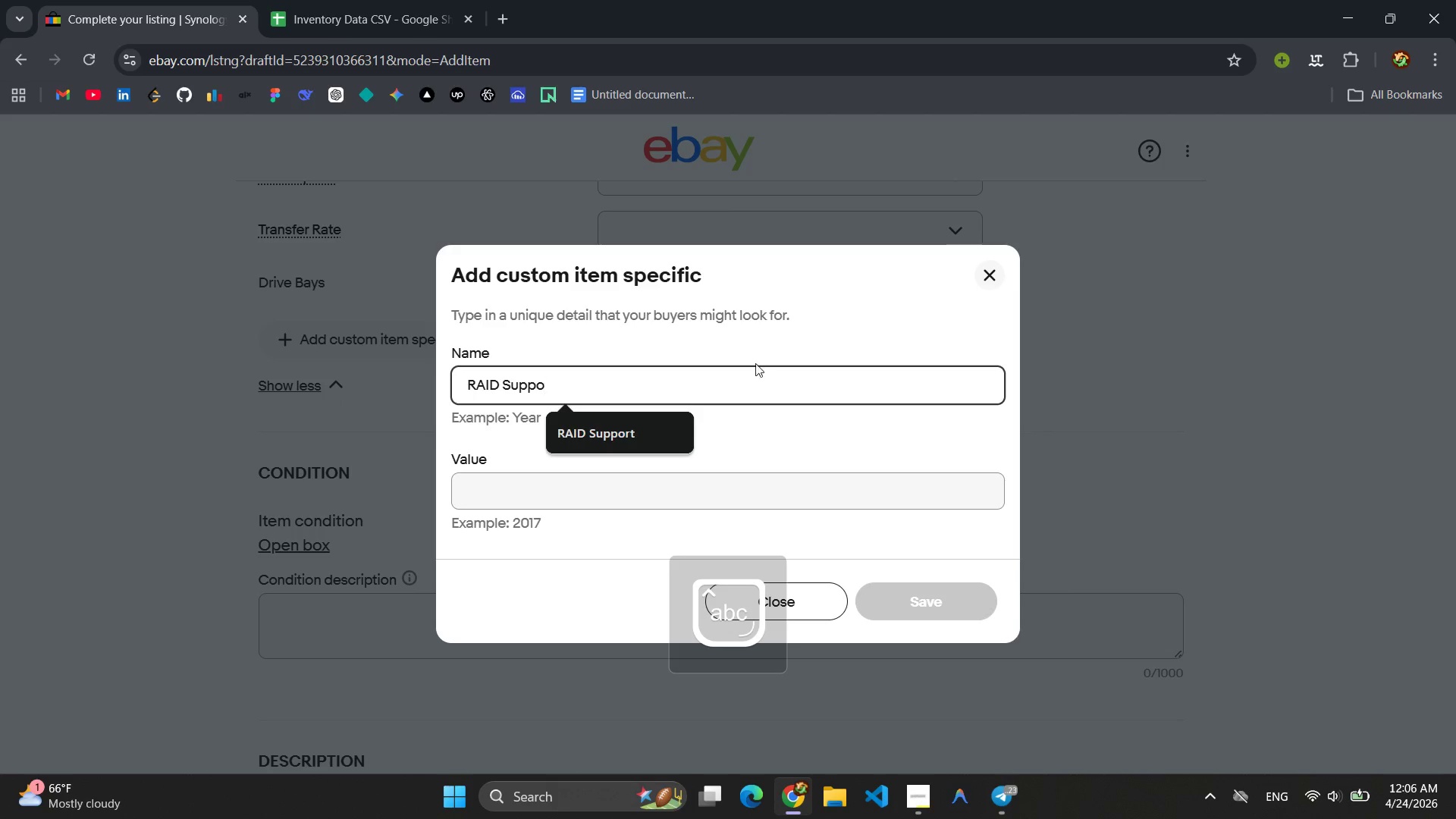 
left_click([620, 447])
 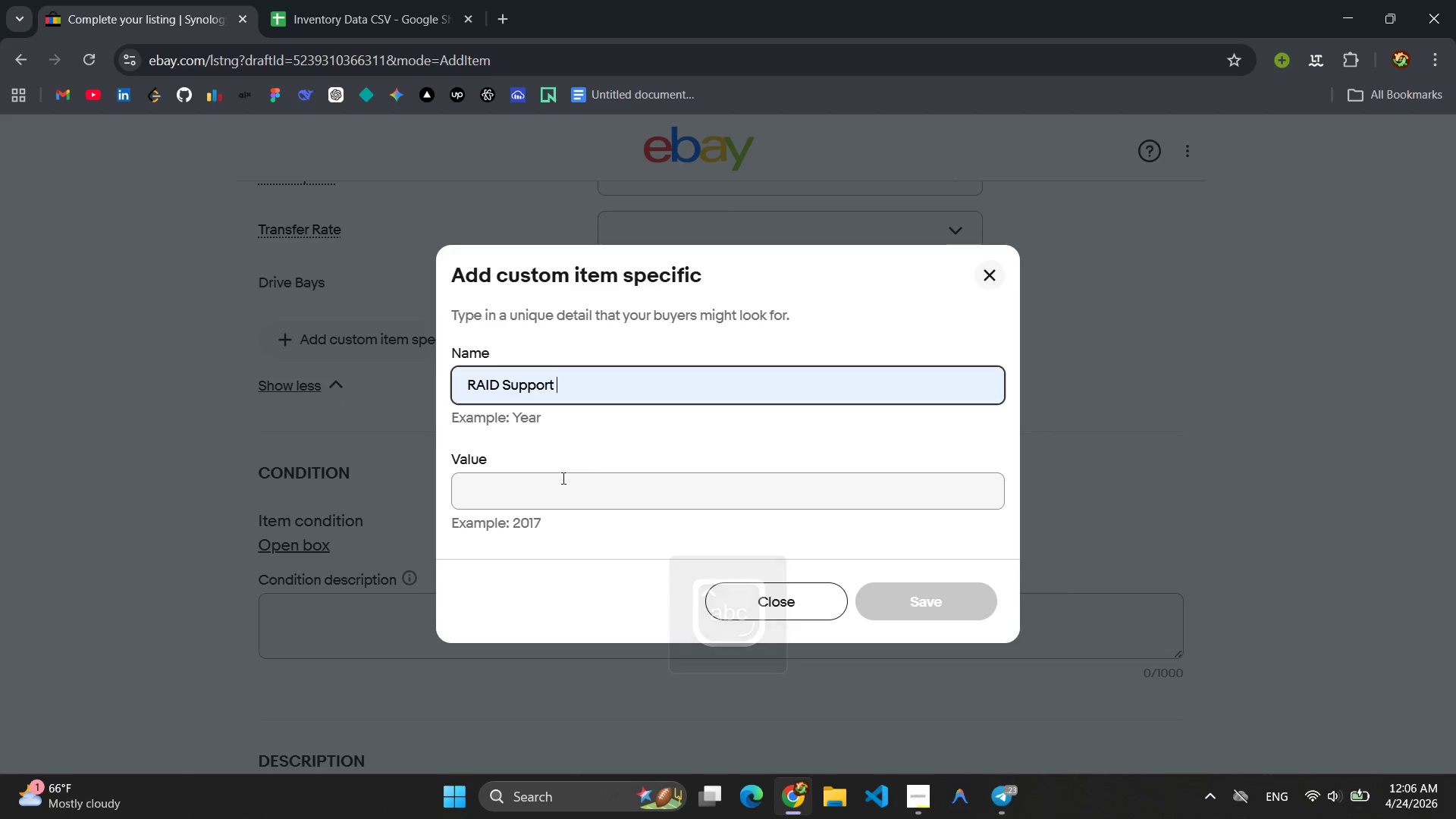 
left_click([550, 489])
 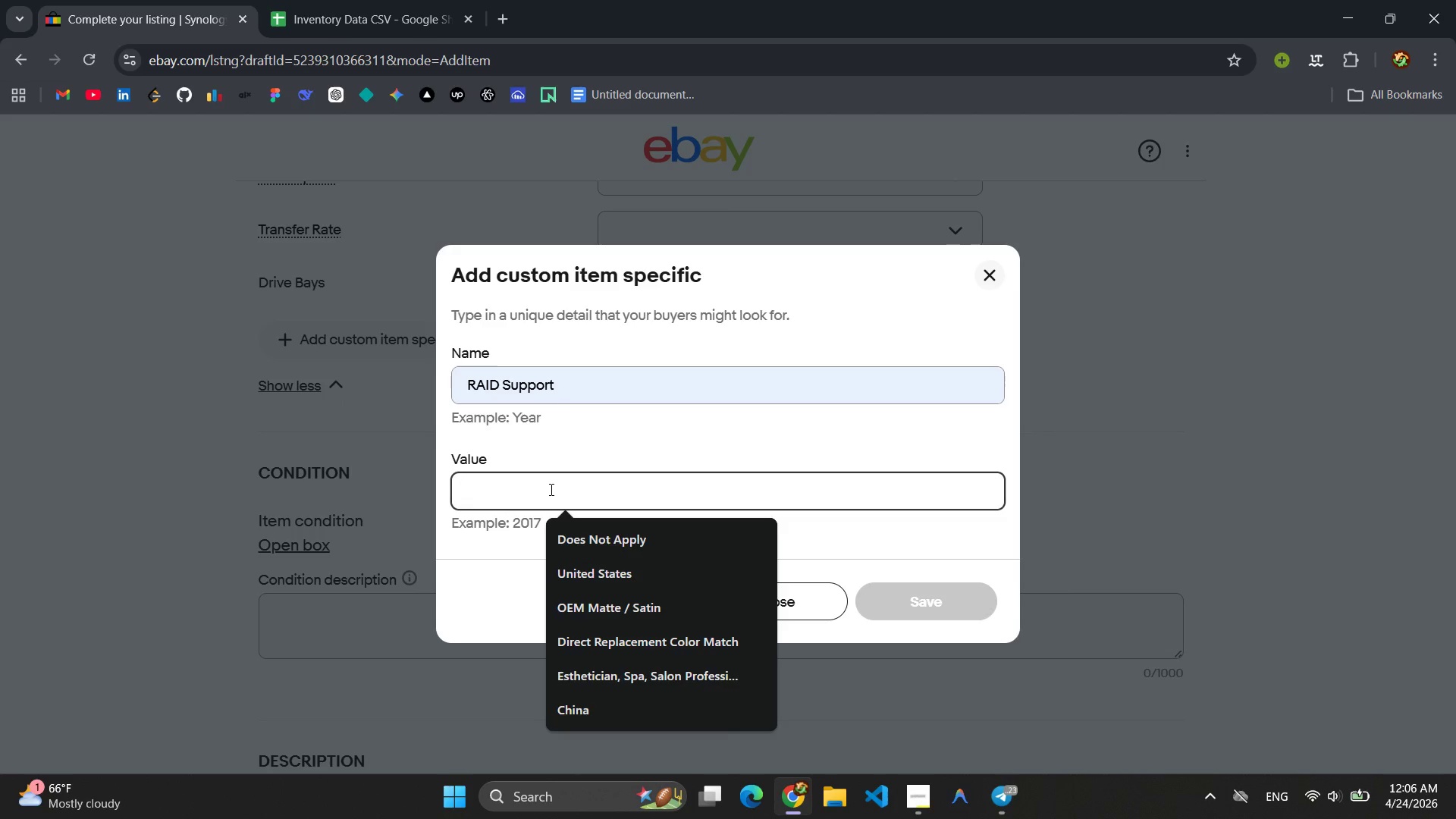 
type(RAID 0,1,)
key(Backspace)
key(Backspace)
type( 1, 5, 6, 10, )
 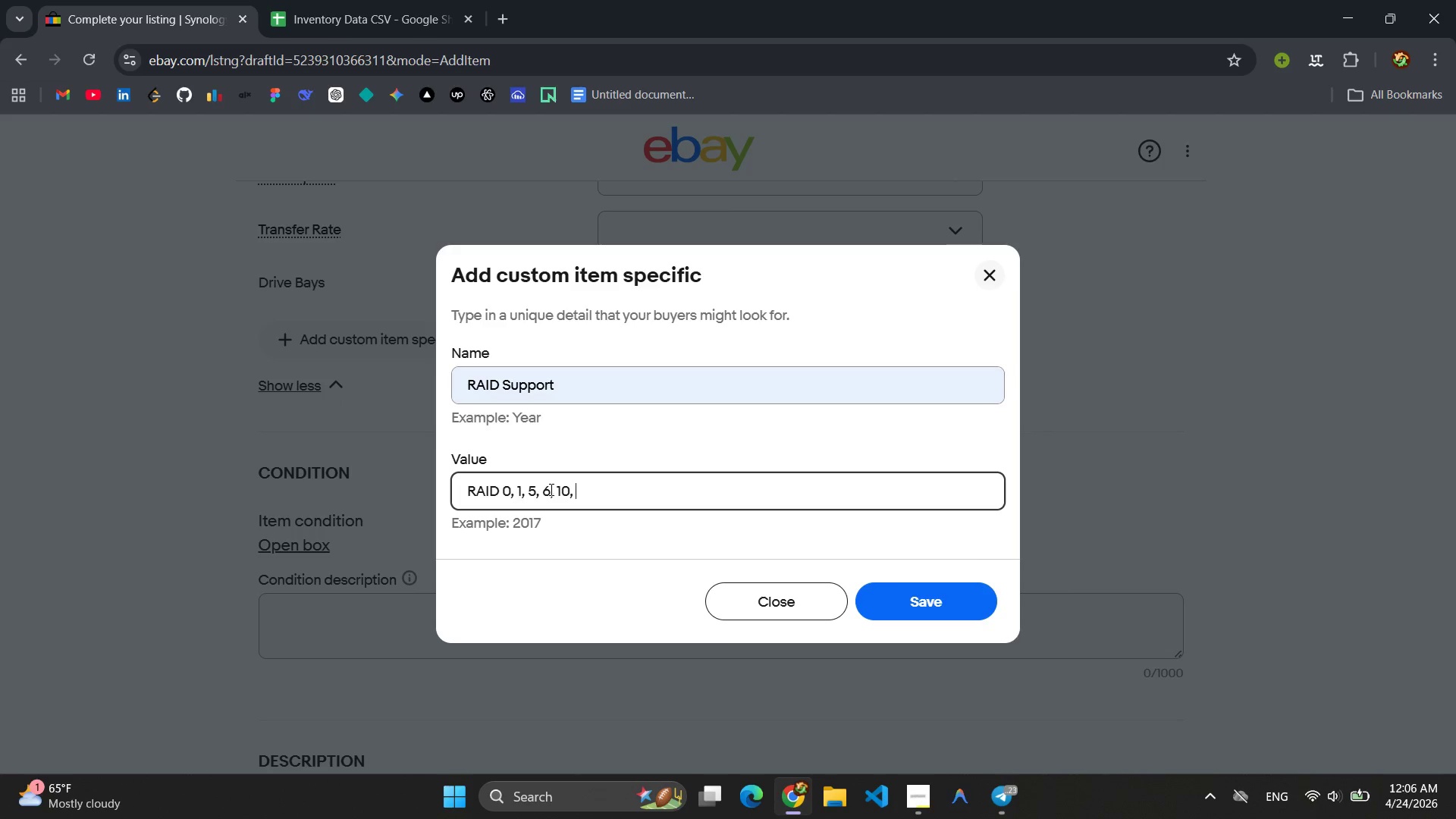 
type(Synology Hybrid RAID)
 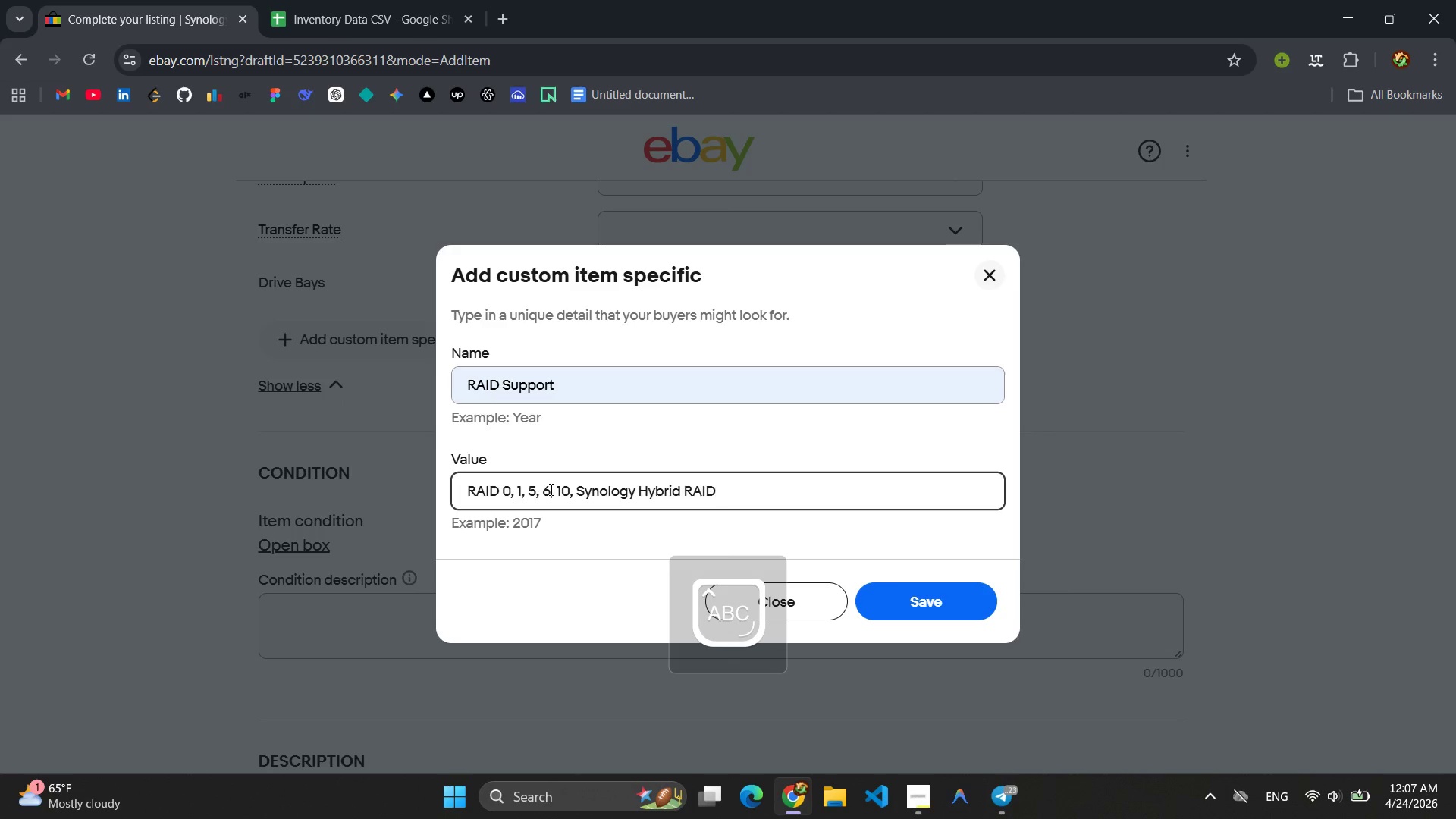 
key(Control+ControlLeft)
 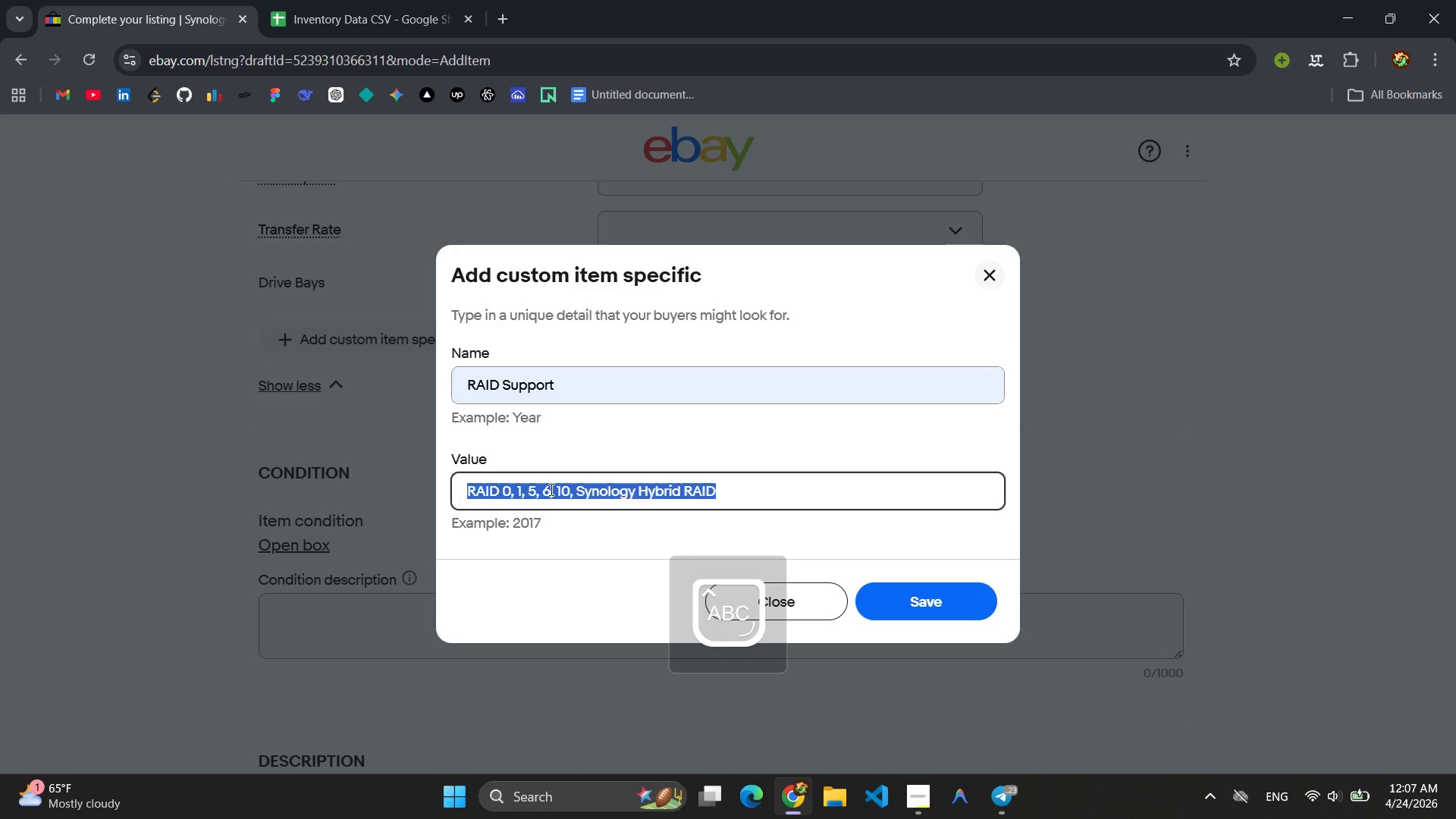 
key(Control+A)
 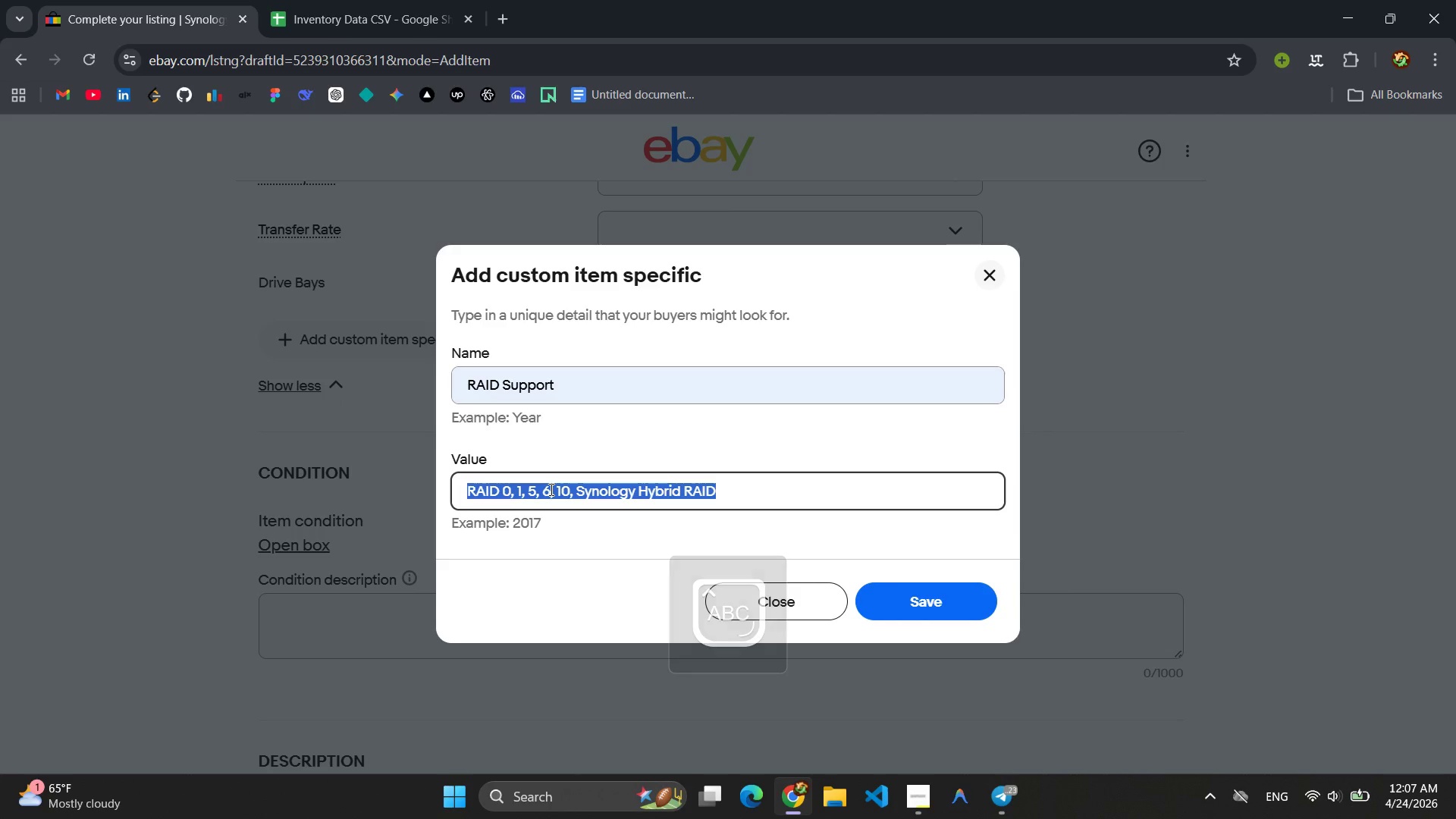 
key(Control+C)
 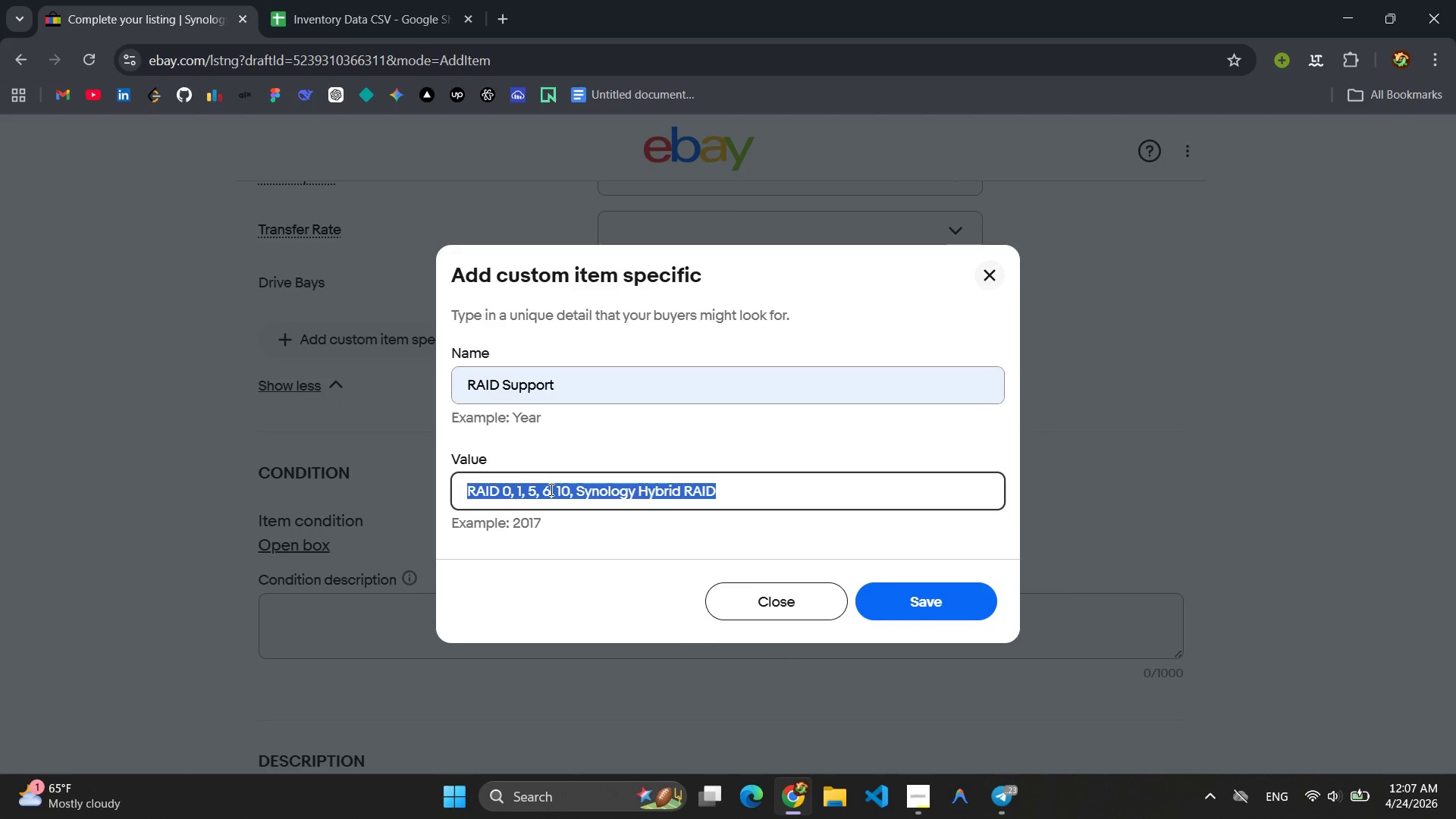 
key(CapsLock)
 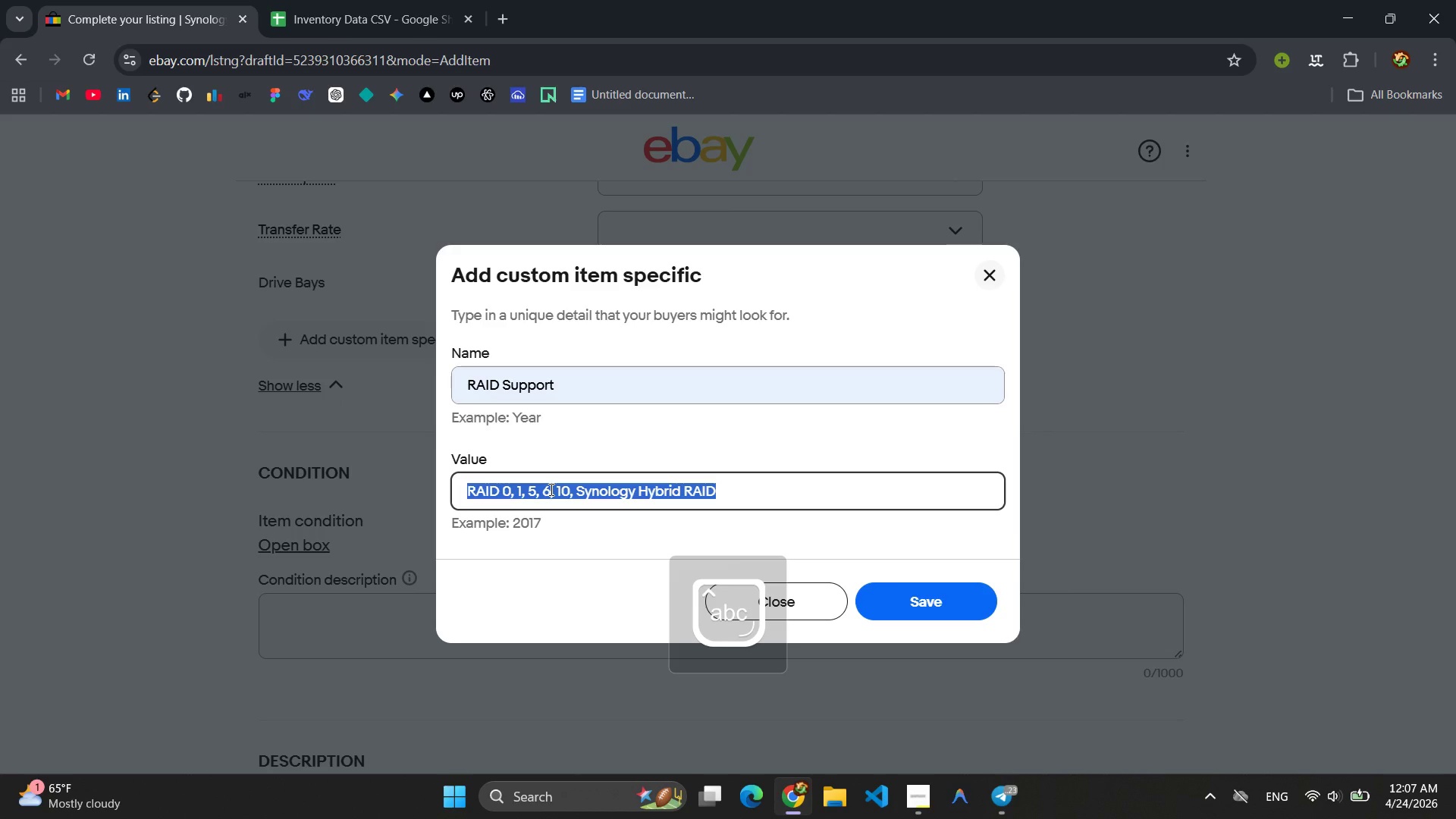 
key(Enter)
 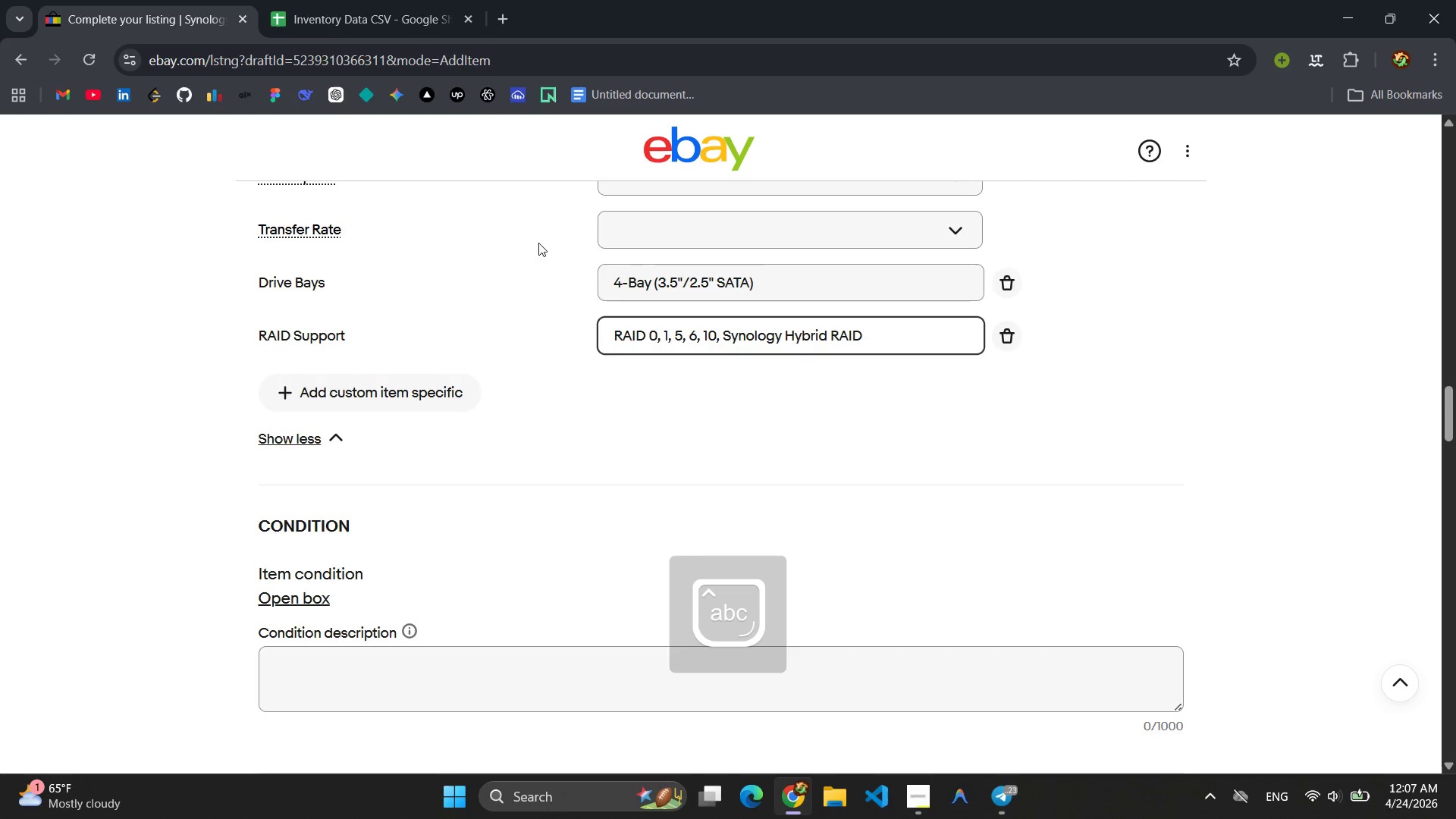 
left_click([358, 0])
 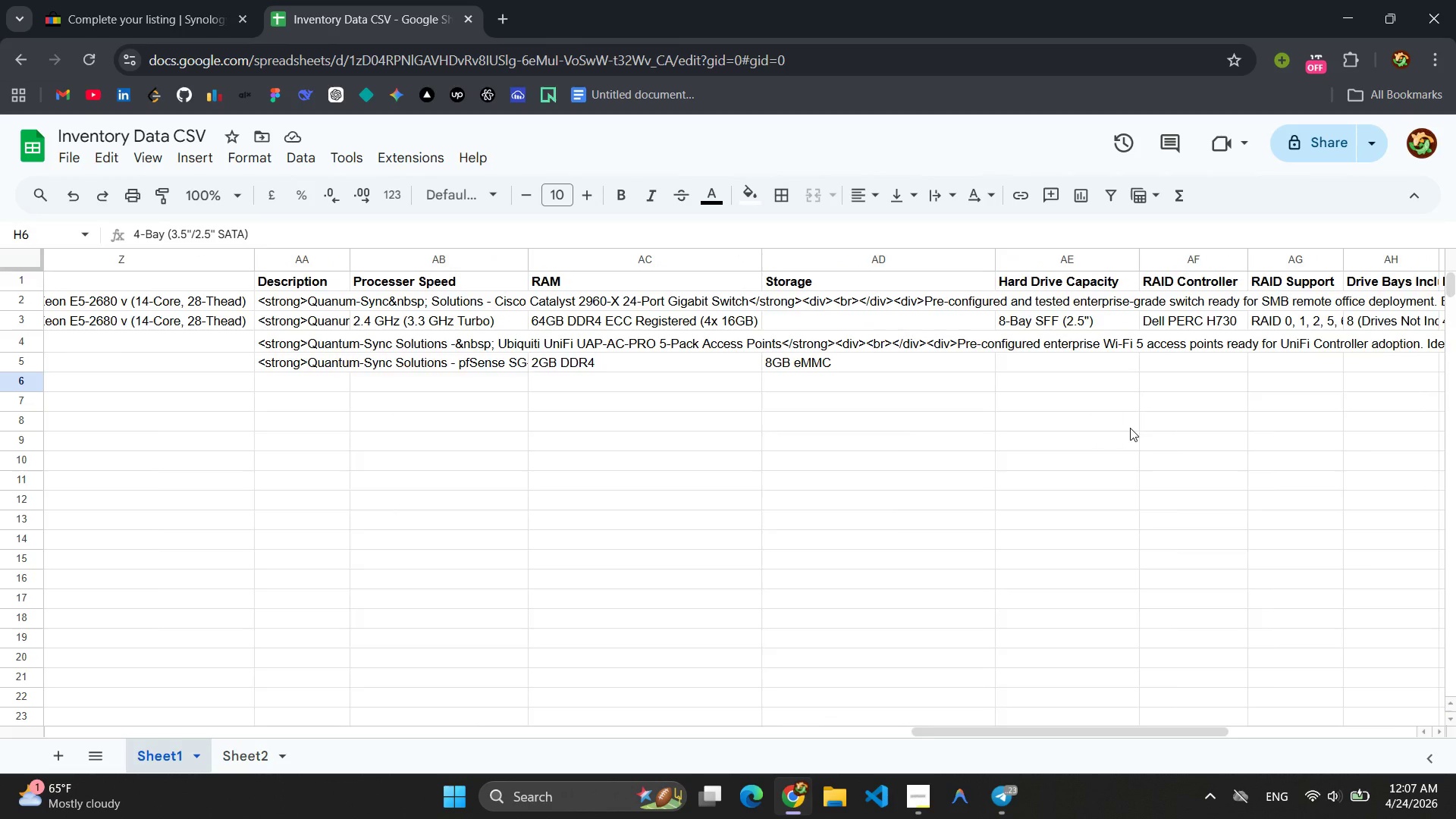 
wait(18.42)
 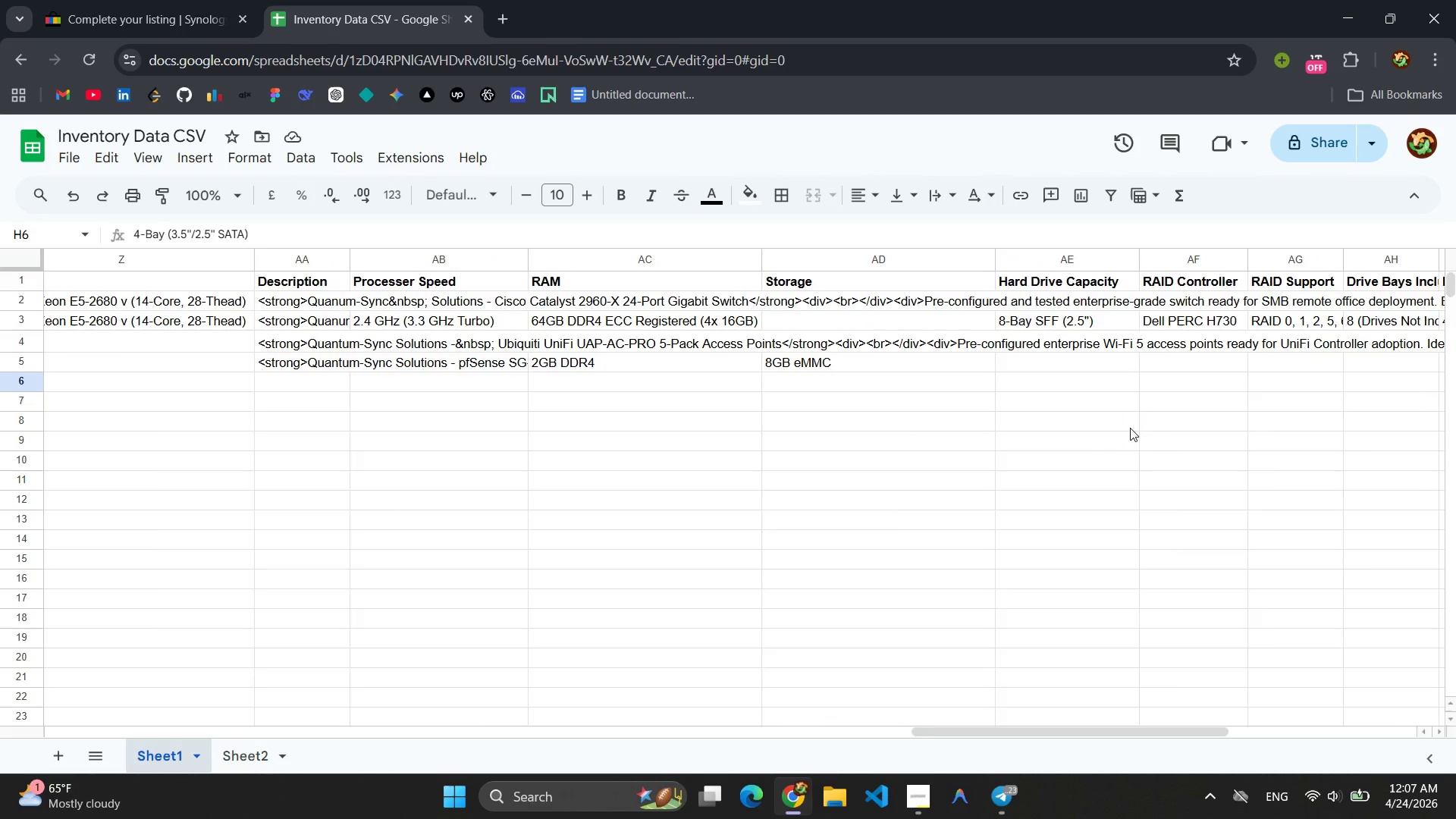 
left_click([1163, 388])
 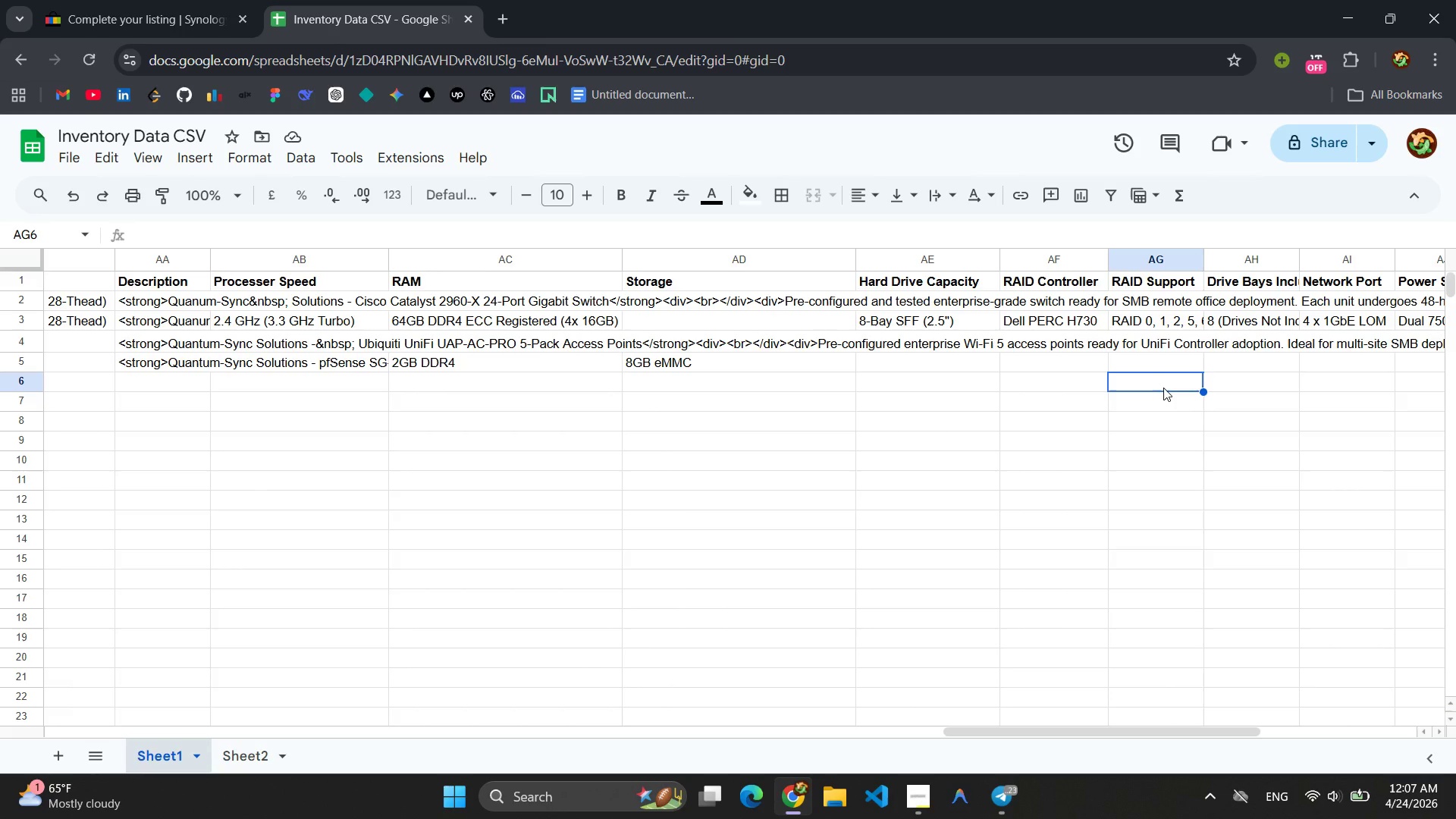 
key(Control+V)
 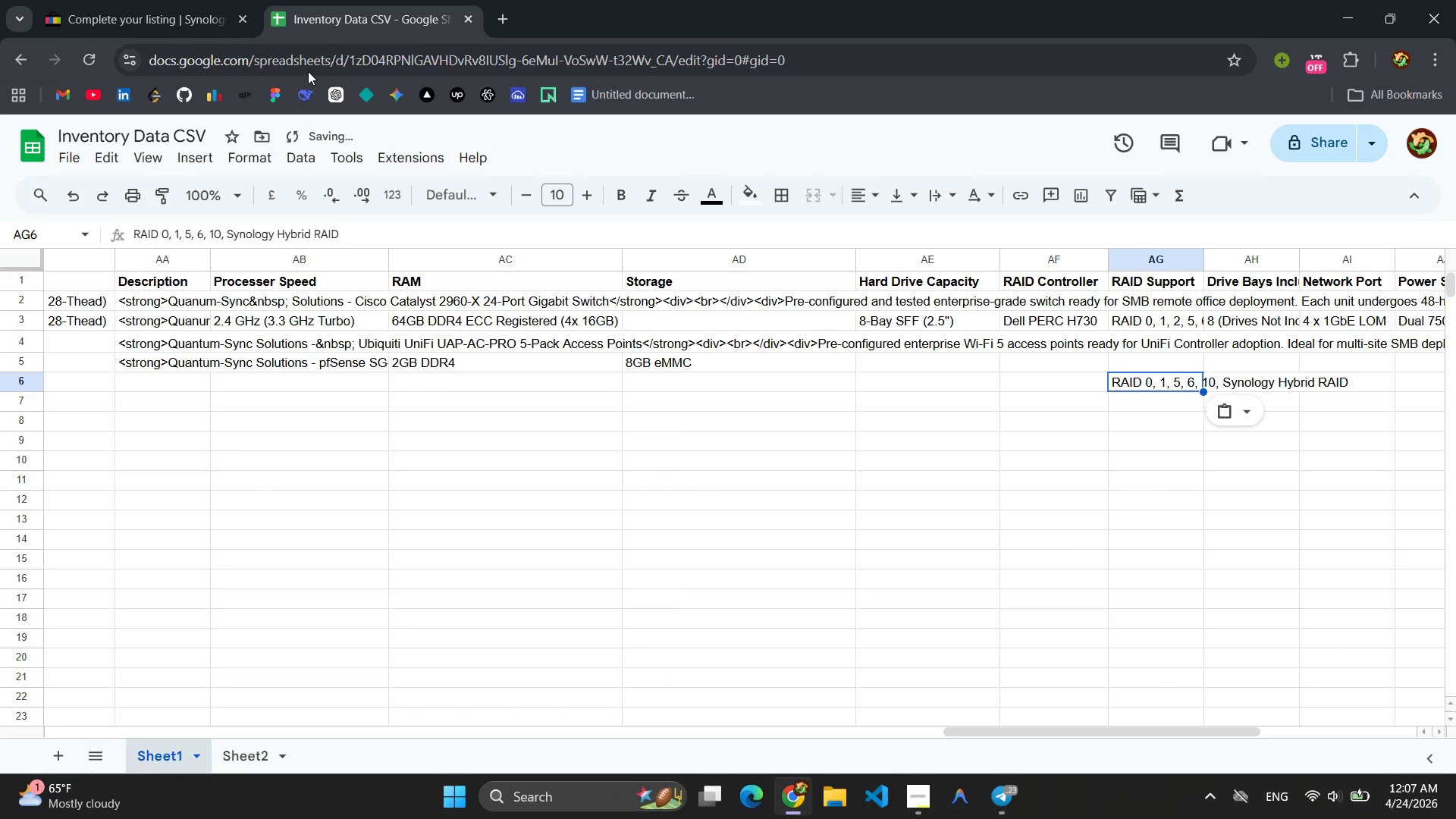 
left_click([182, 17])
 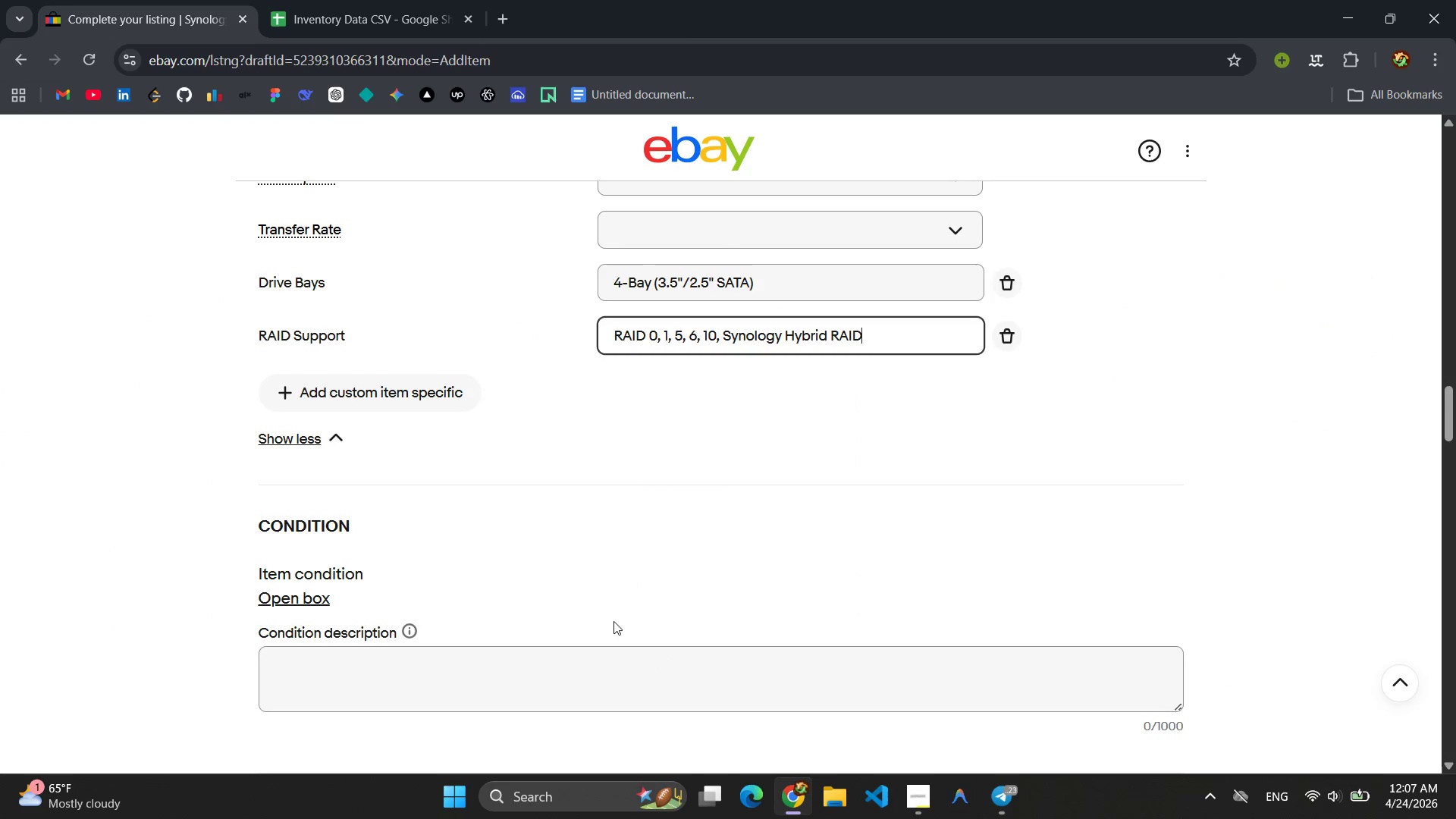 
left_click([355, 390])
 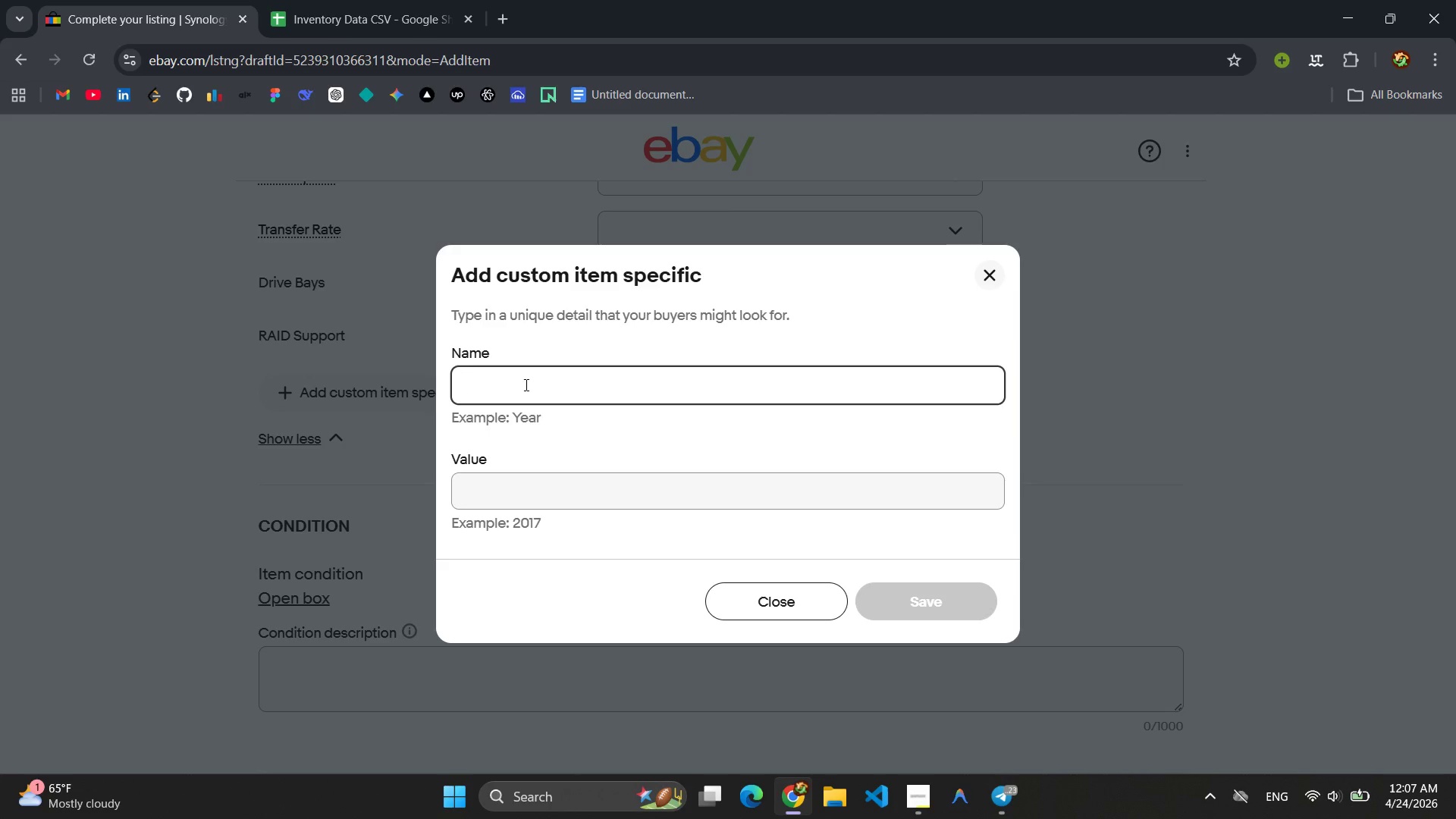 
type(Proc)
 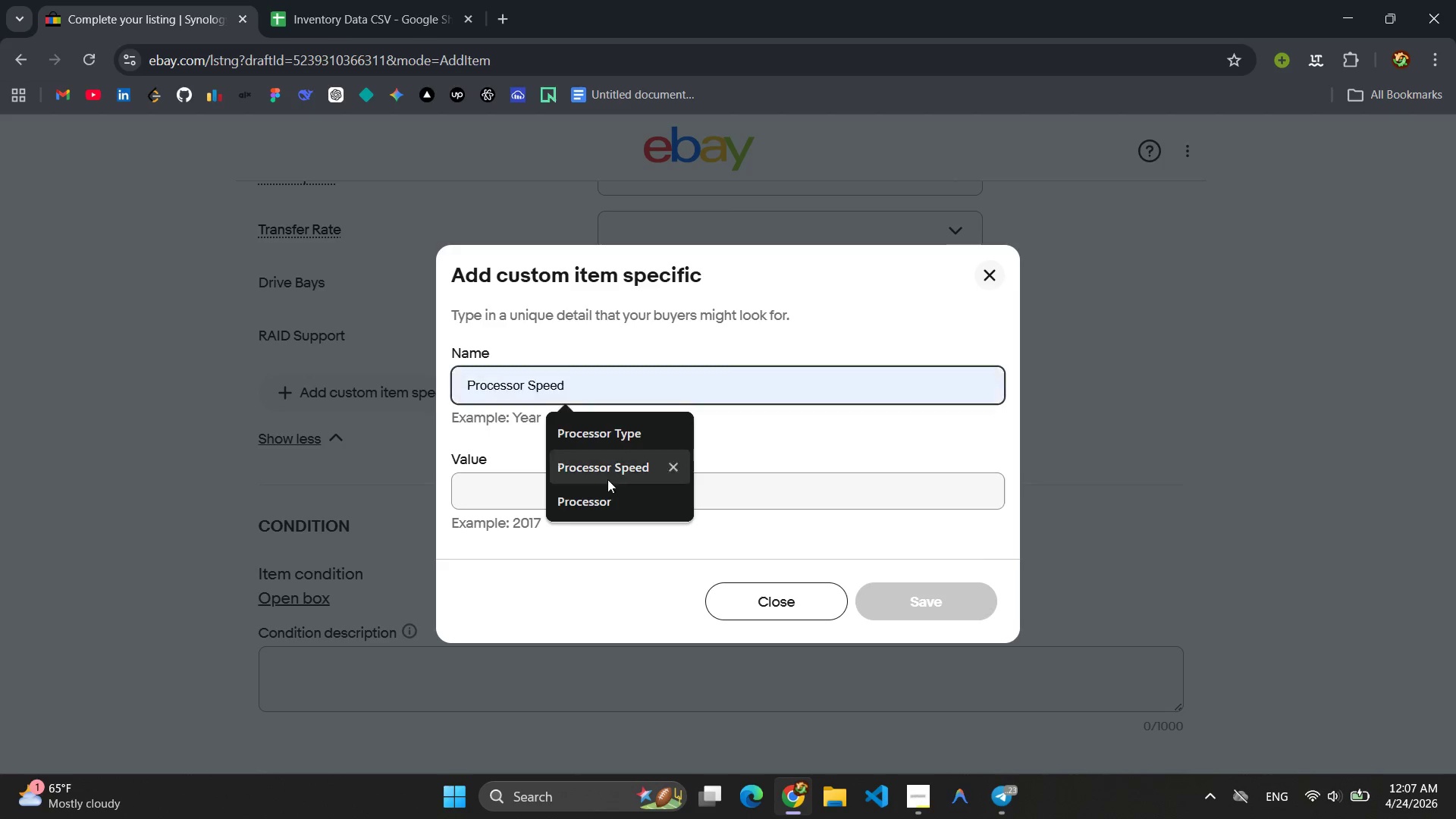 
left_click([618, 510])
 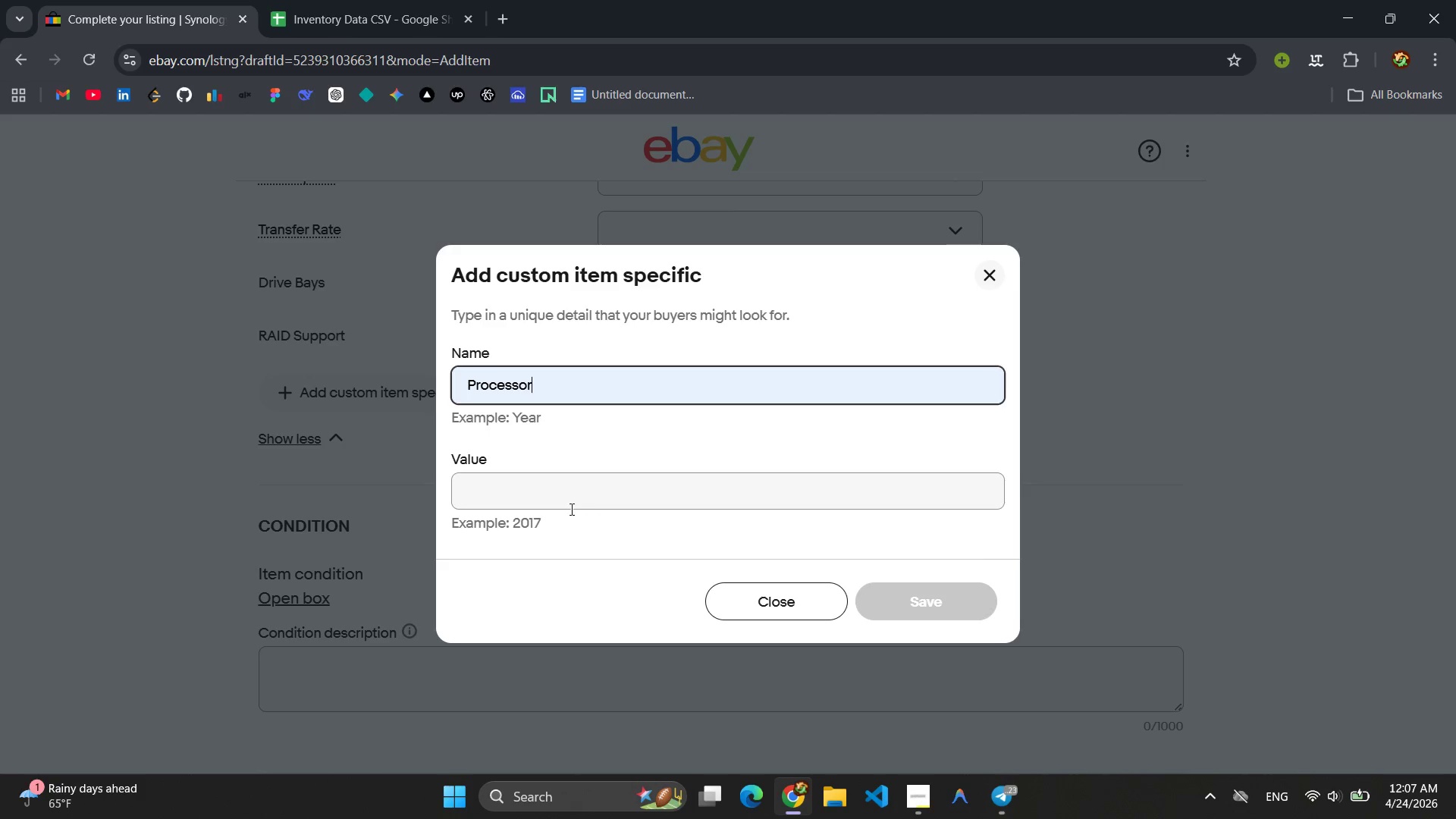 
left_click([559, 509])
 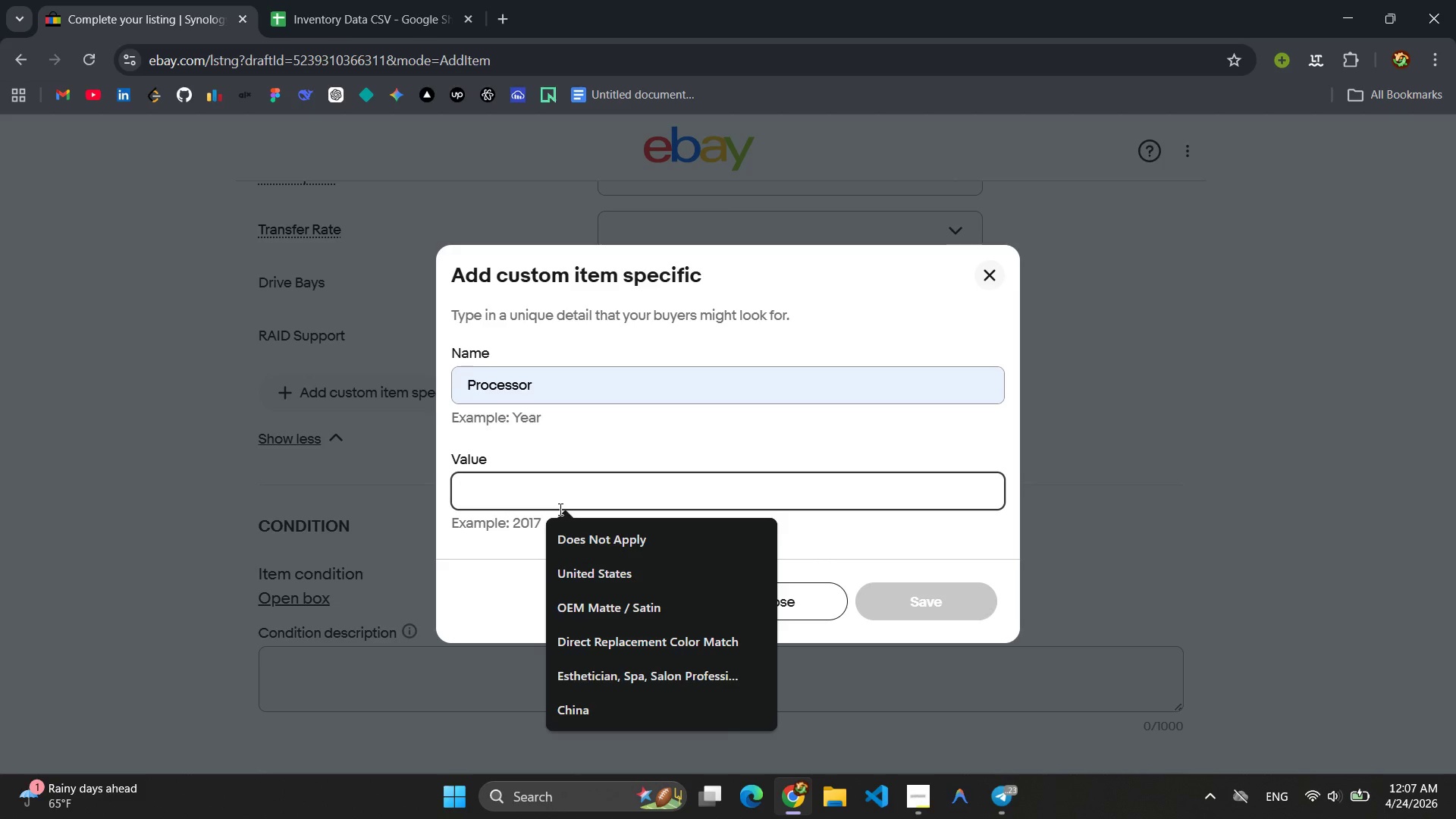 
type(REA)
key(Backspace)
key(Backspace)
type(ealtek RTD1296)
 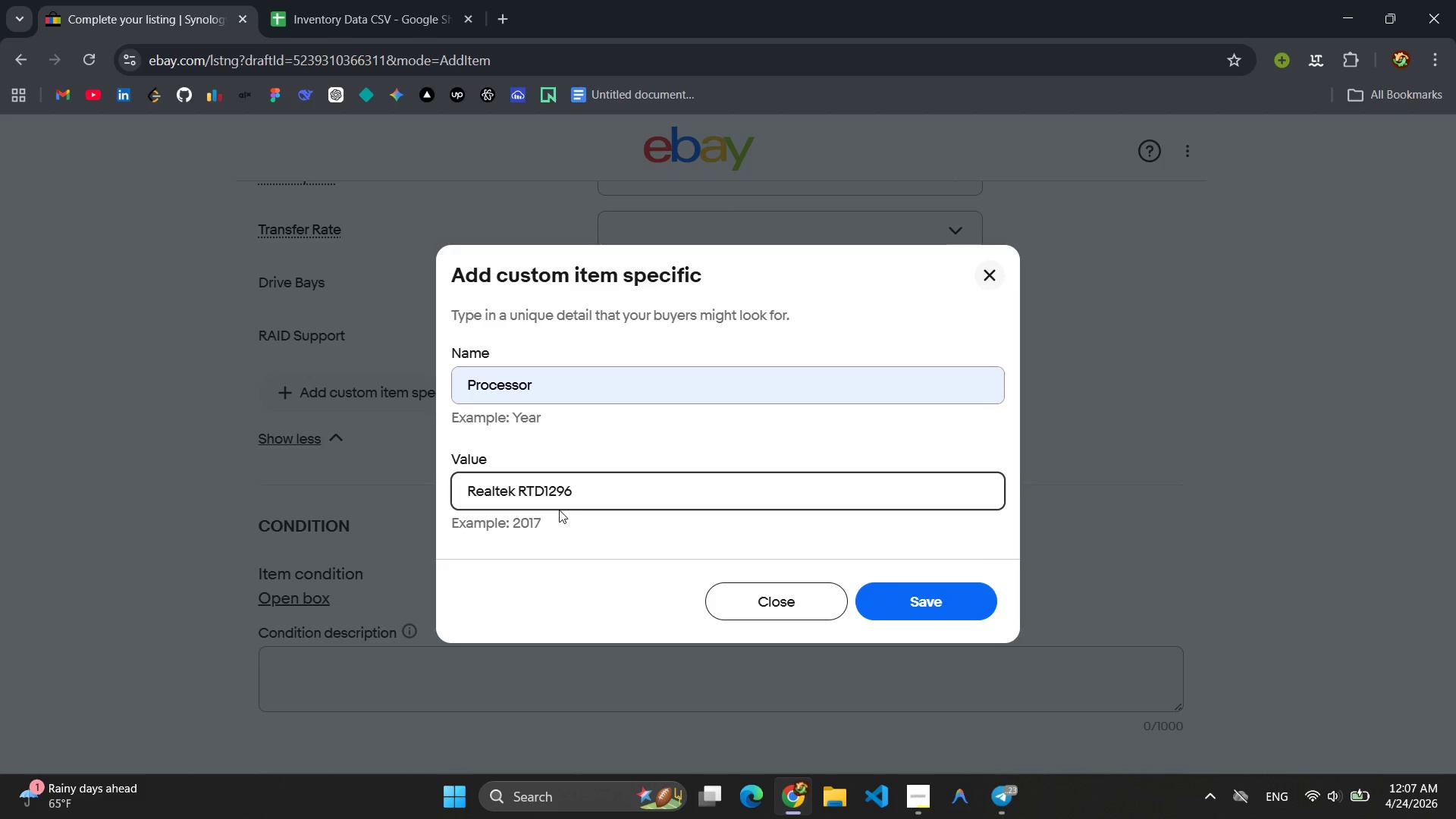 
type( Quad-Core 1.4 Gh)
key(Backspace)
type(Hz)
 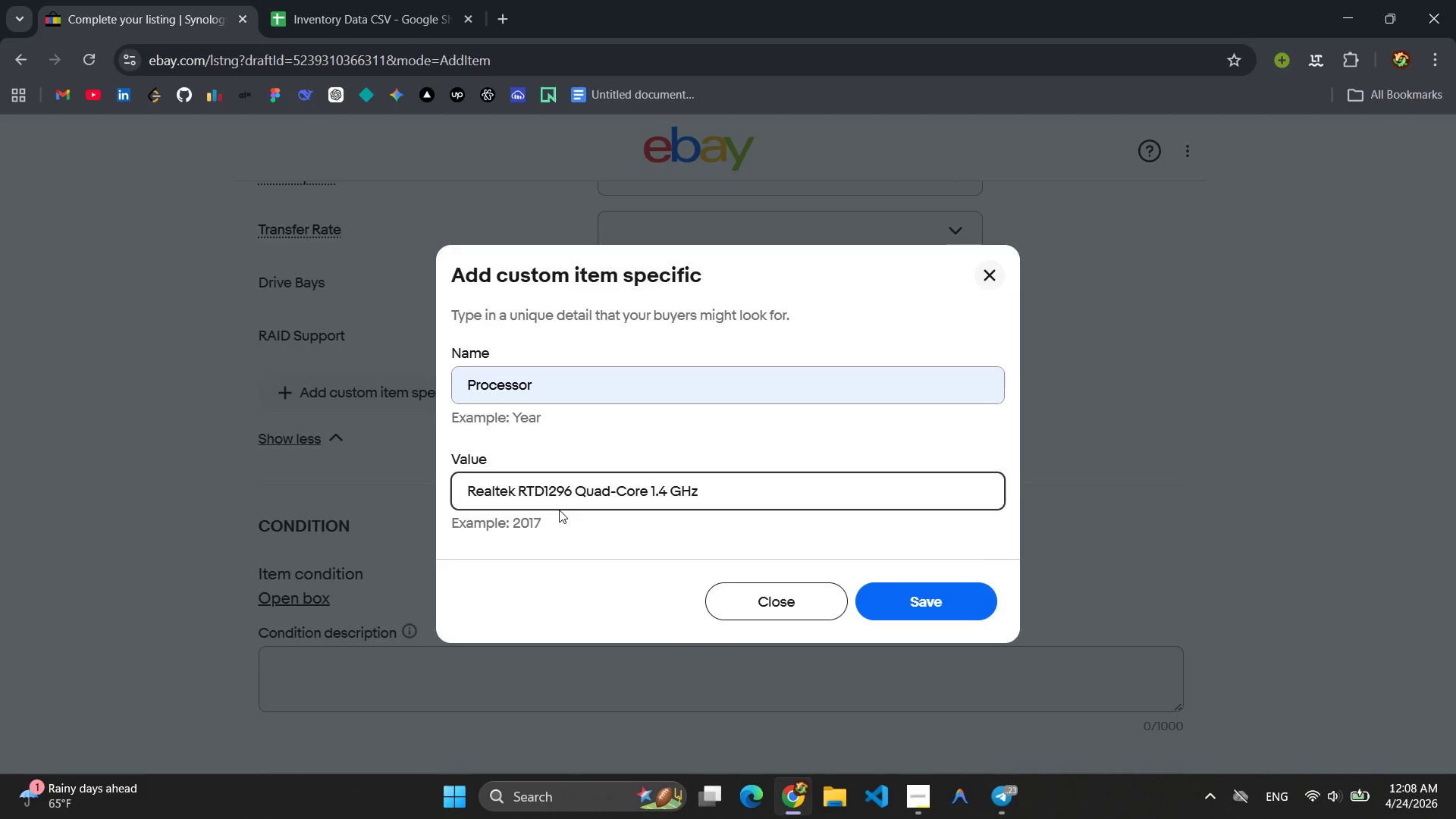 
key(Control+A)
 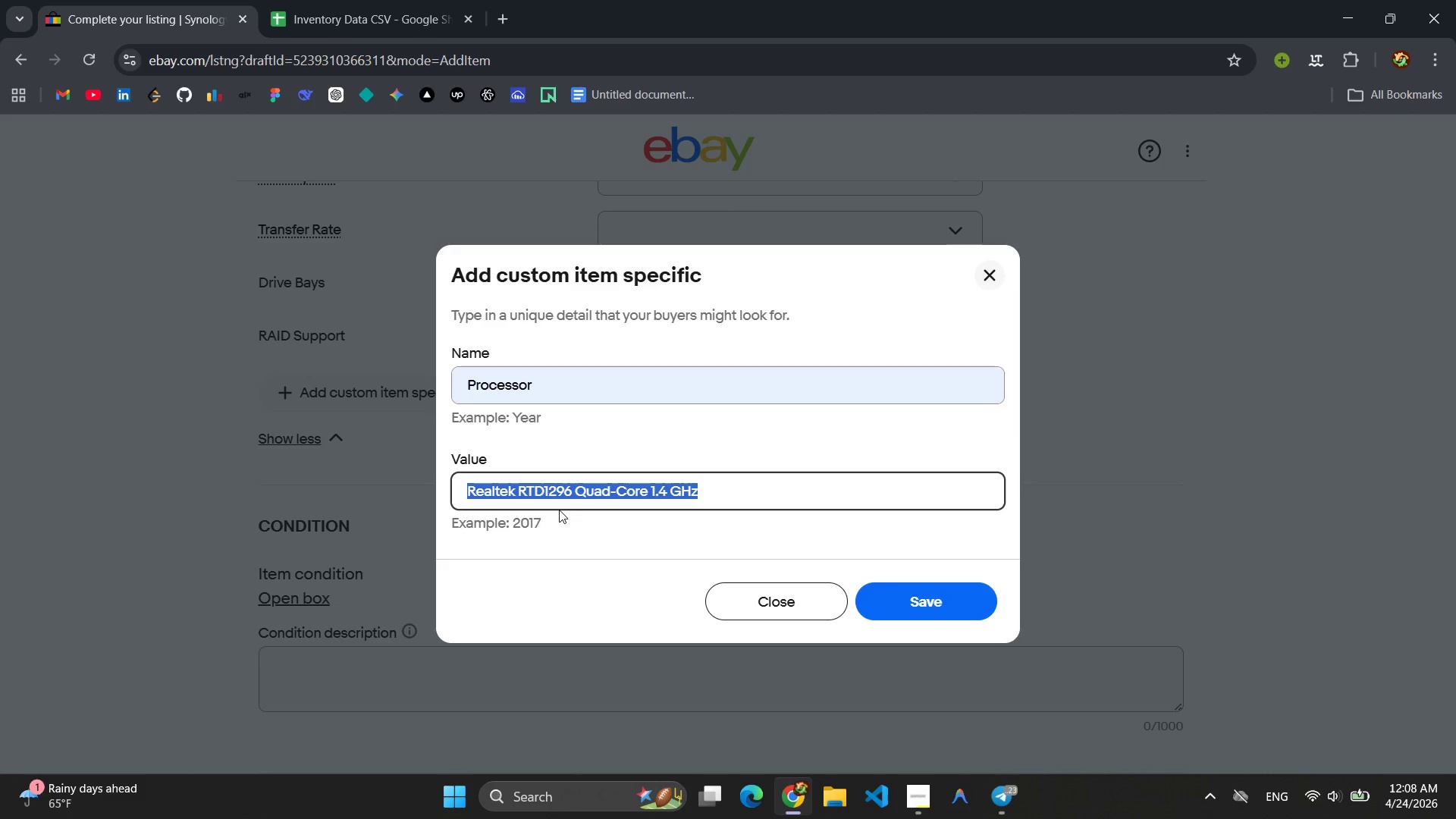 
key(Control+C)
 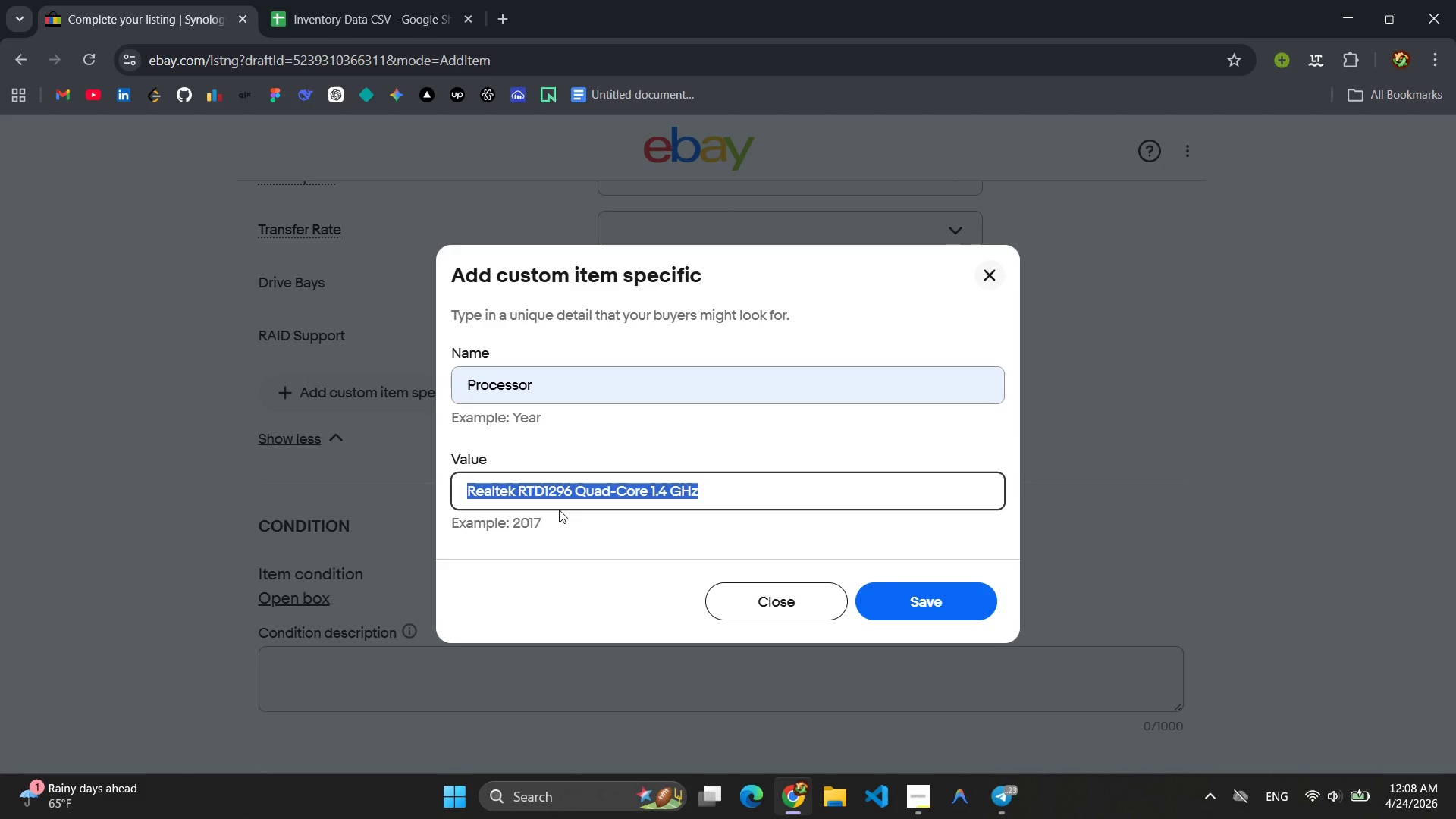 
key(Enter)
 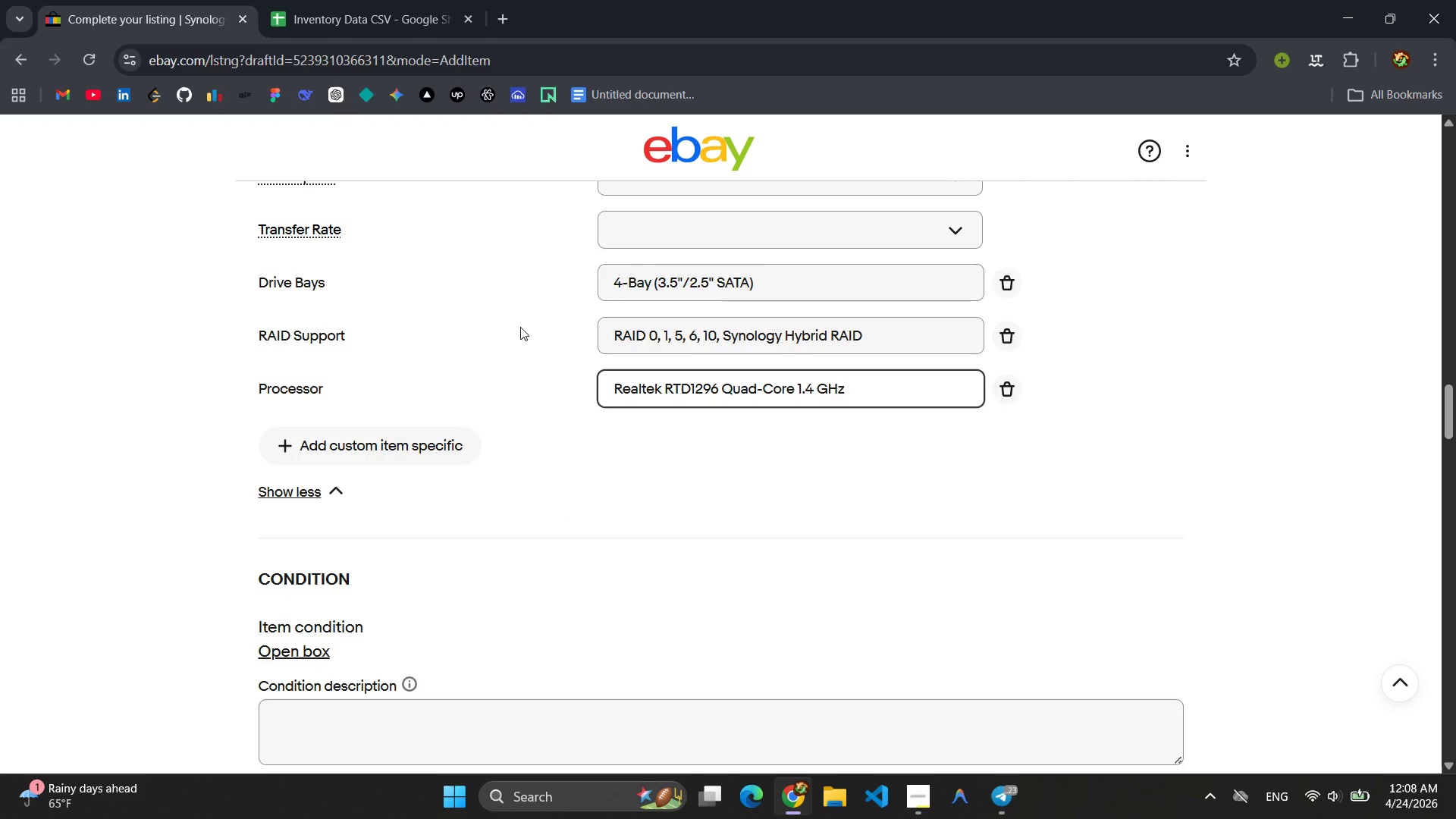 
left_click([354, 0])
 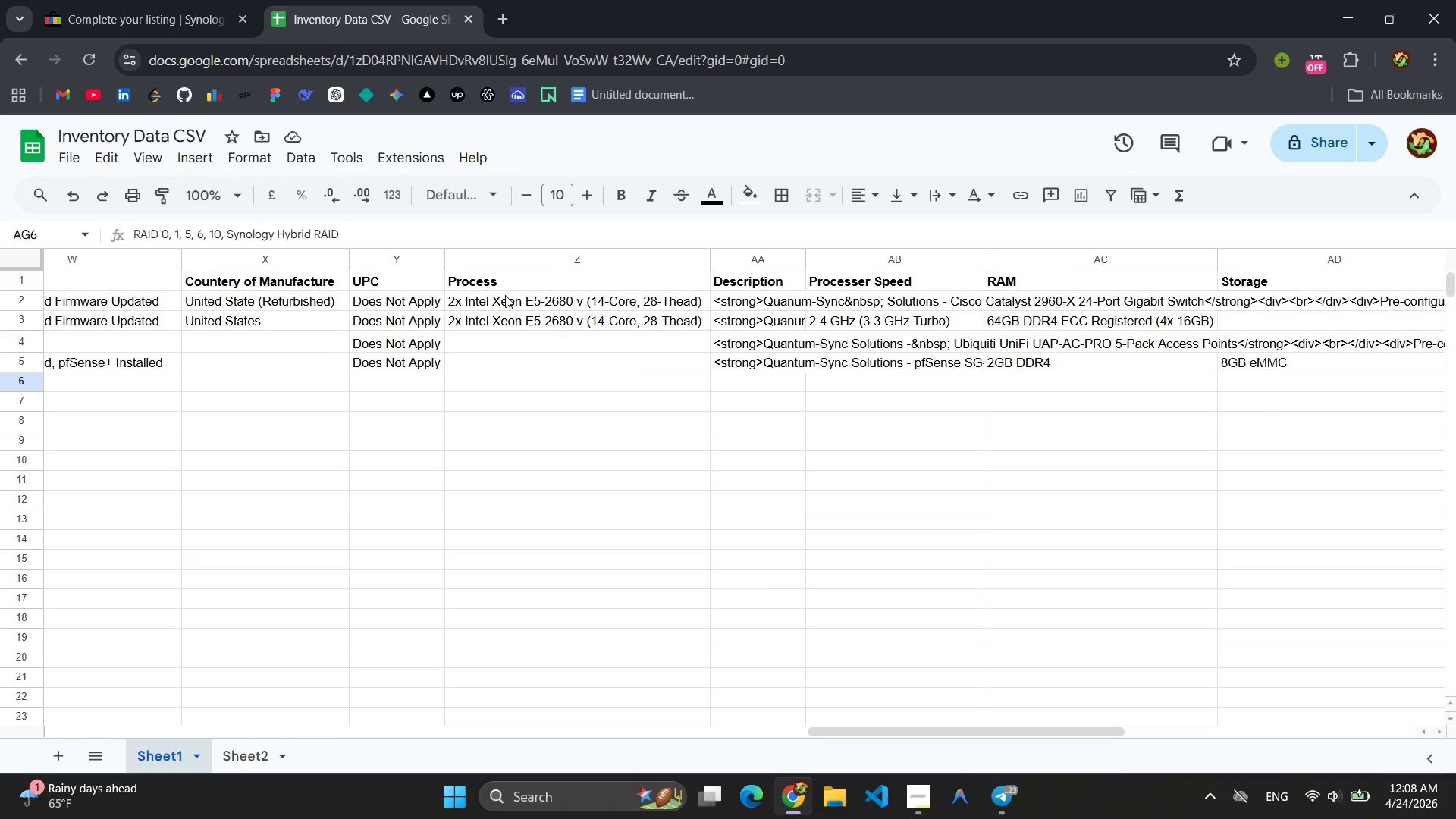 
wait(6.56)
 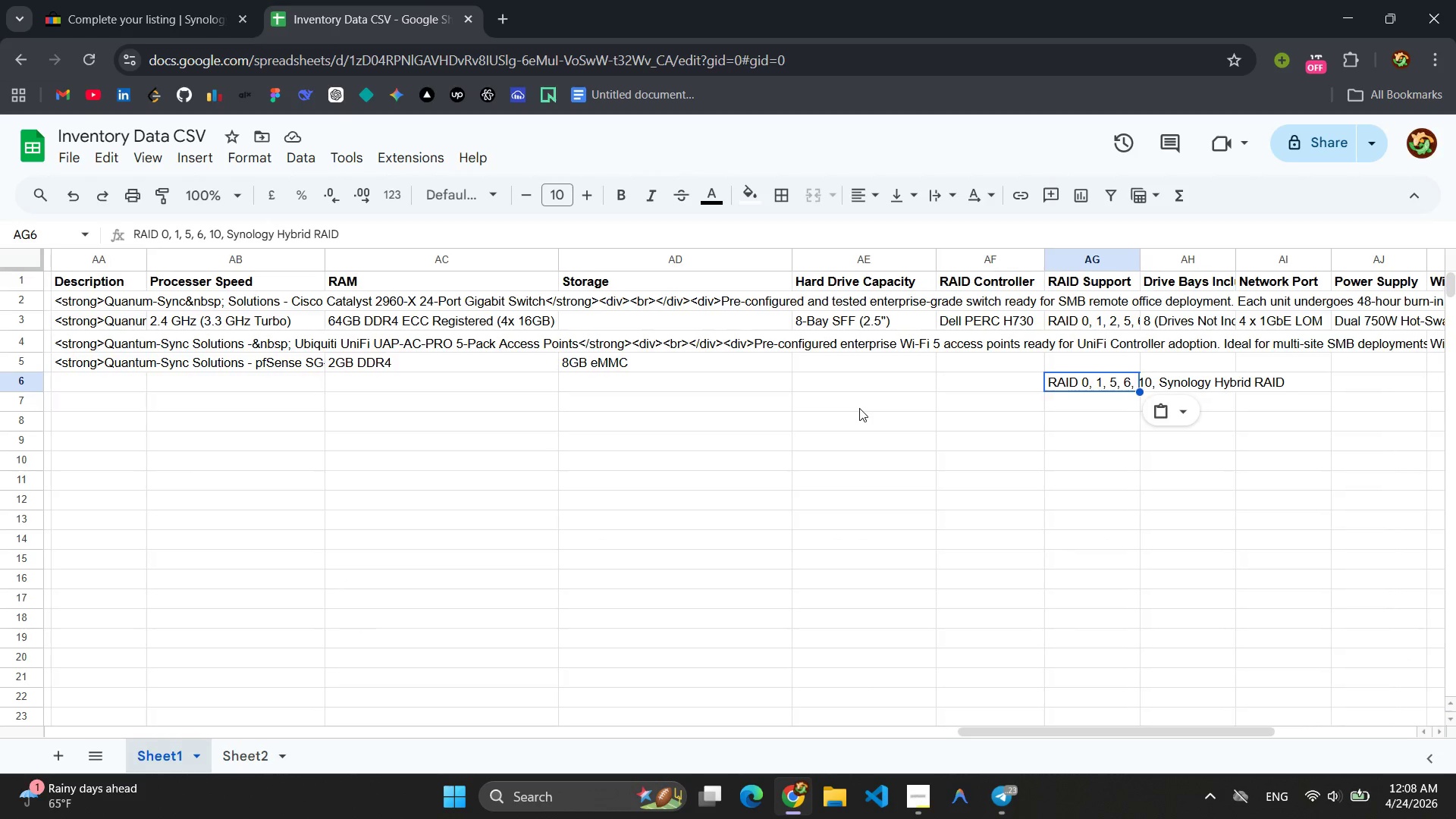 
left_click([500, 388])
 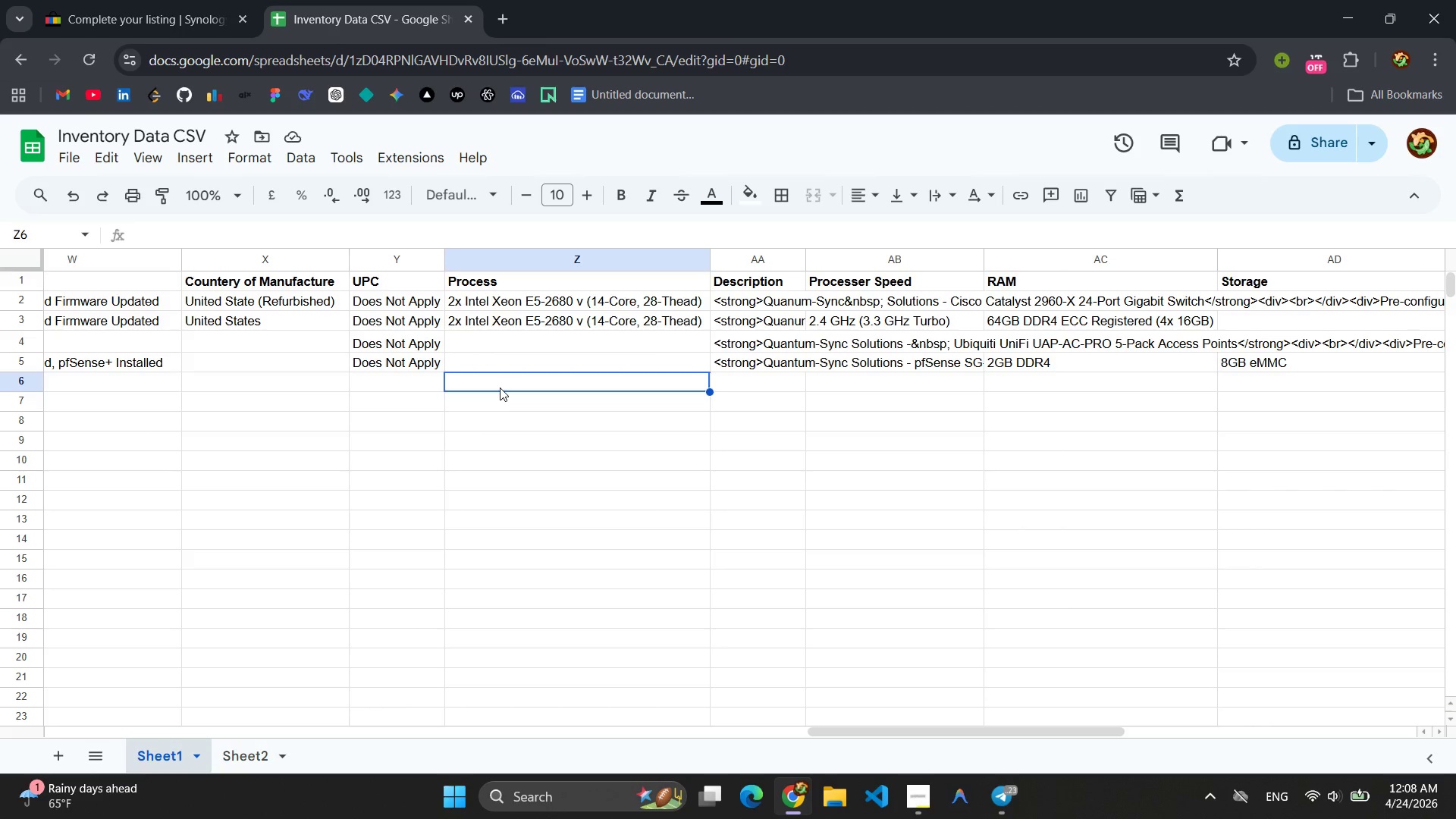 
key(Control+V)
 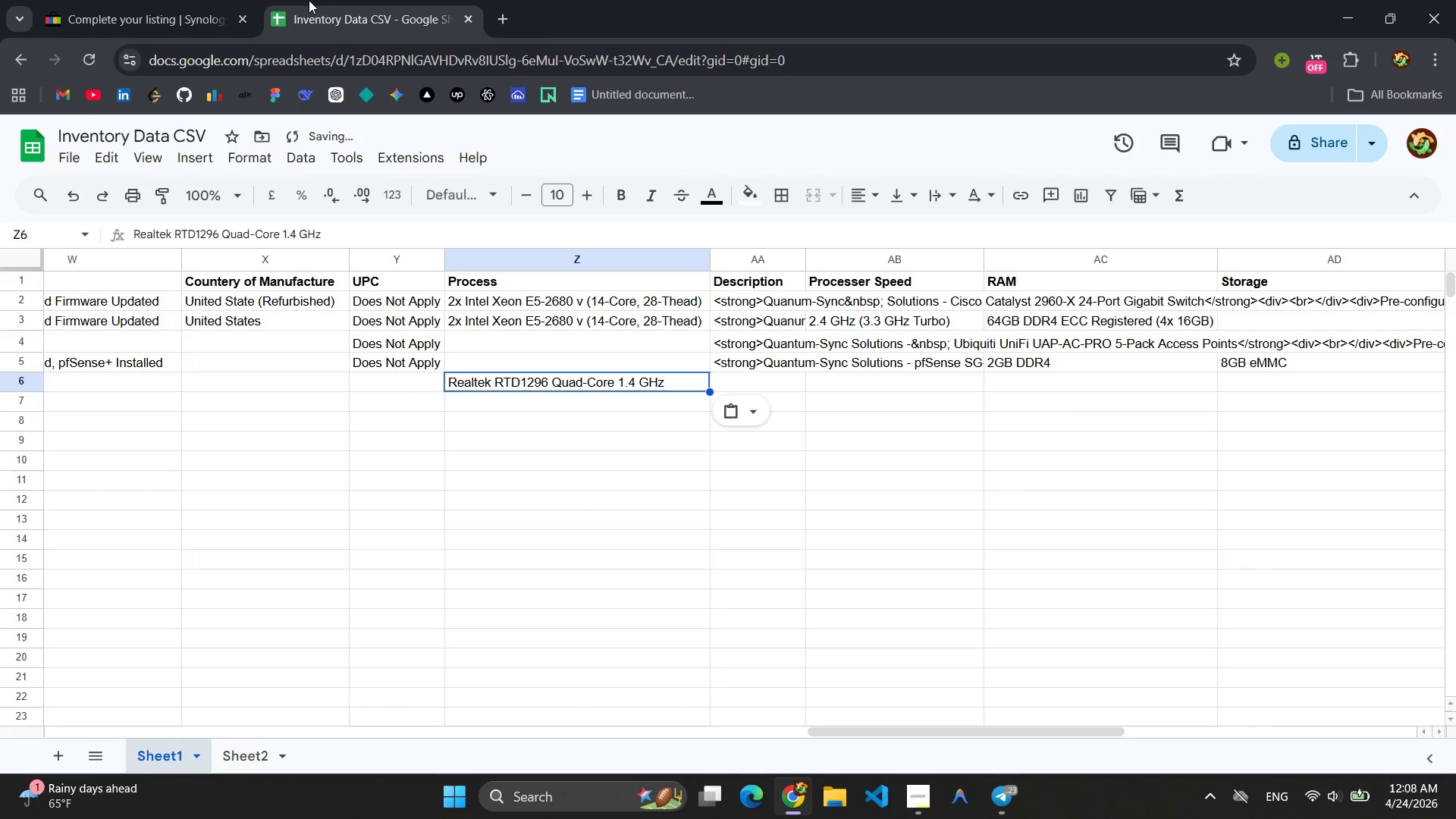 
left_click([183, 4])
 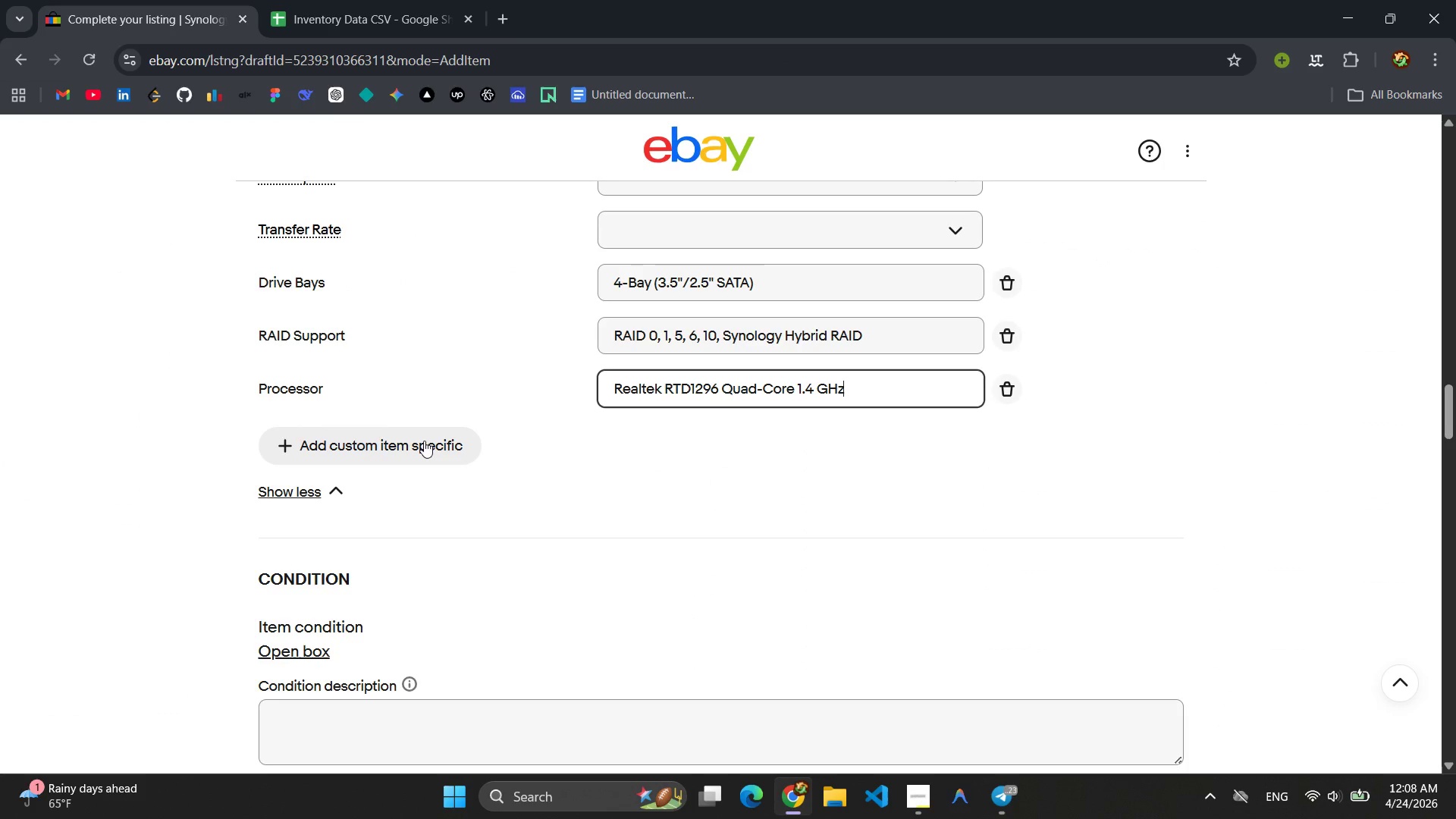 
wait(6.12)
 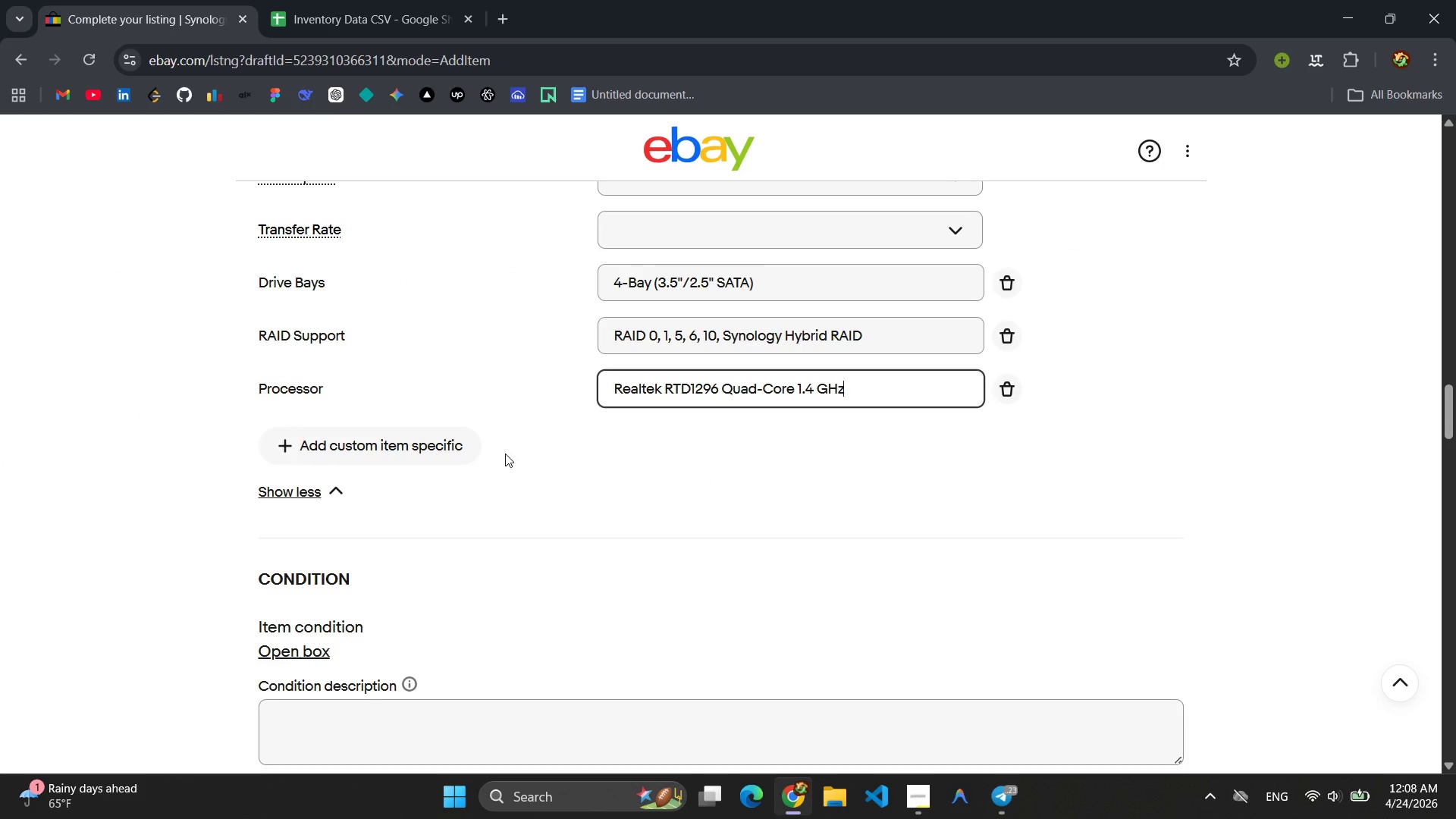 
left_click([424, 441])
 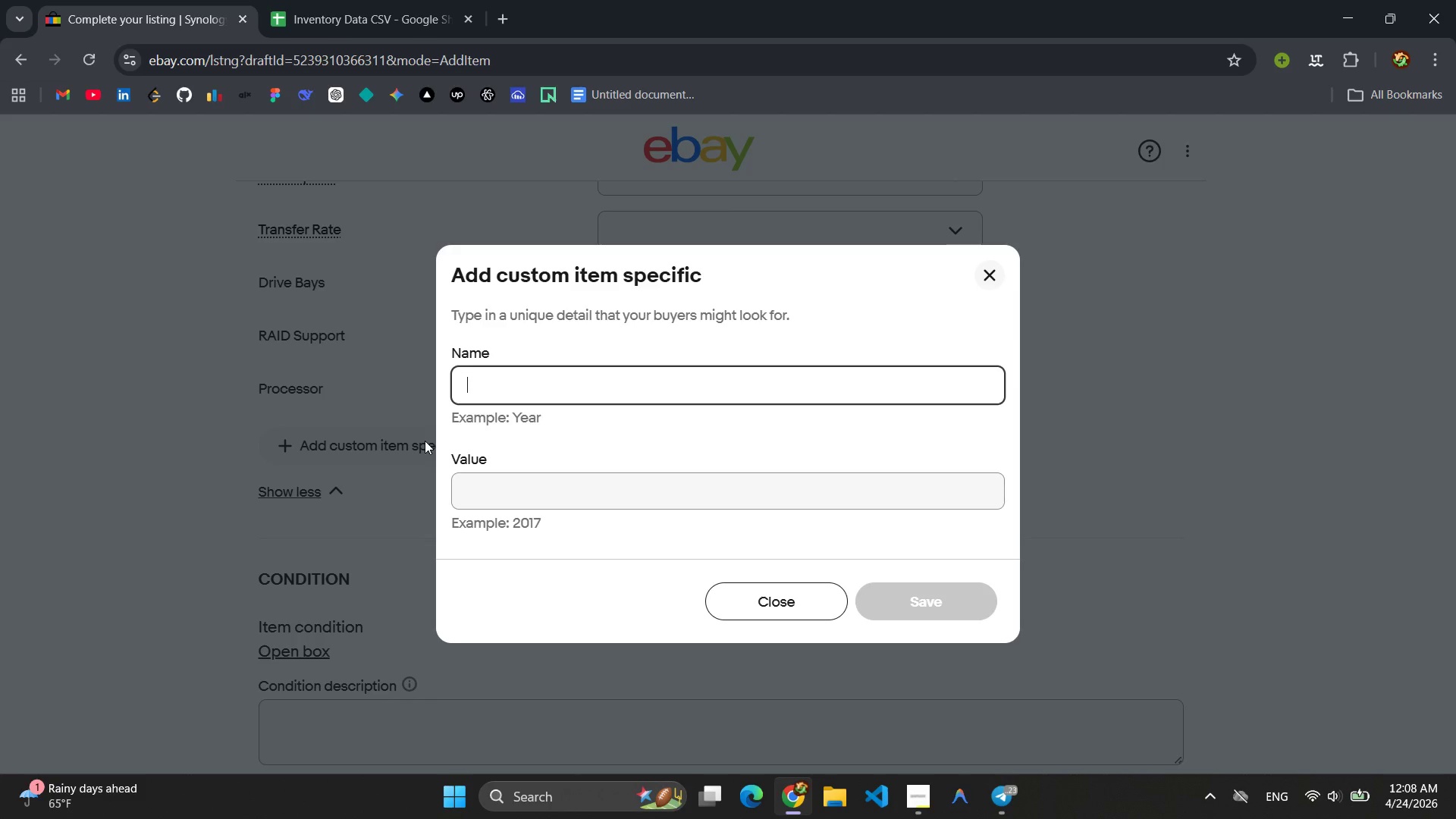 
type(RAM)
 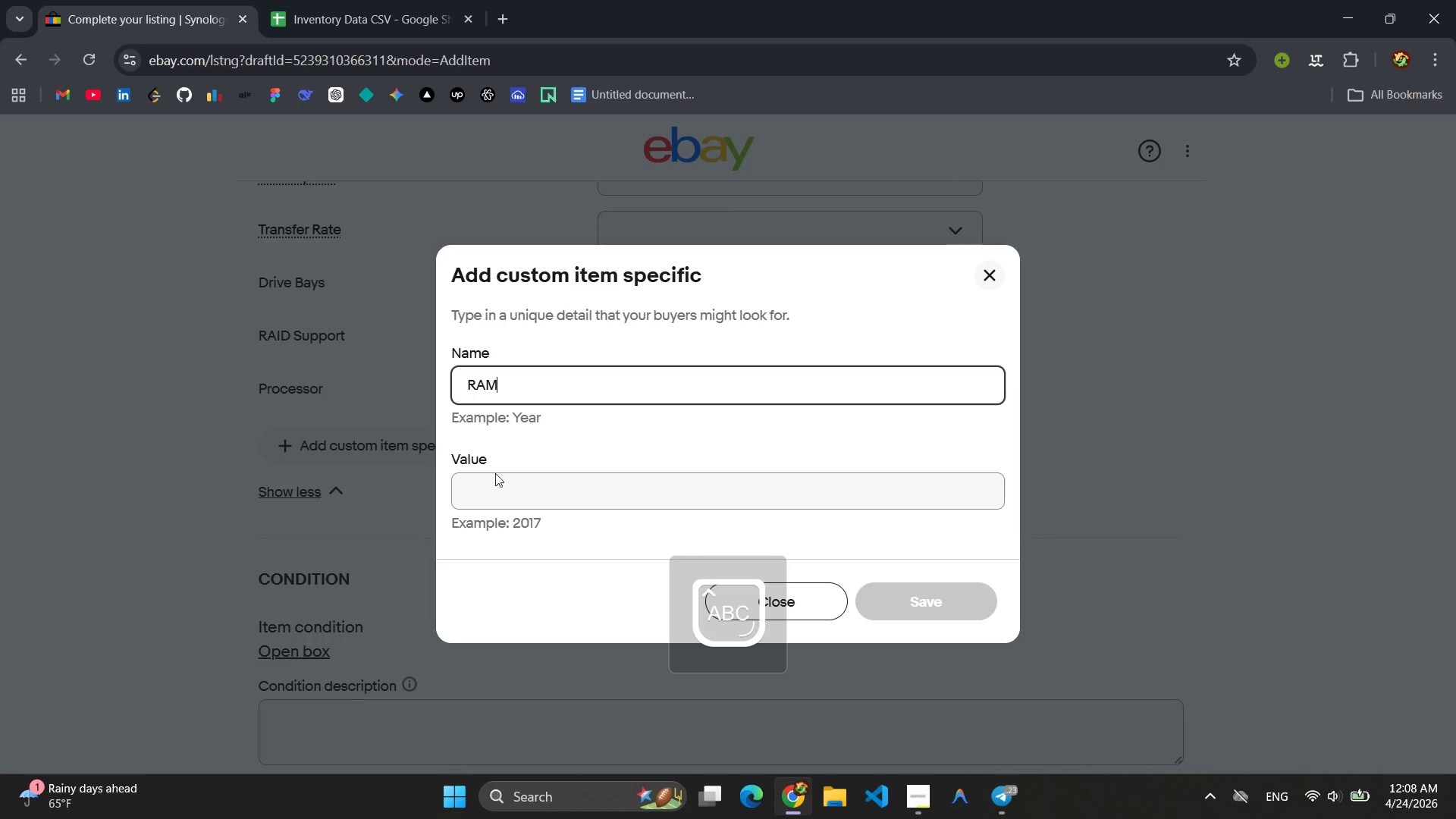 
left_click([511, 492])
 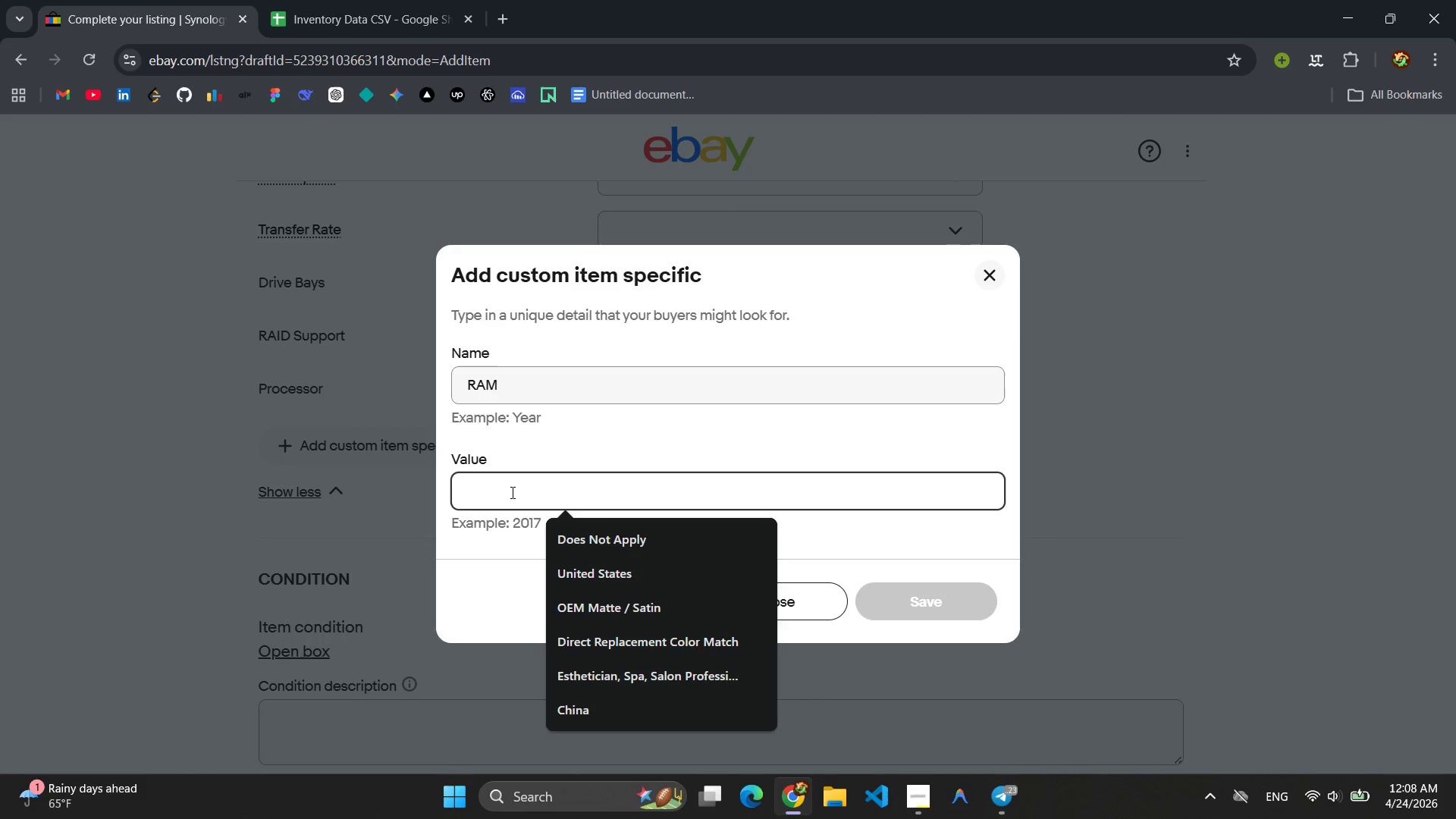 
type(2G)
key(Backspace)
type(GB DDR4 (eXPA)
key(Backspace)
key(Backspace)
key(Backspace)
key(Backspace)
type(Expea)
key(Backspace)
key(Backspace)
type(andable to 8GB))
 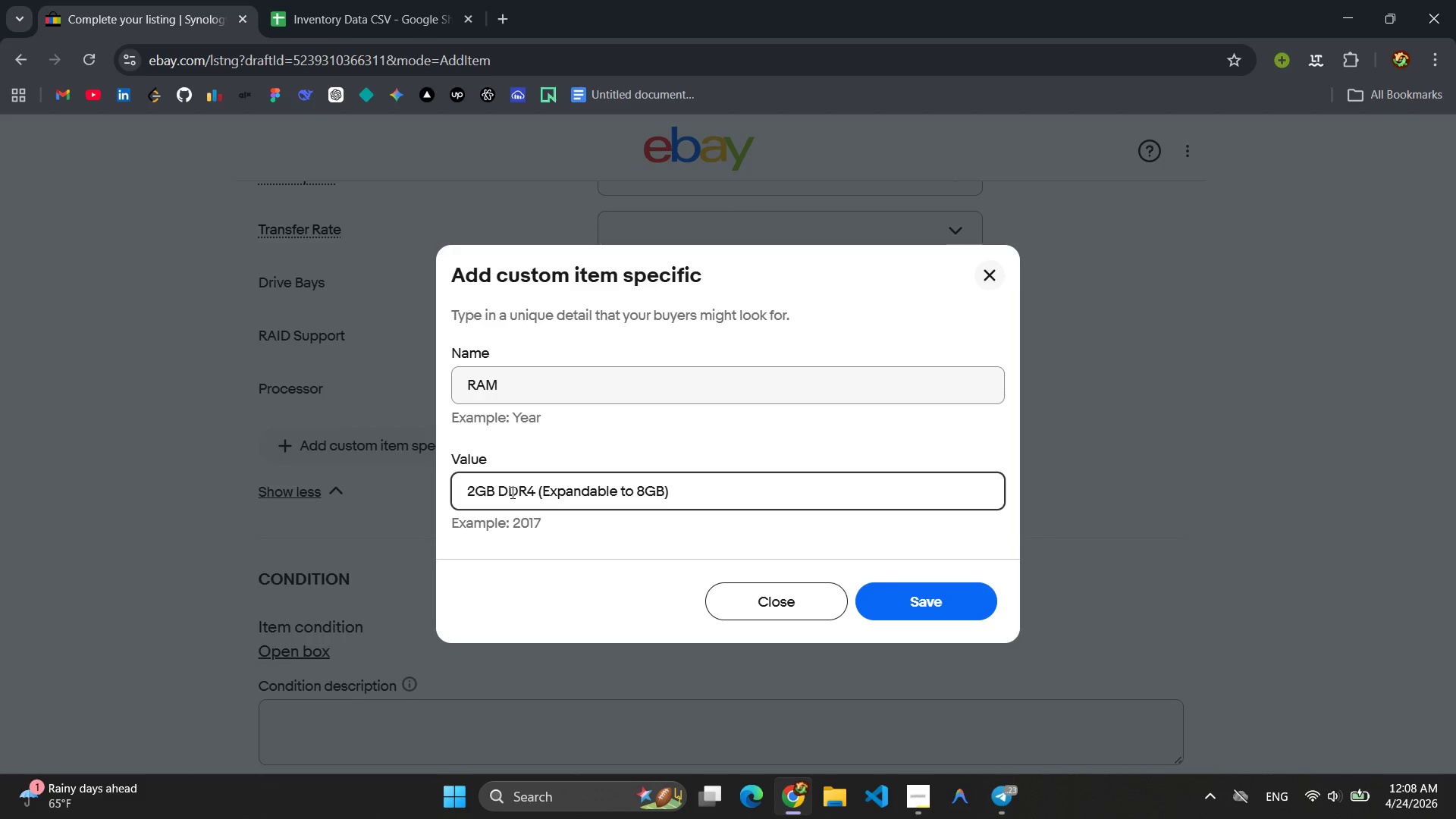 
key(Control+A)
 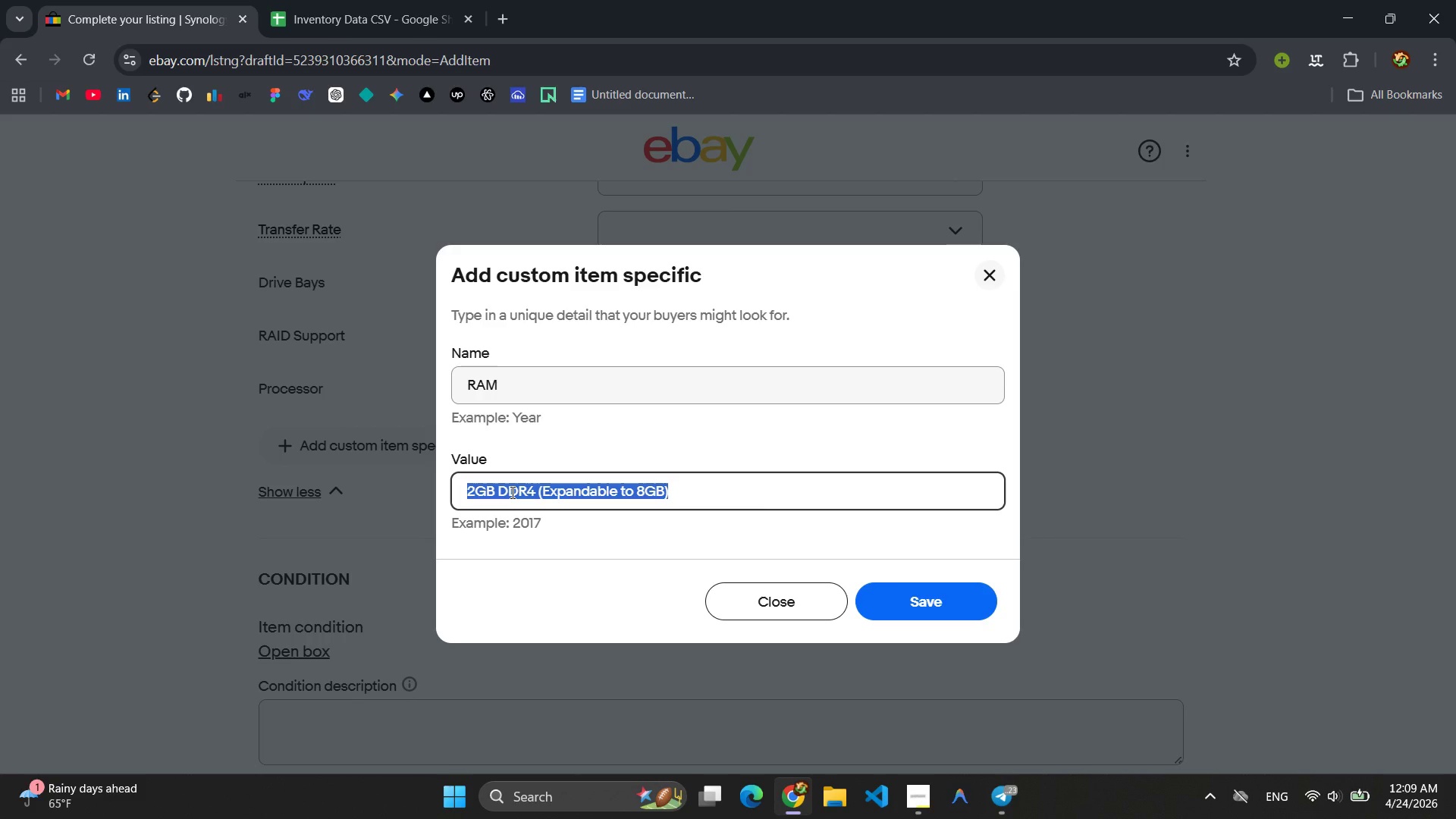 
key(Control+C)
 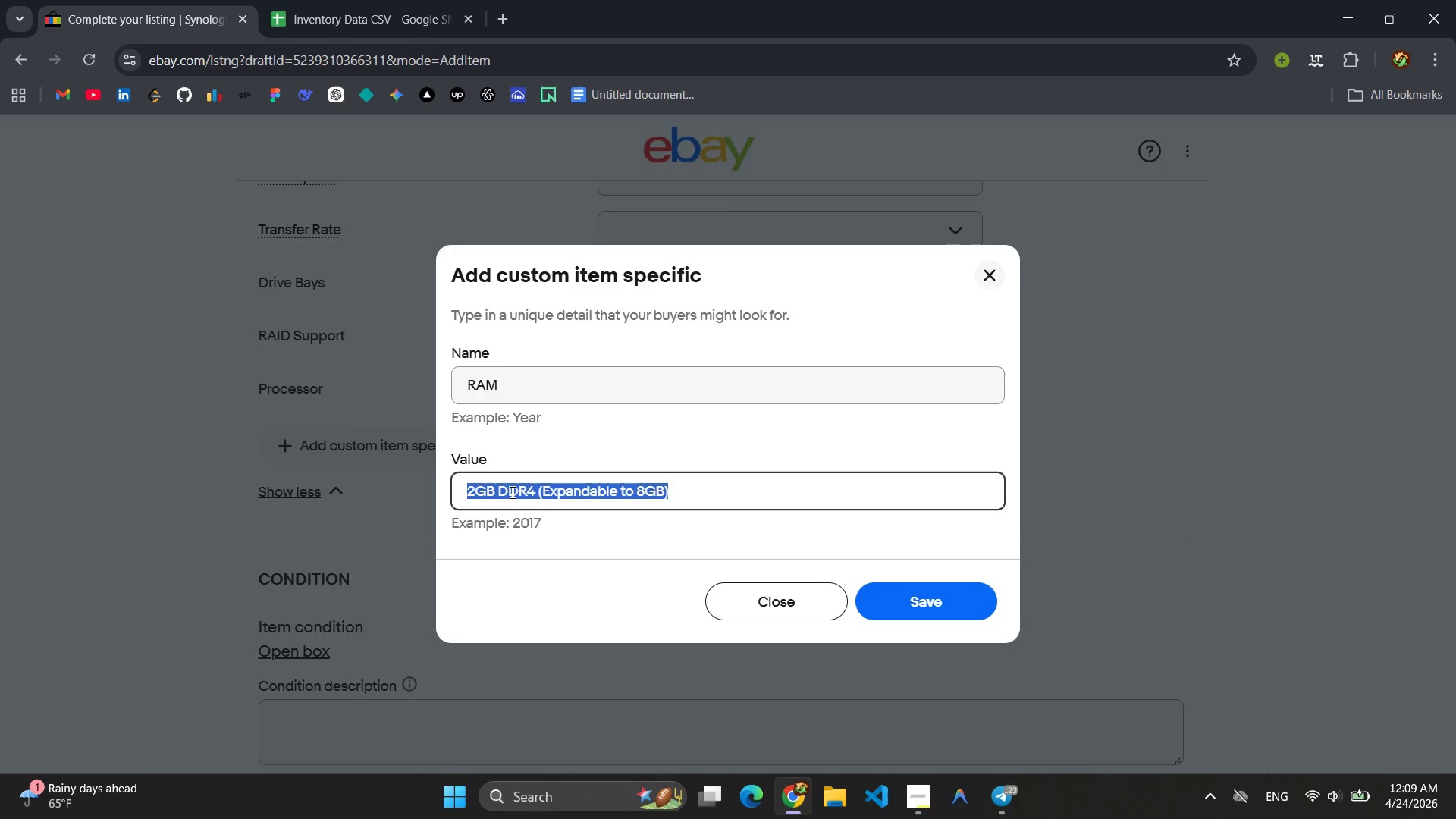 
key(Enter)
 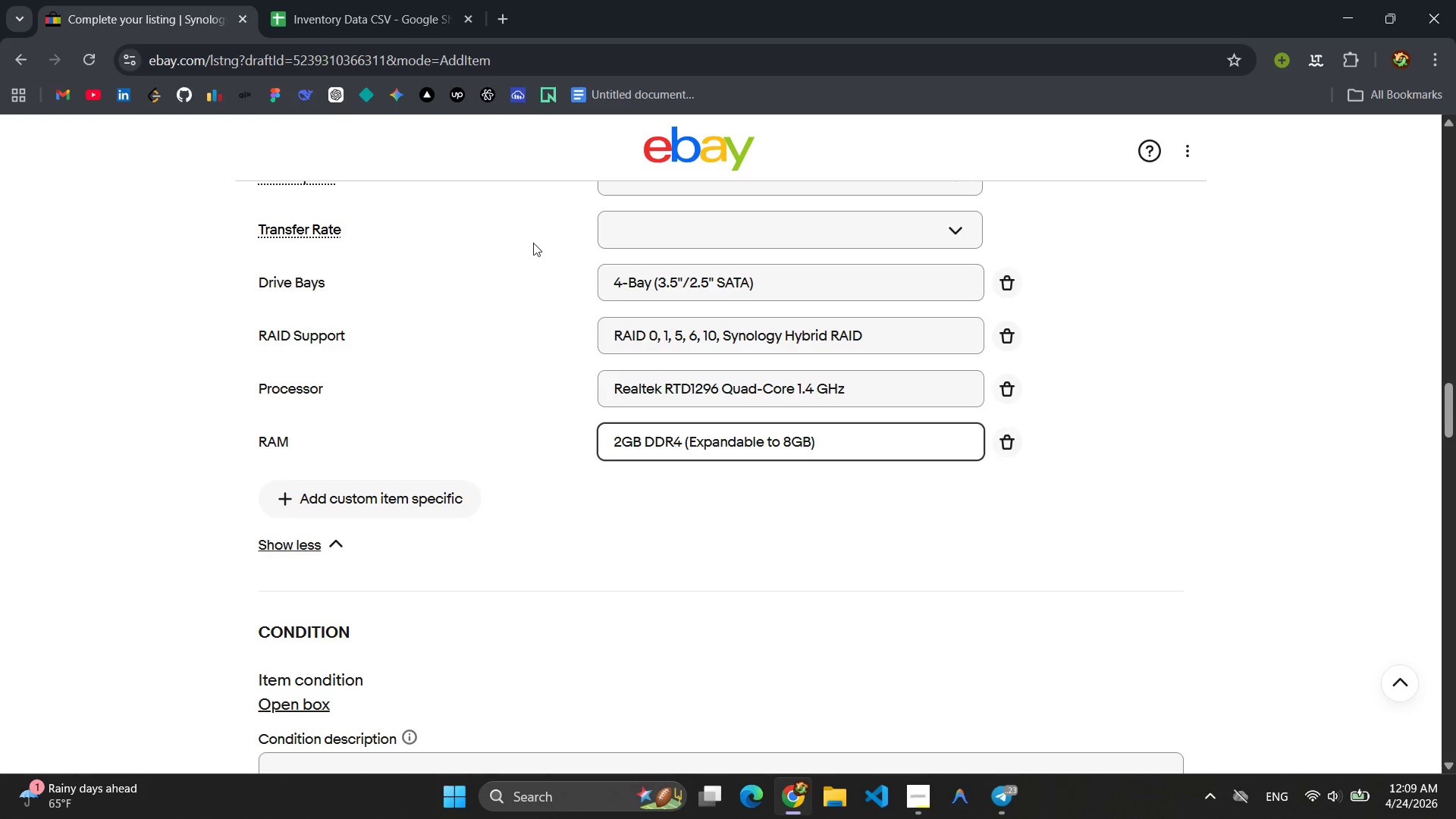 
left_click([357, 0])
 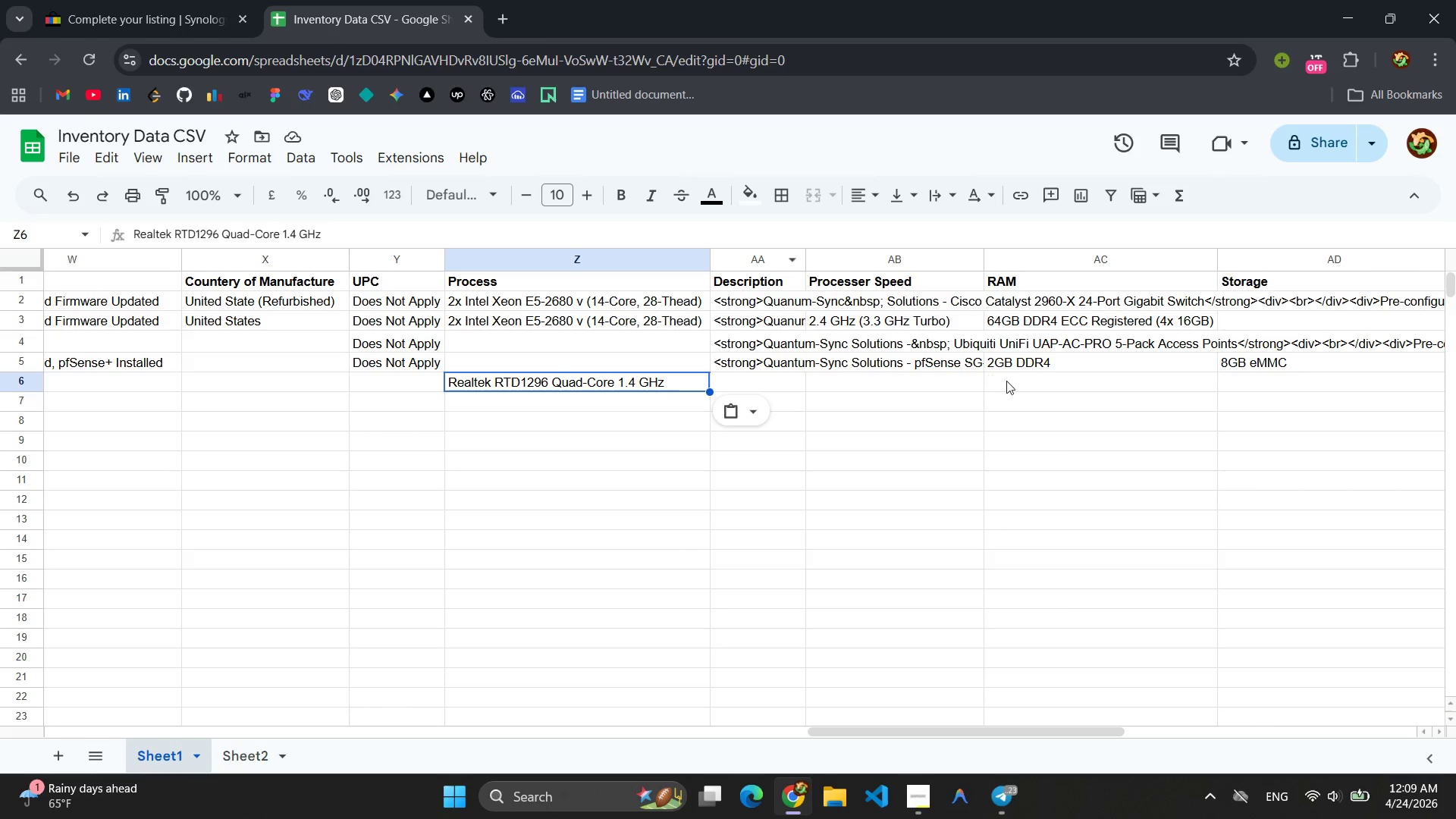 
left_click([1009, 381])
 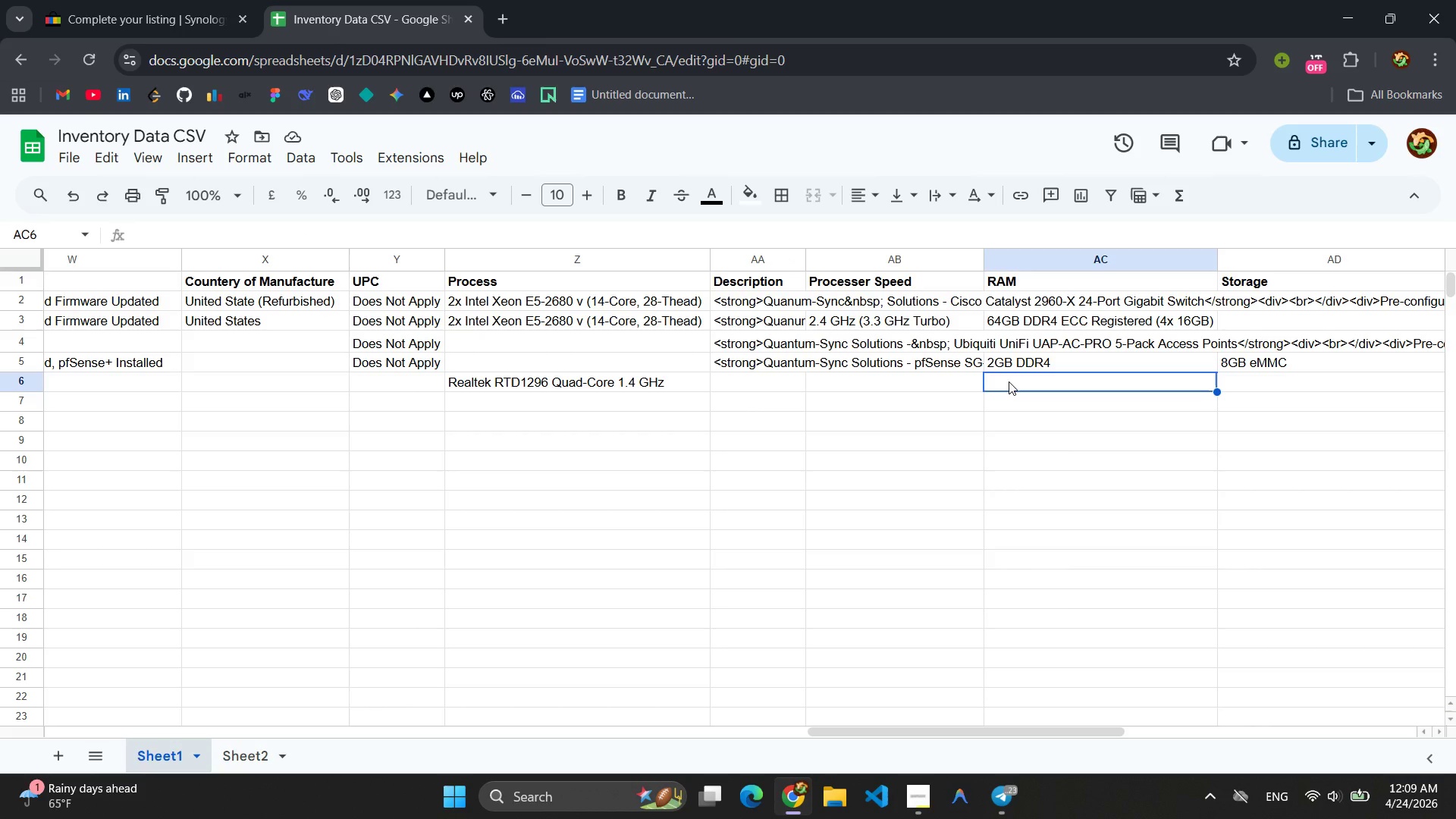 
key(Control+V)
 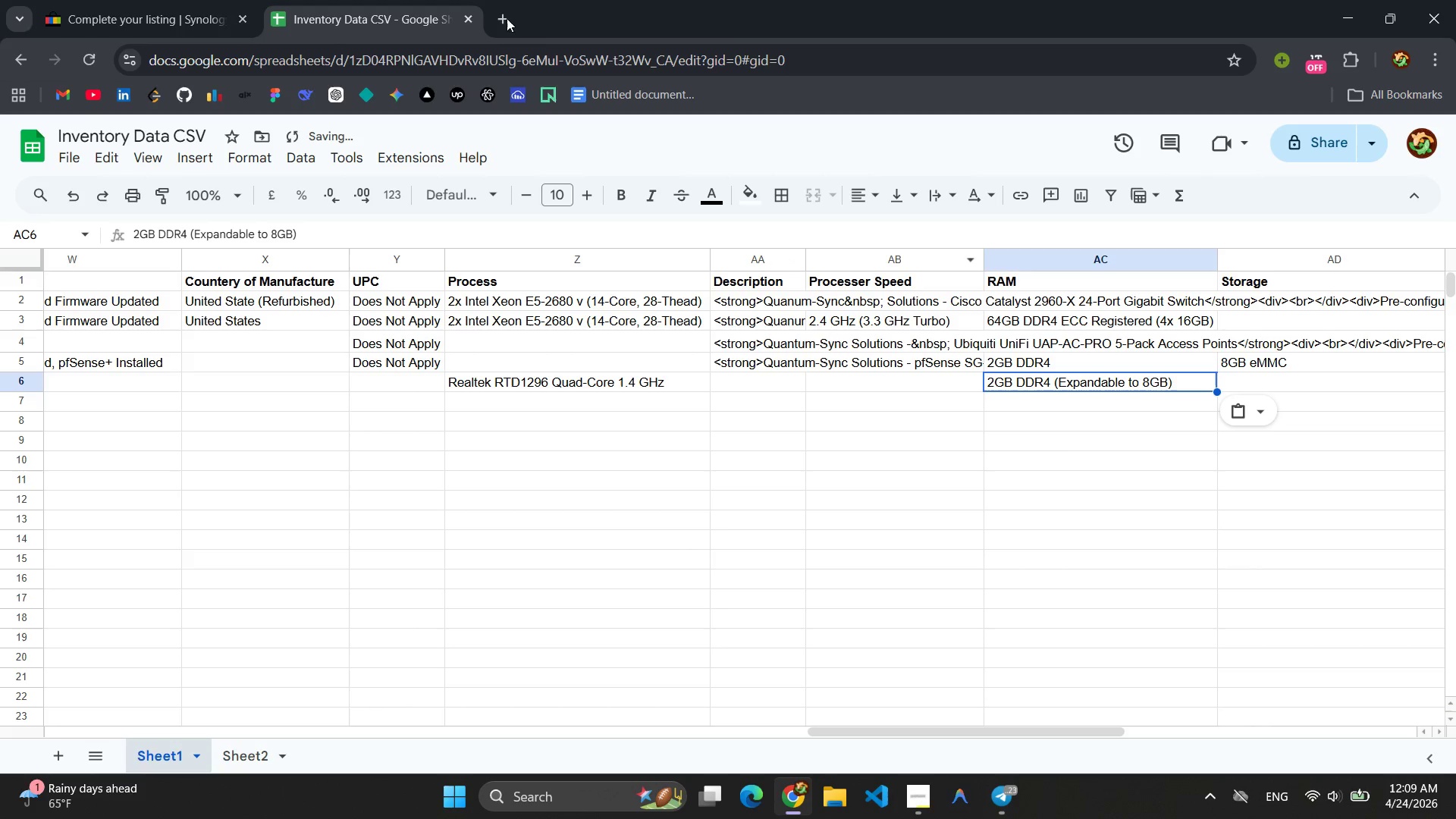 
left_click([111, 10])
 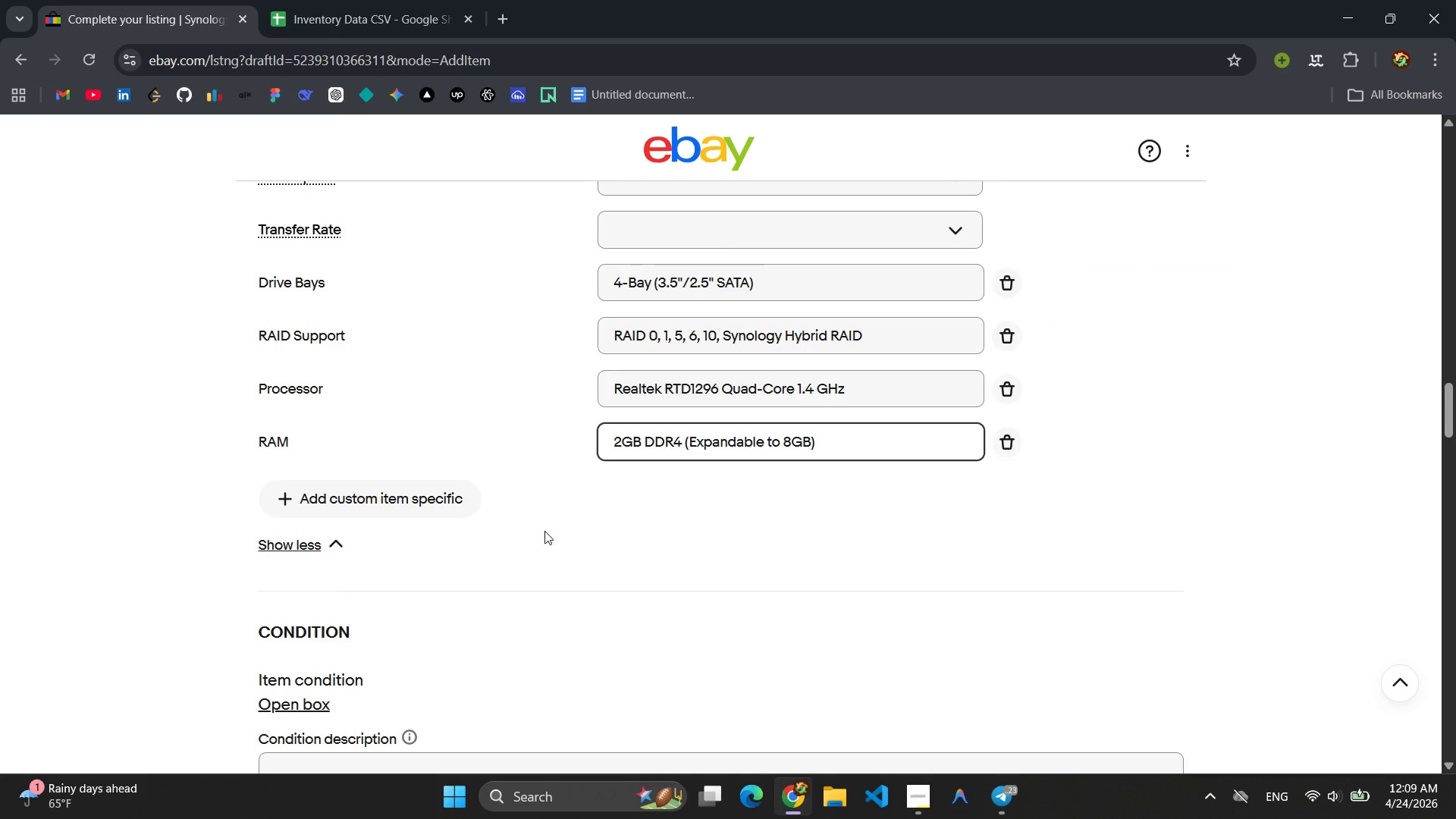 
left_click([413, 497])
 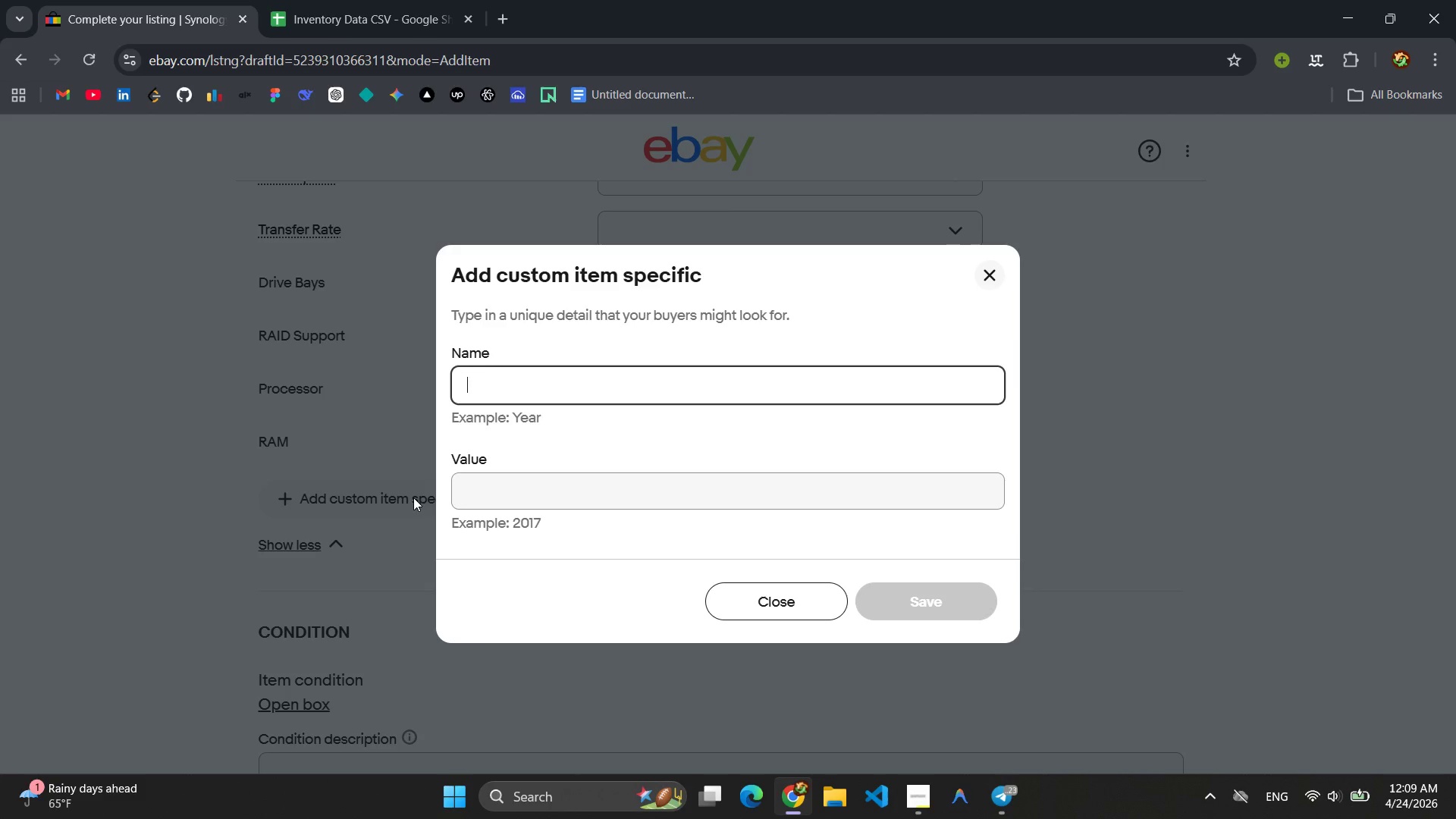 
key(Shift+ShiftLeft)
 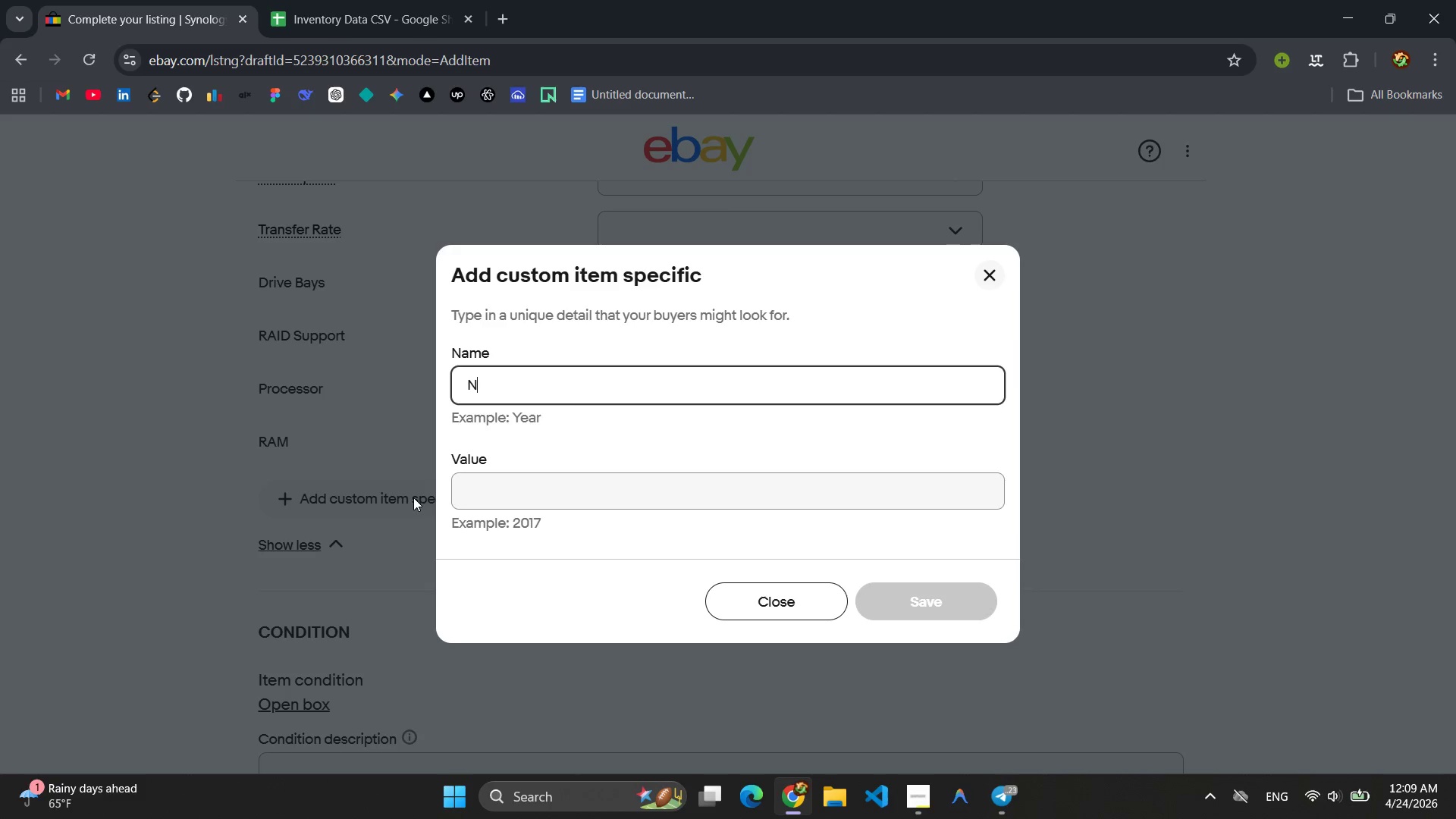 
key(Shift+N)
 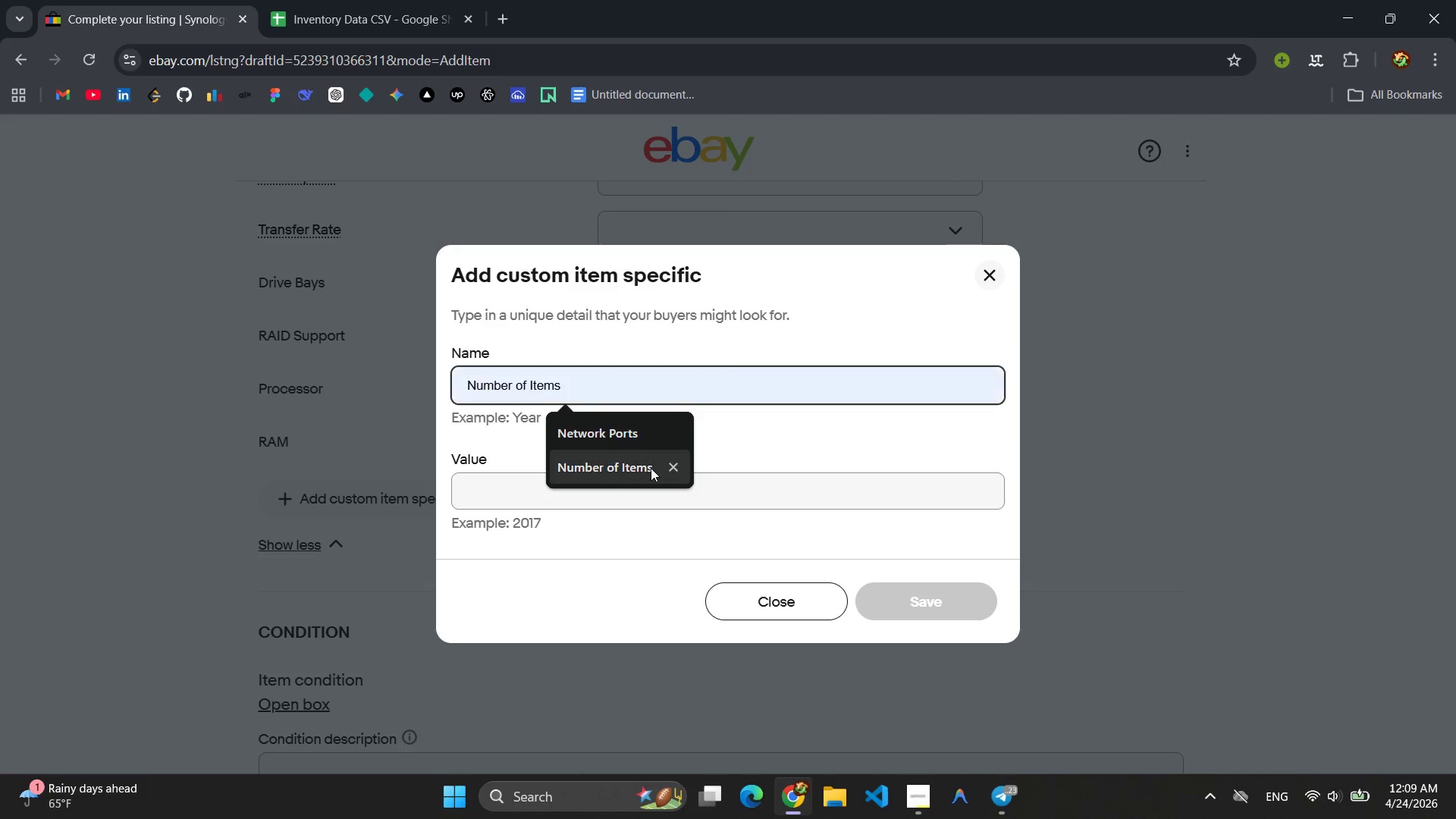 
left_click([624, 438])
 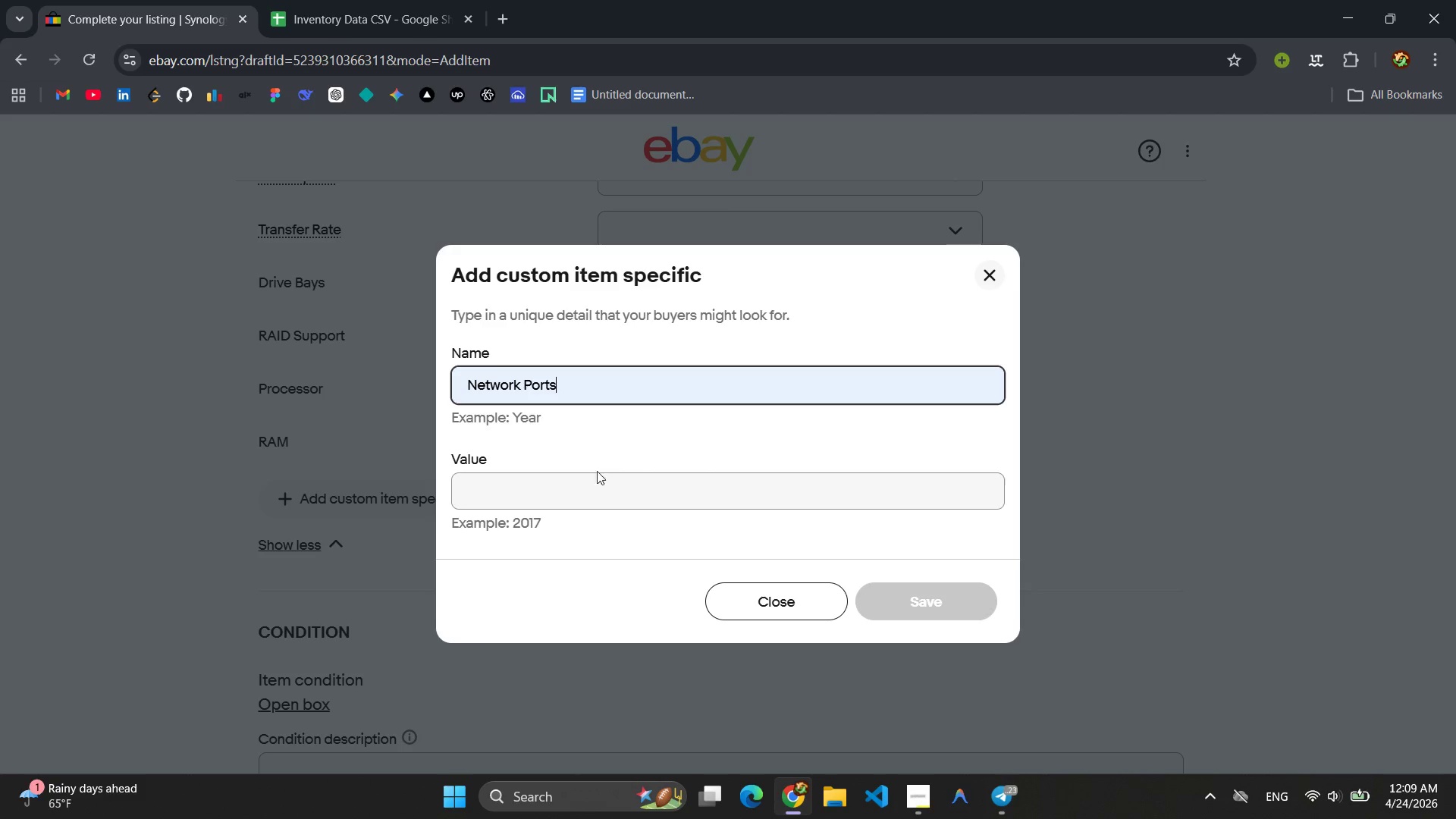 
left_click([589, 488])
 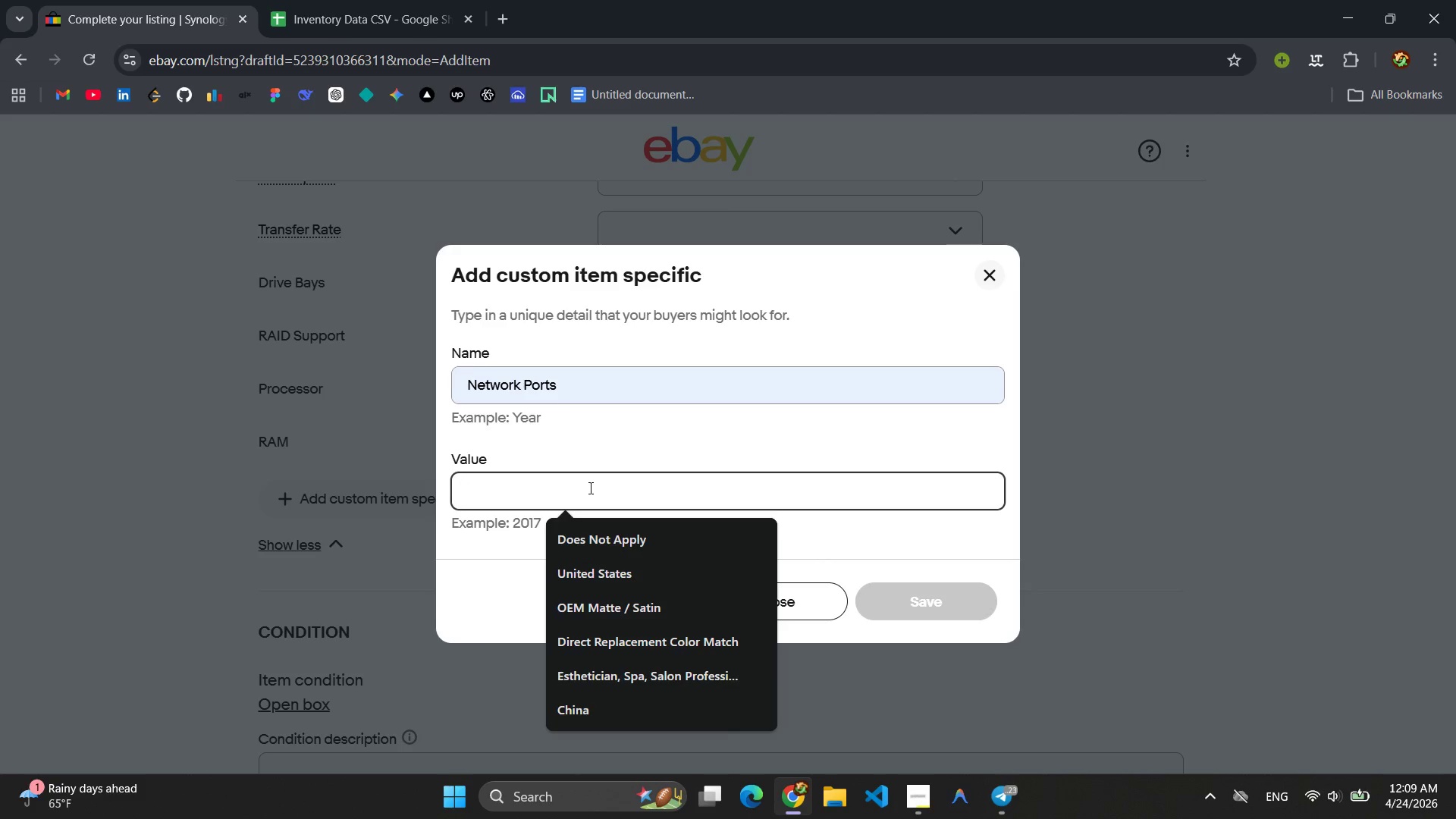 
type(2x 1GB)
key(Backspace)
type(bE (Link Aggregatin))
 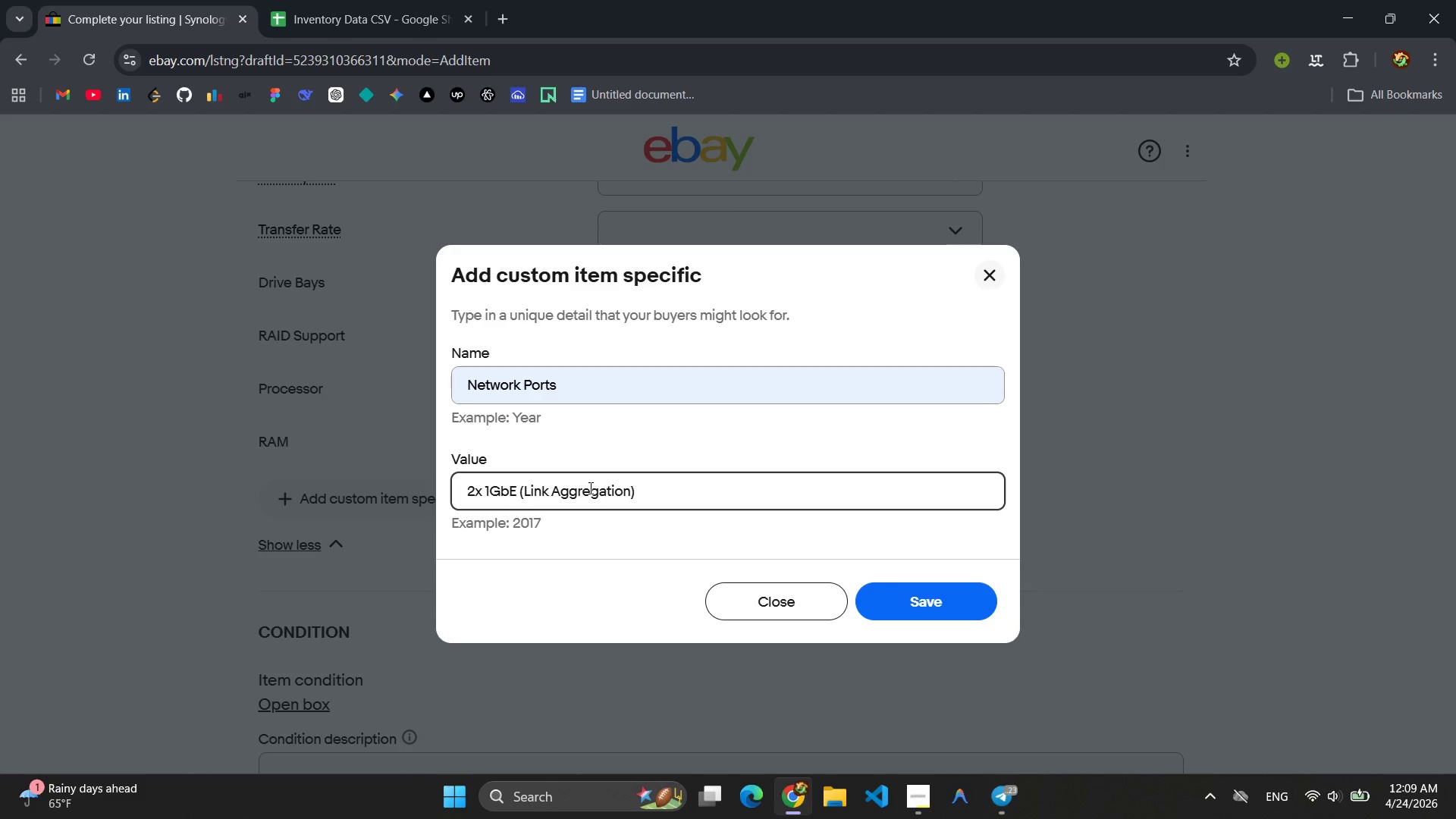 
 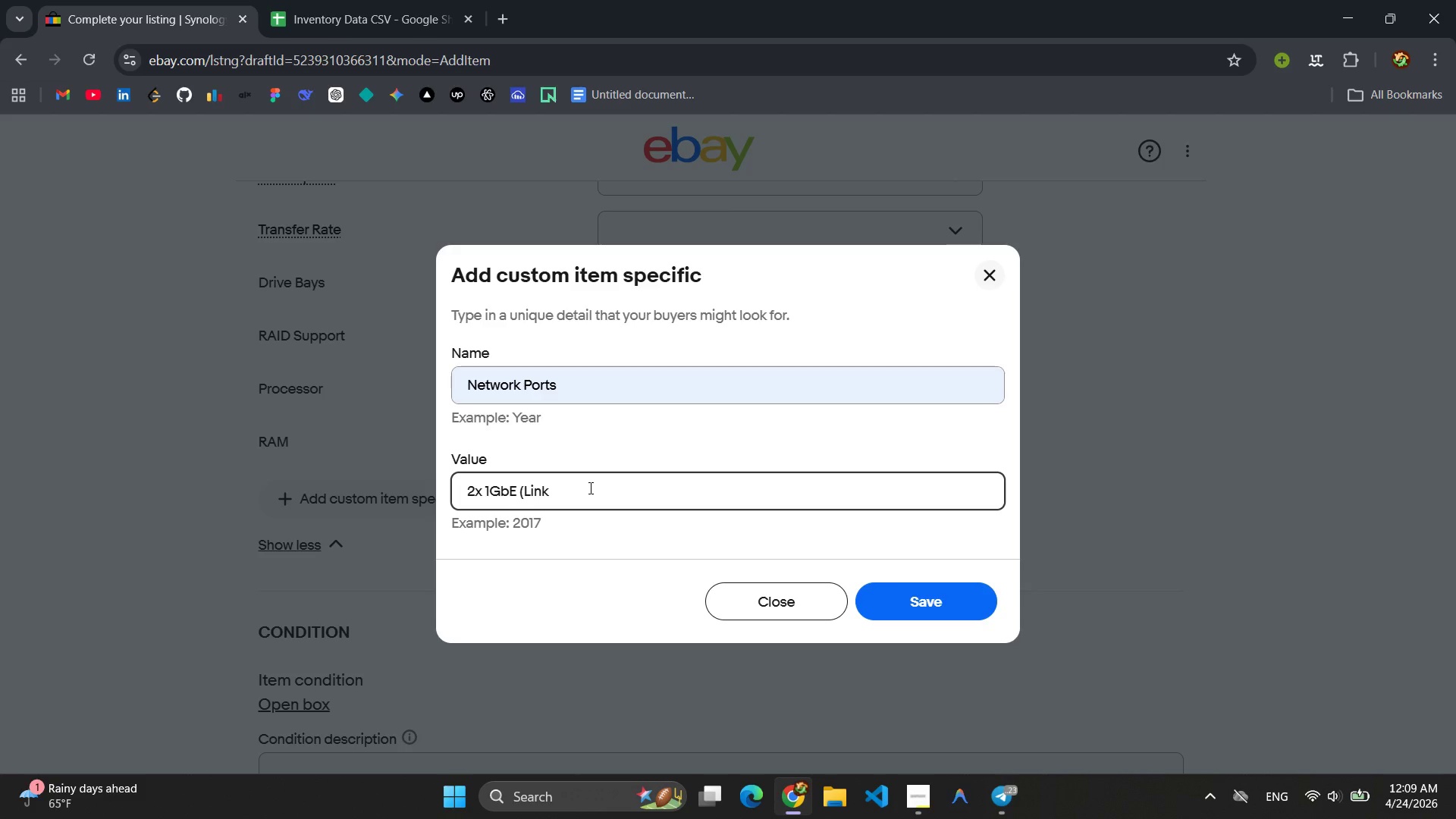 
hold_key(key=O, duration=0.31)
 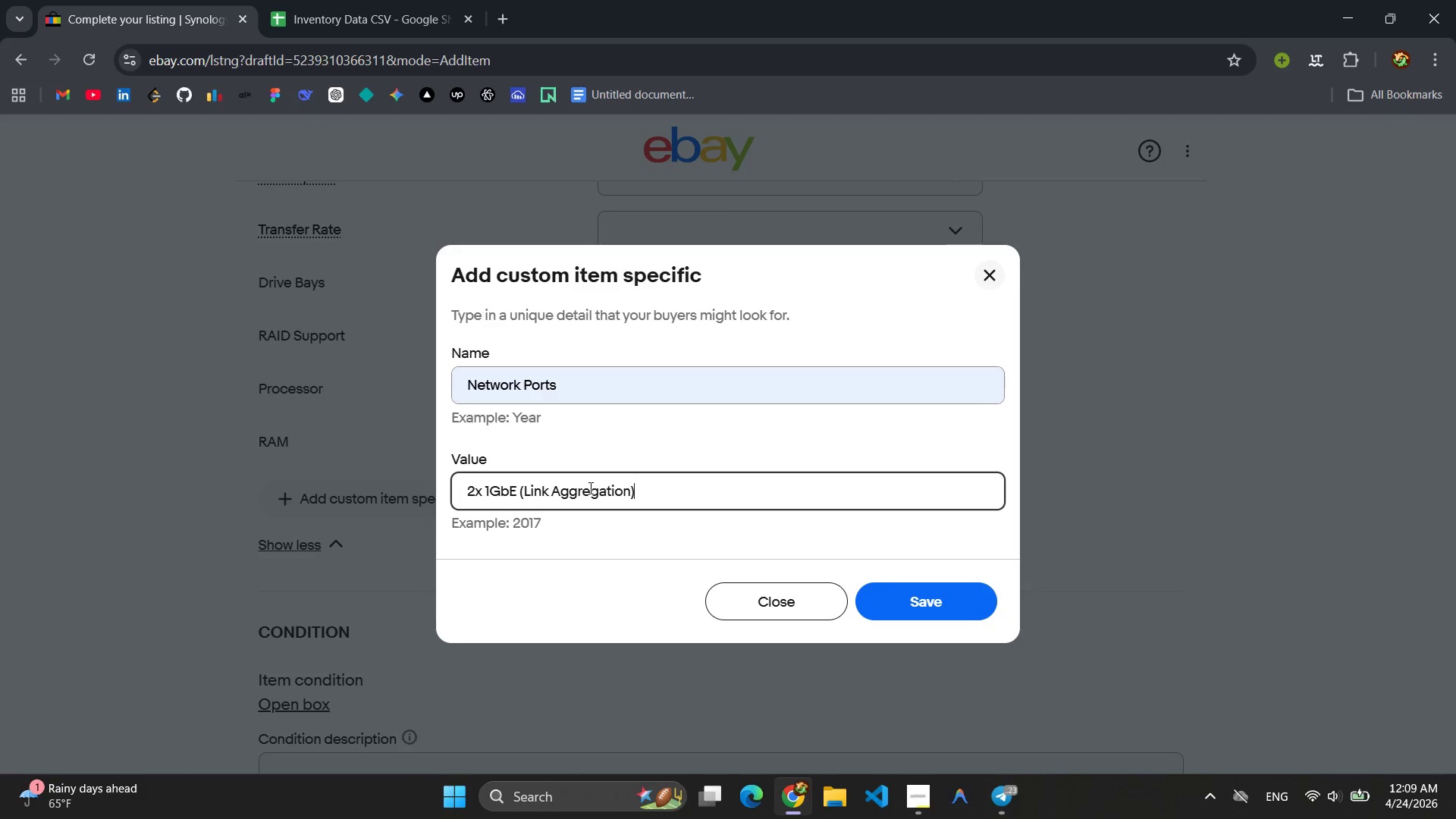 
key(Control+A)
 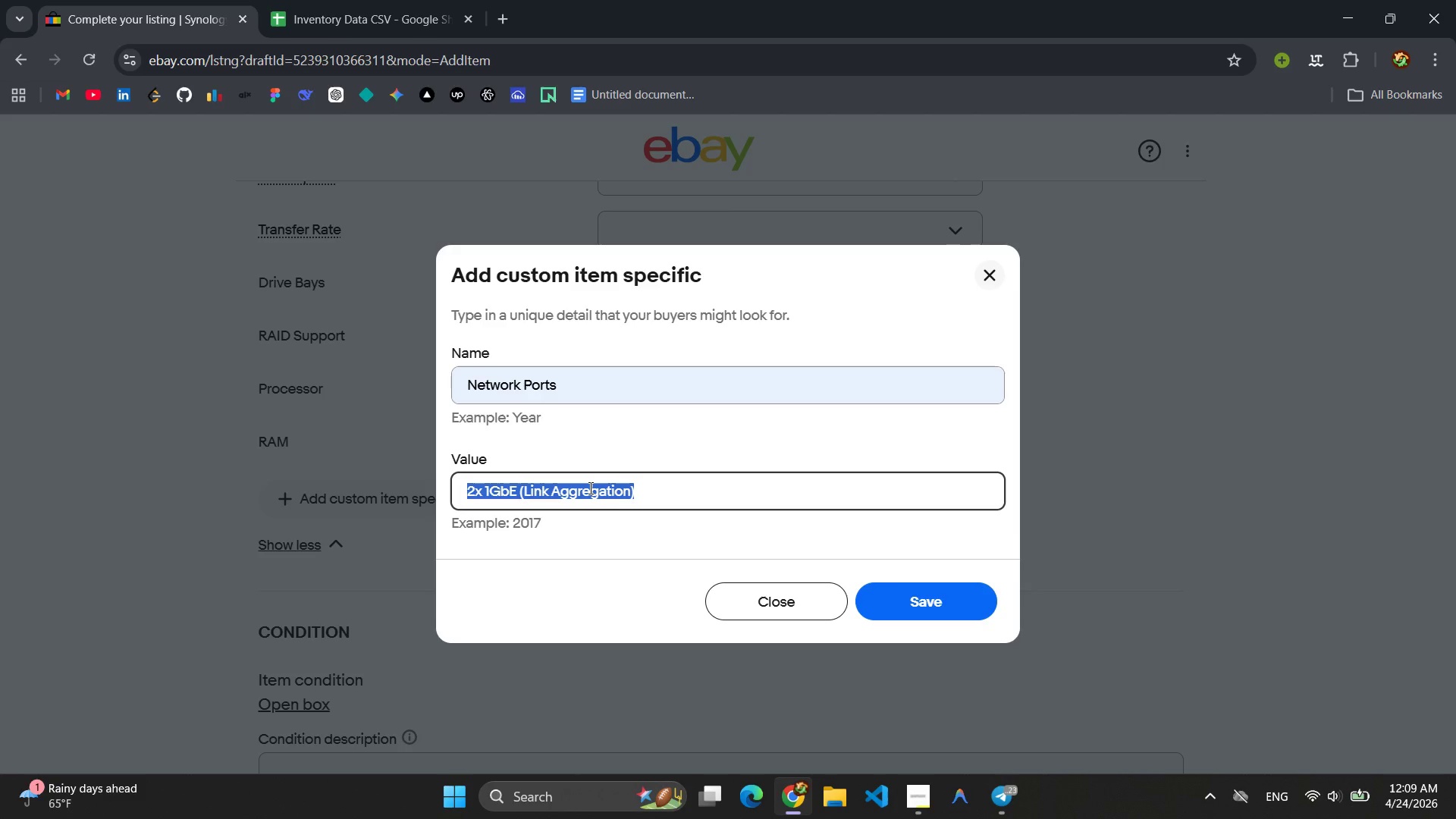 
key(Control+C)
 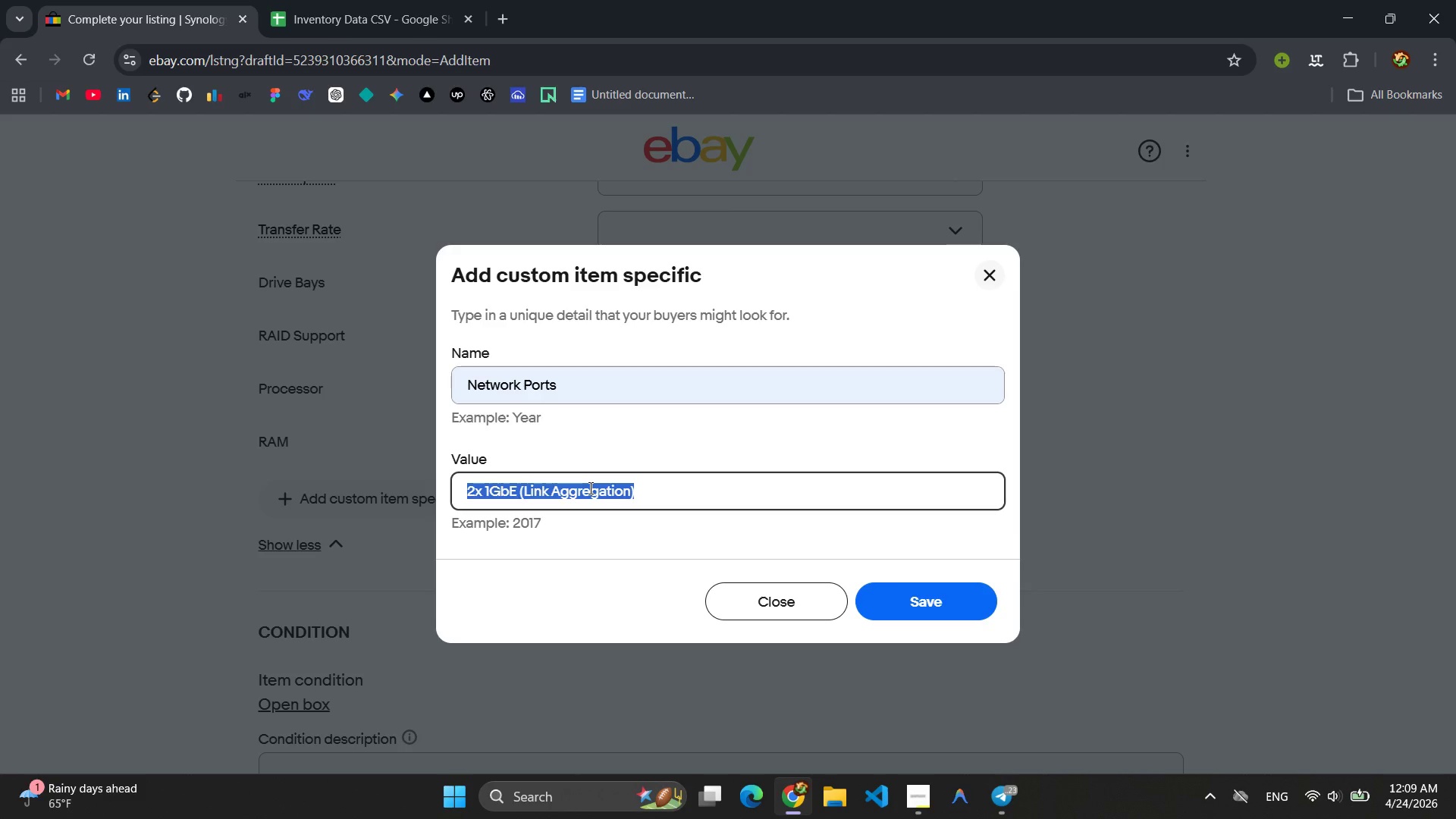 
key(Enter)
 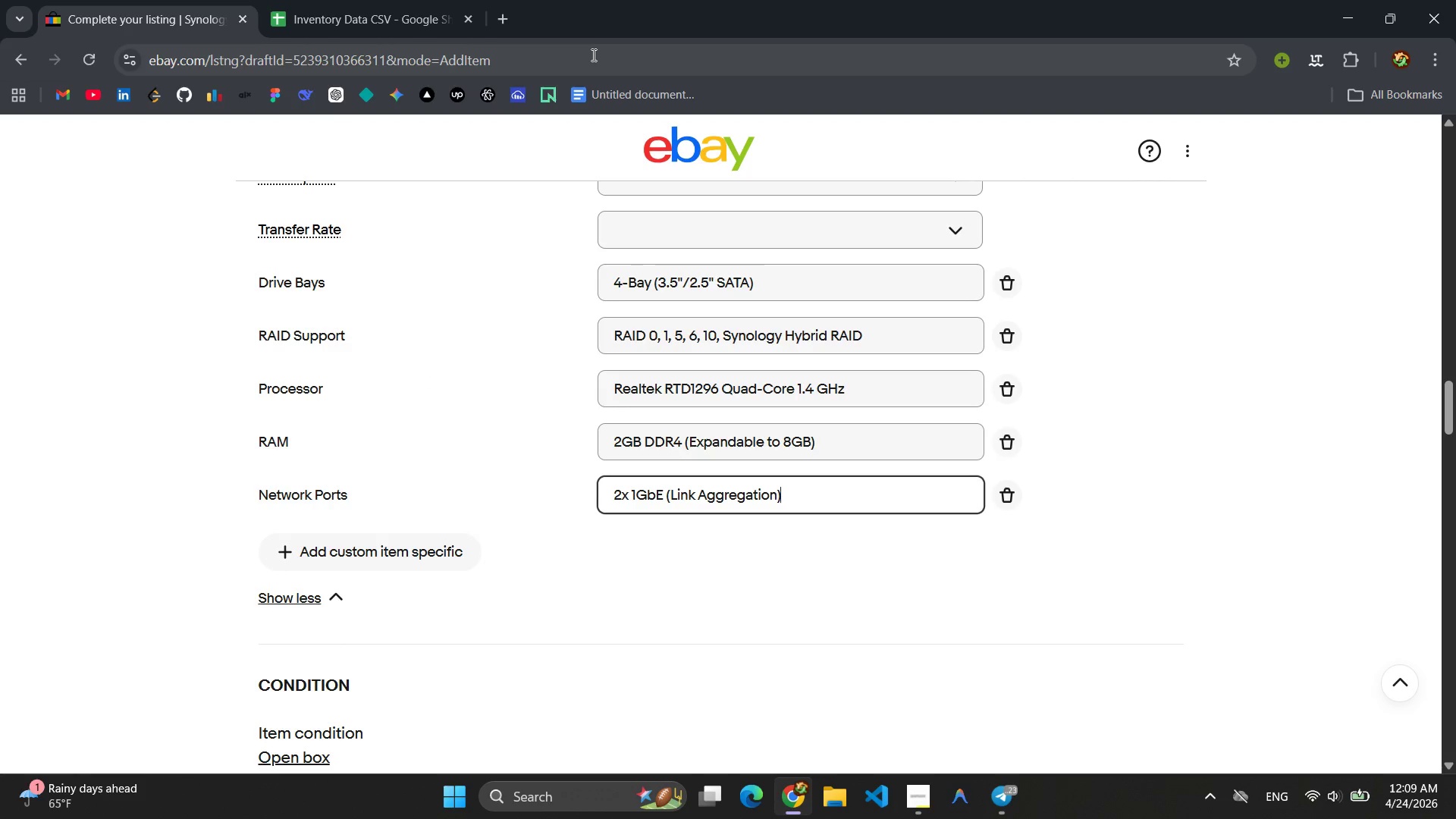 
left_click([340, 12])
 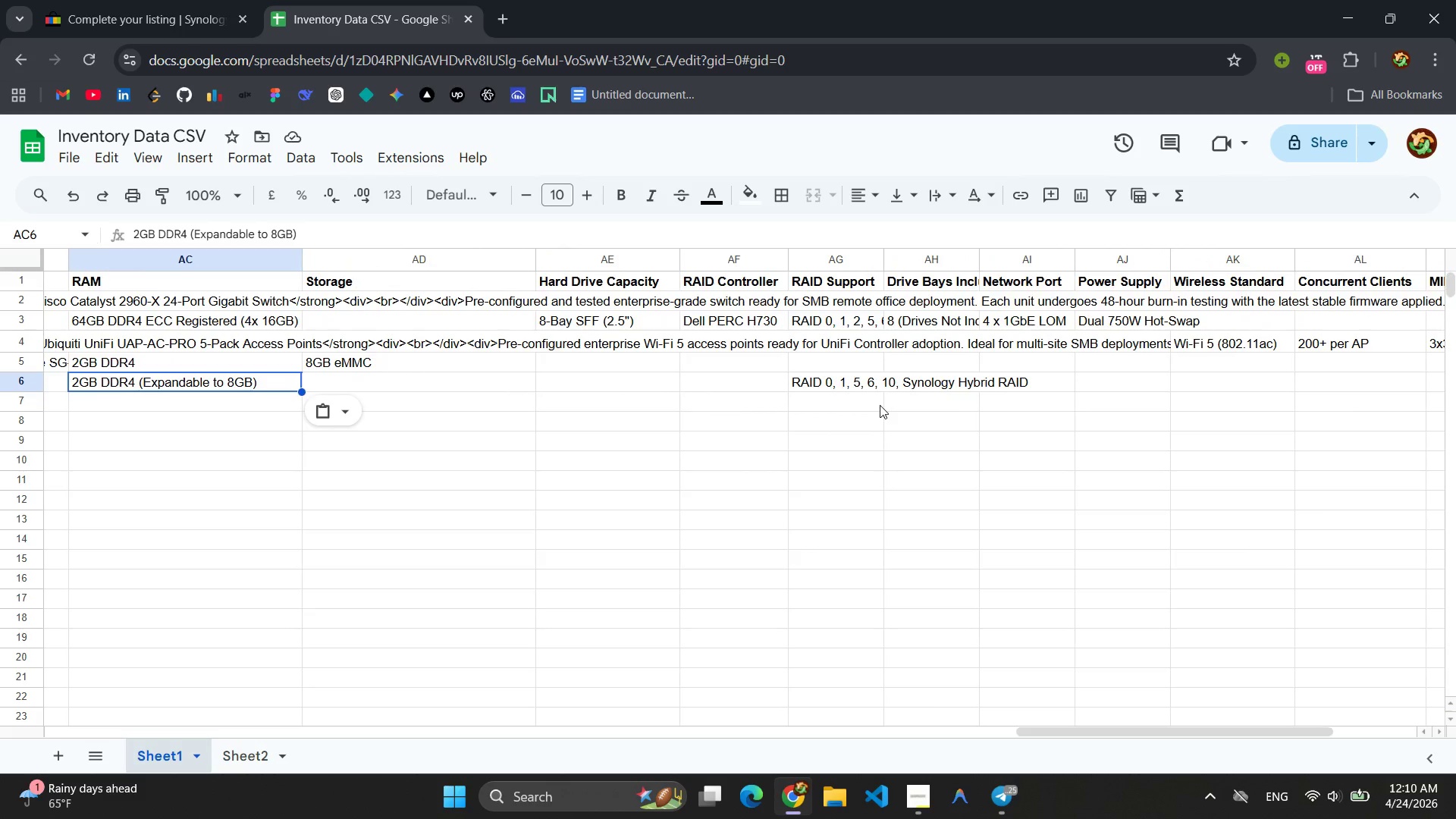 
wait(47.33)
 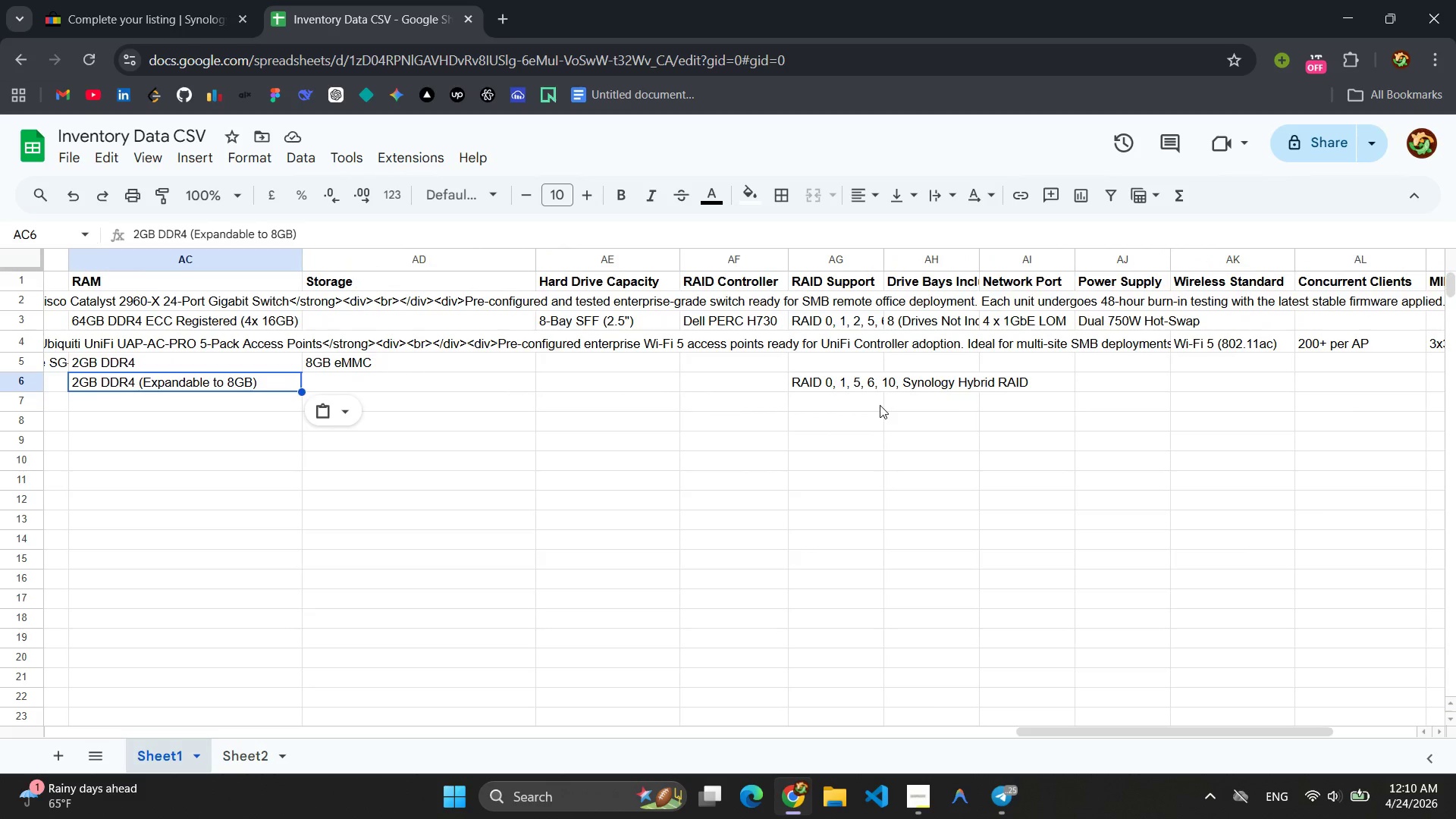 
left_click([1026, 381])
 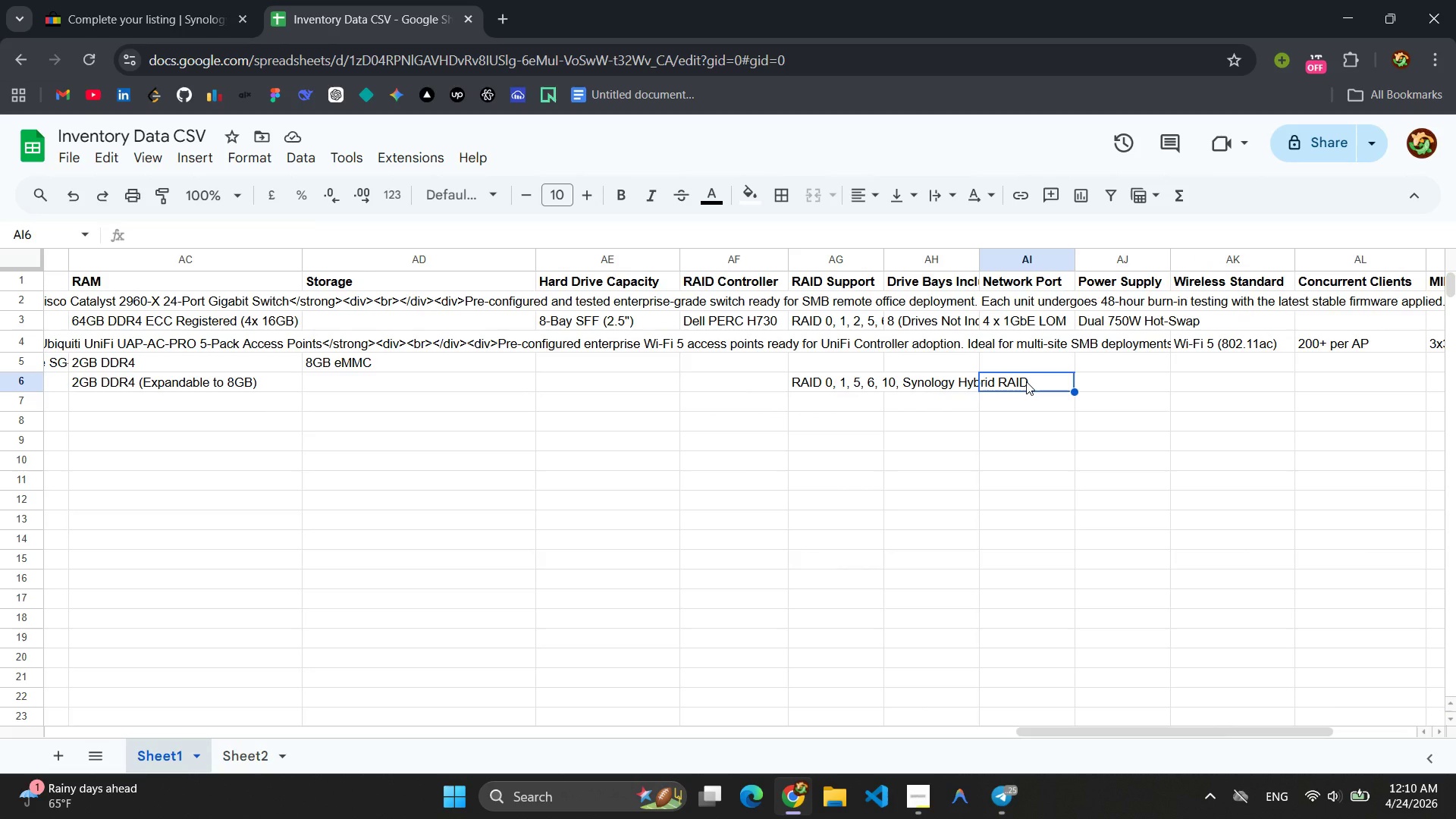 
key(Control+V)
 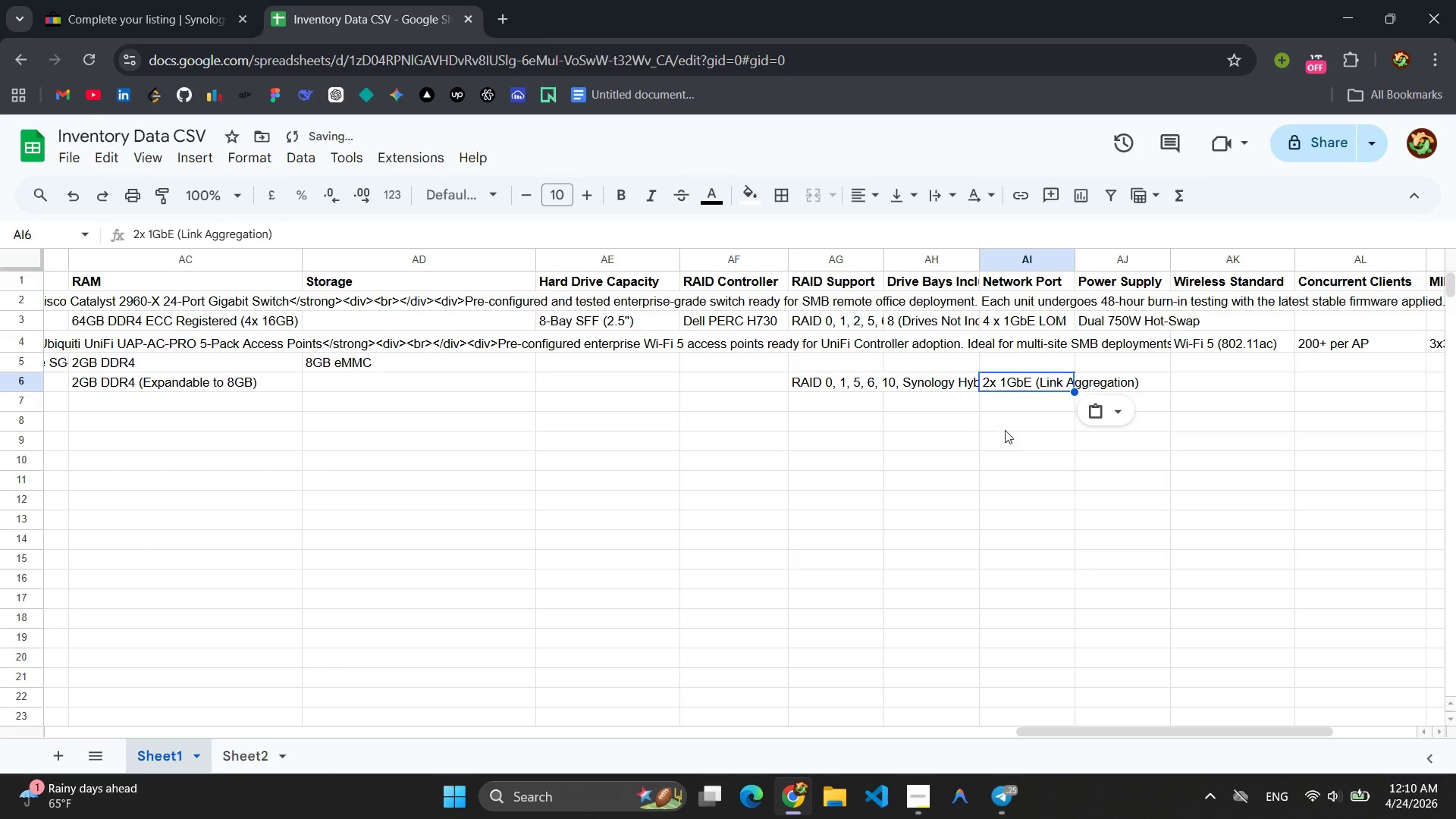 
left_click([1006, 426])
 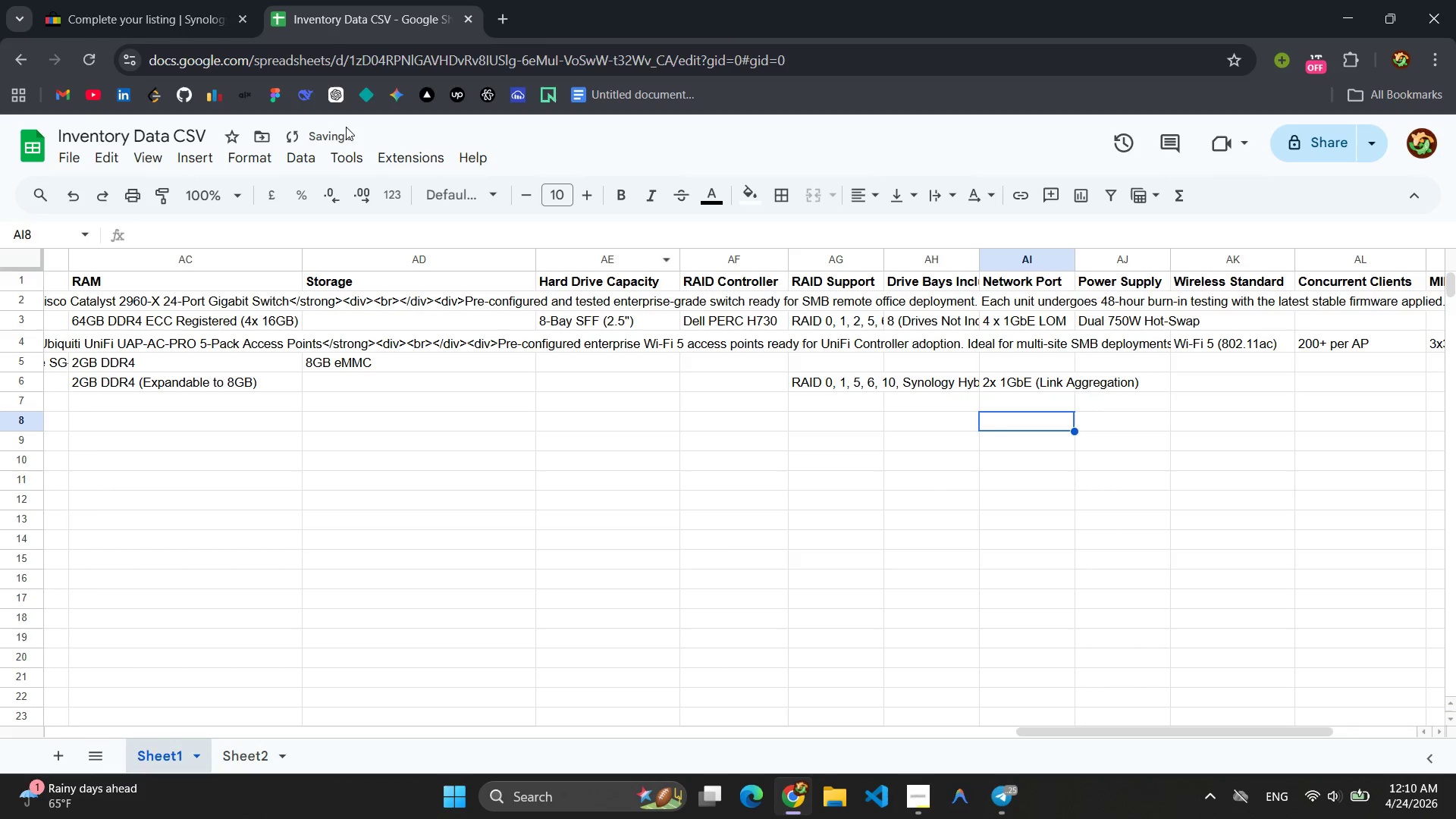 
left_click([133, 0])
 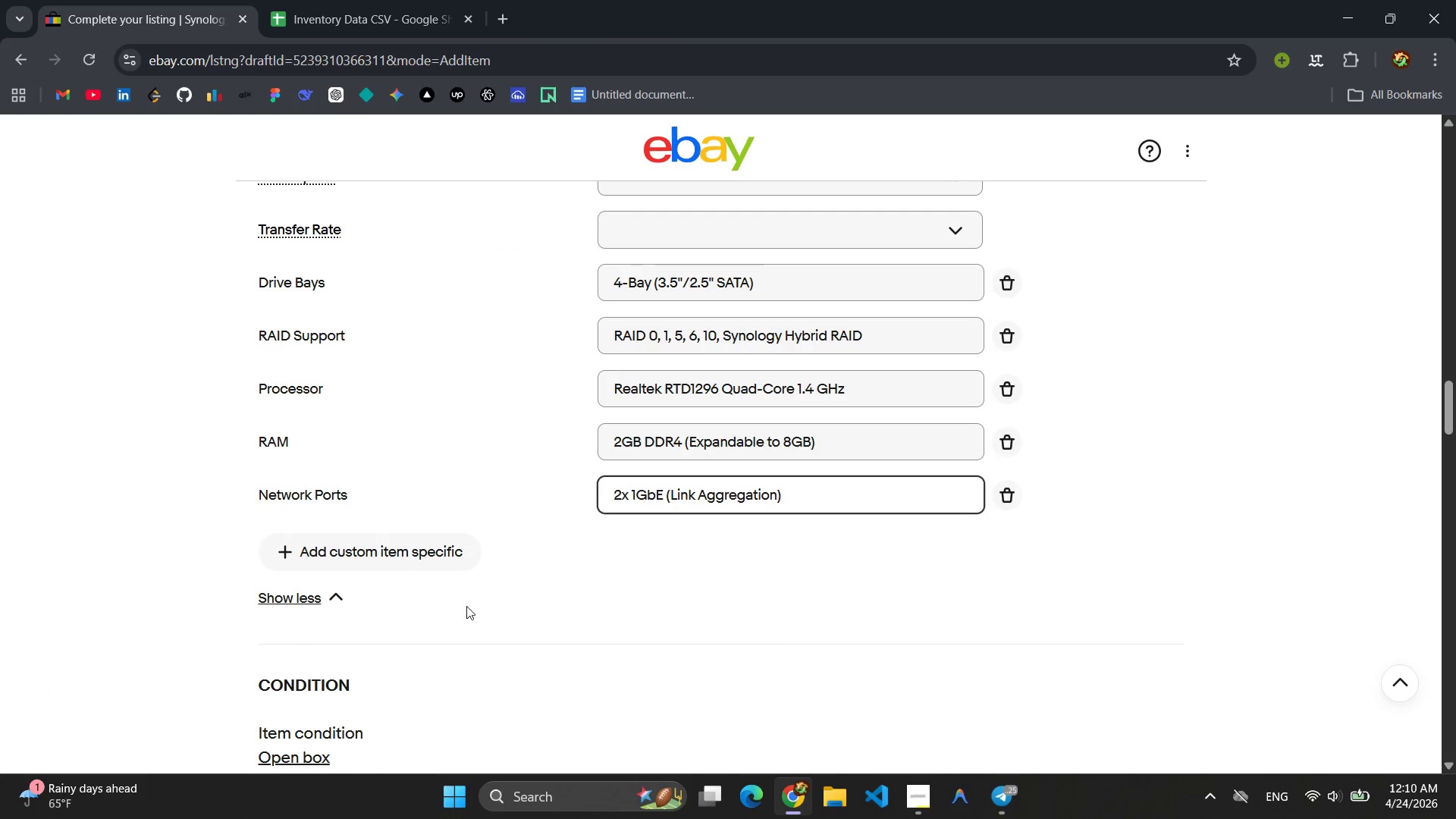 
left_click([419, 554])
 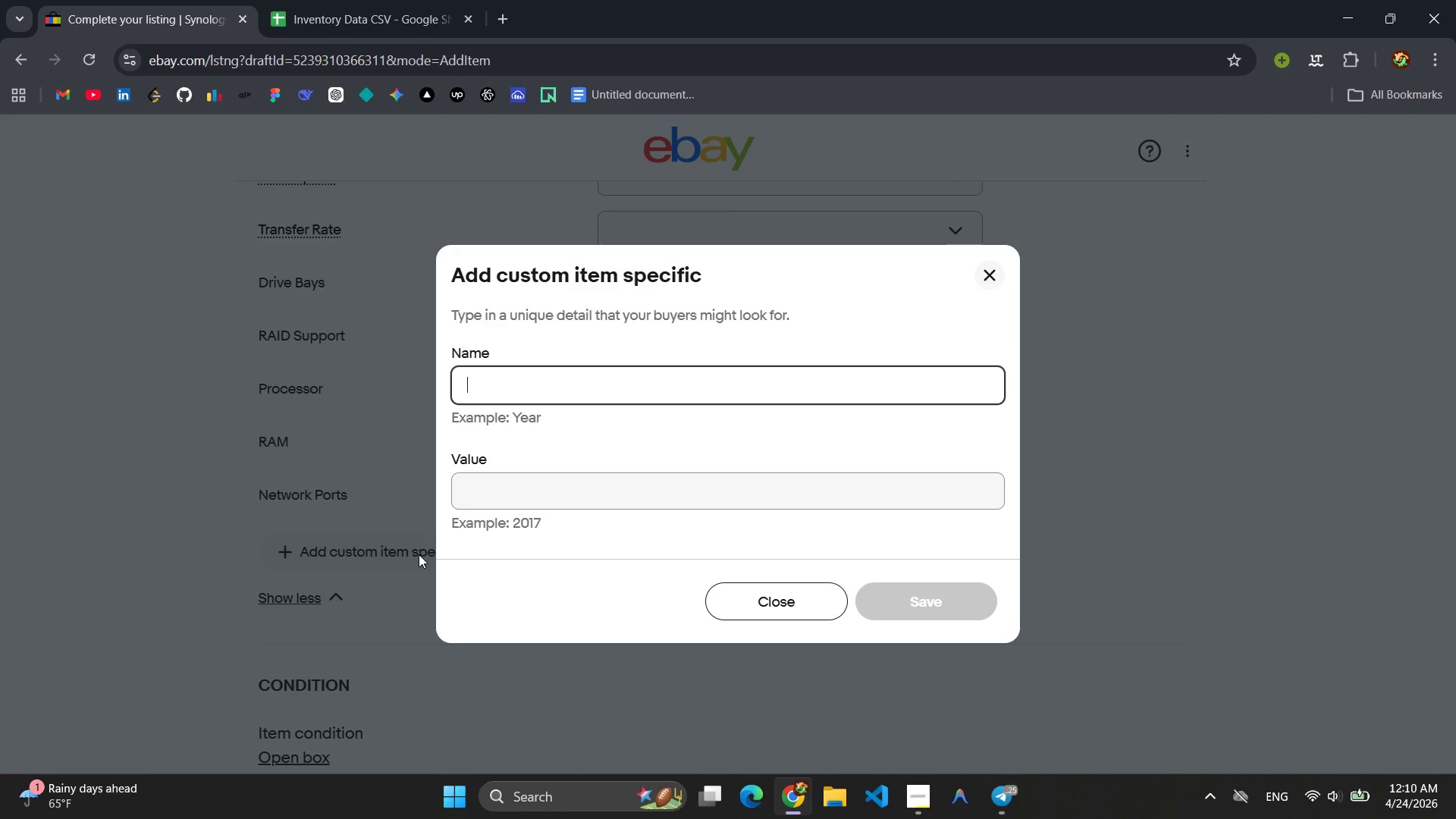 
type(Max)
 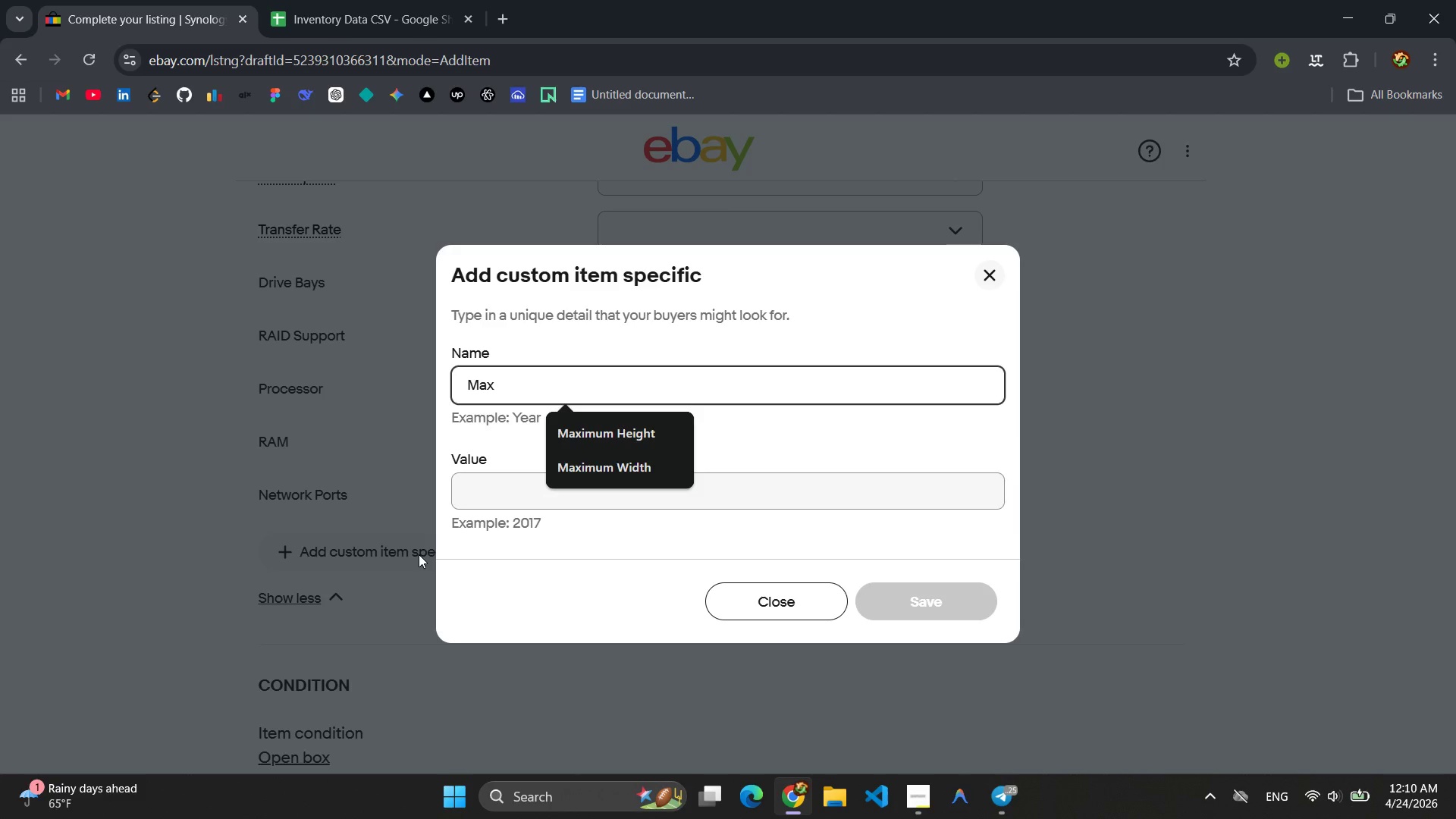 
type( Throughput)
 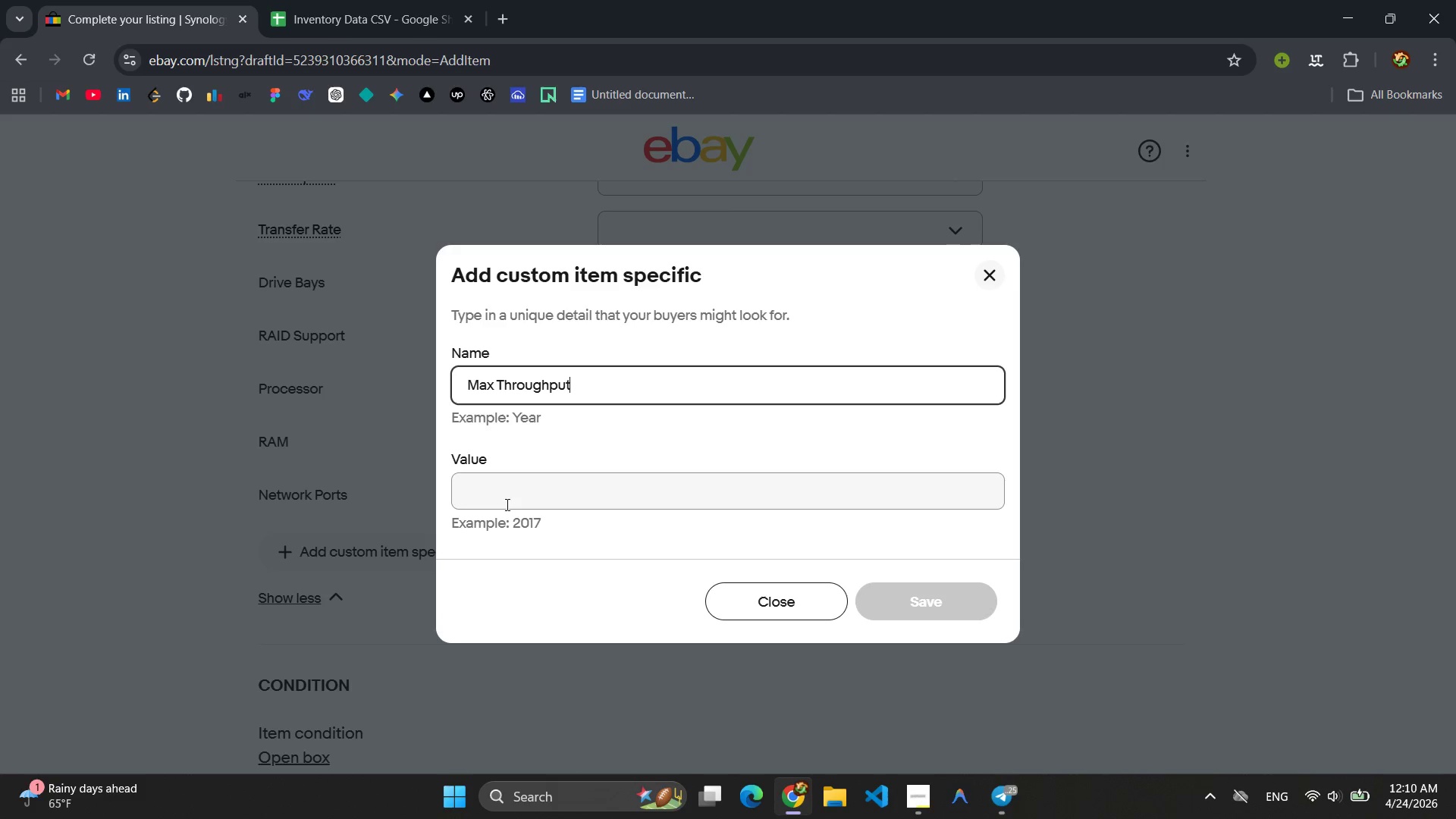 
left_click([518, 488])
 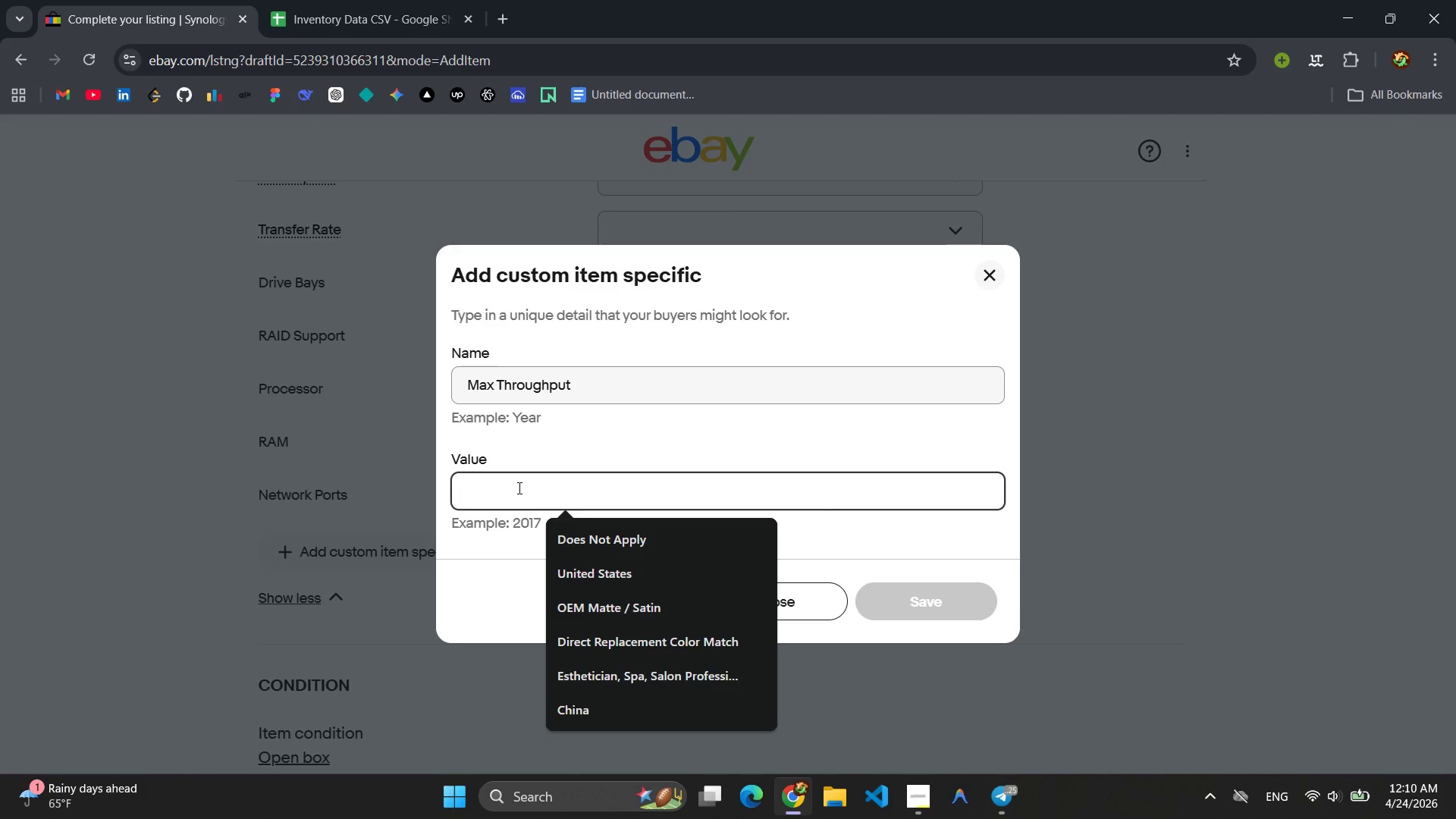 
type(22)
 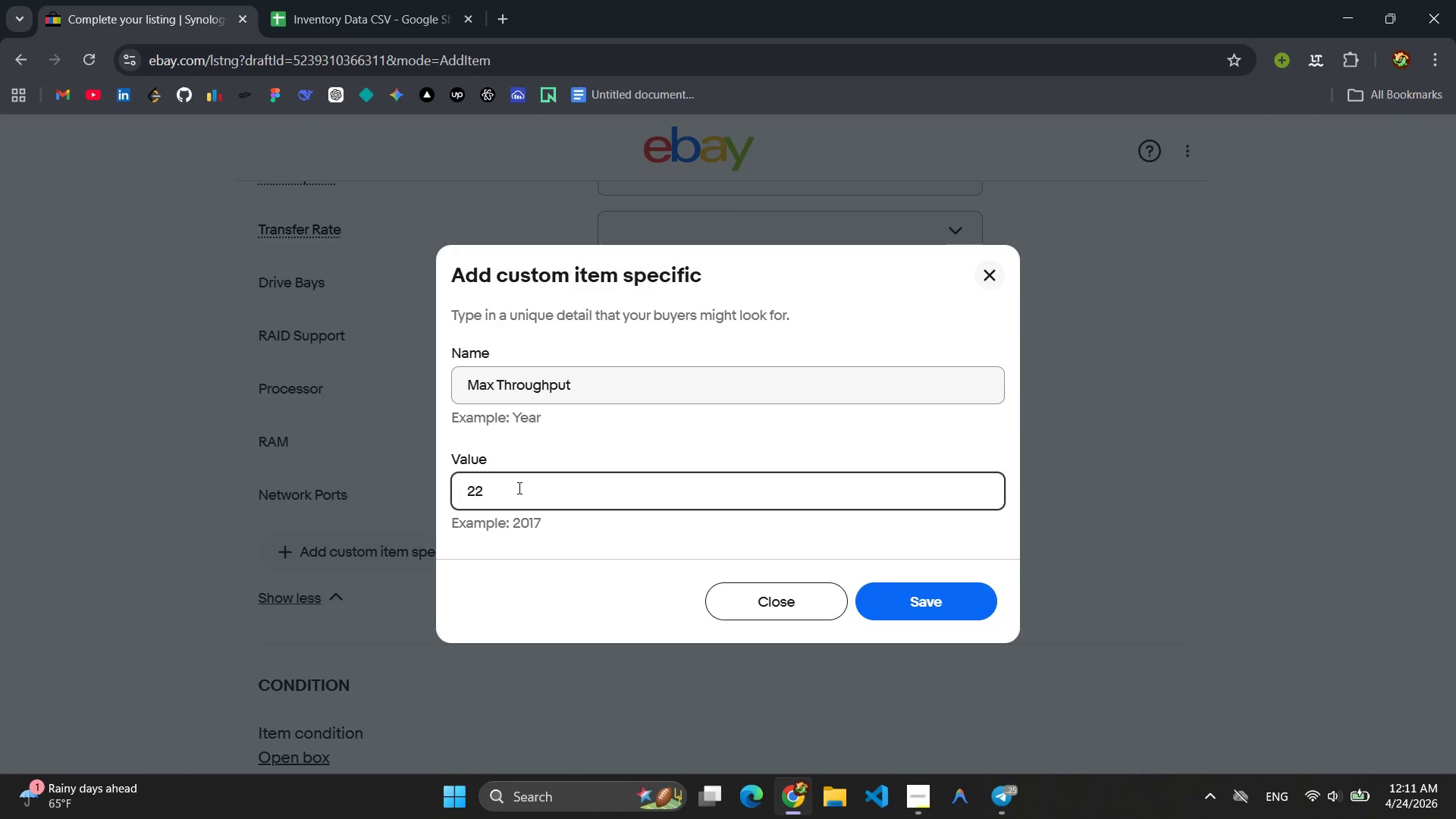 
wait(42.77)
 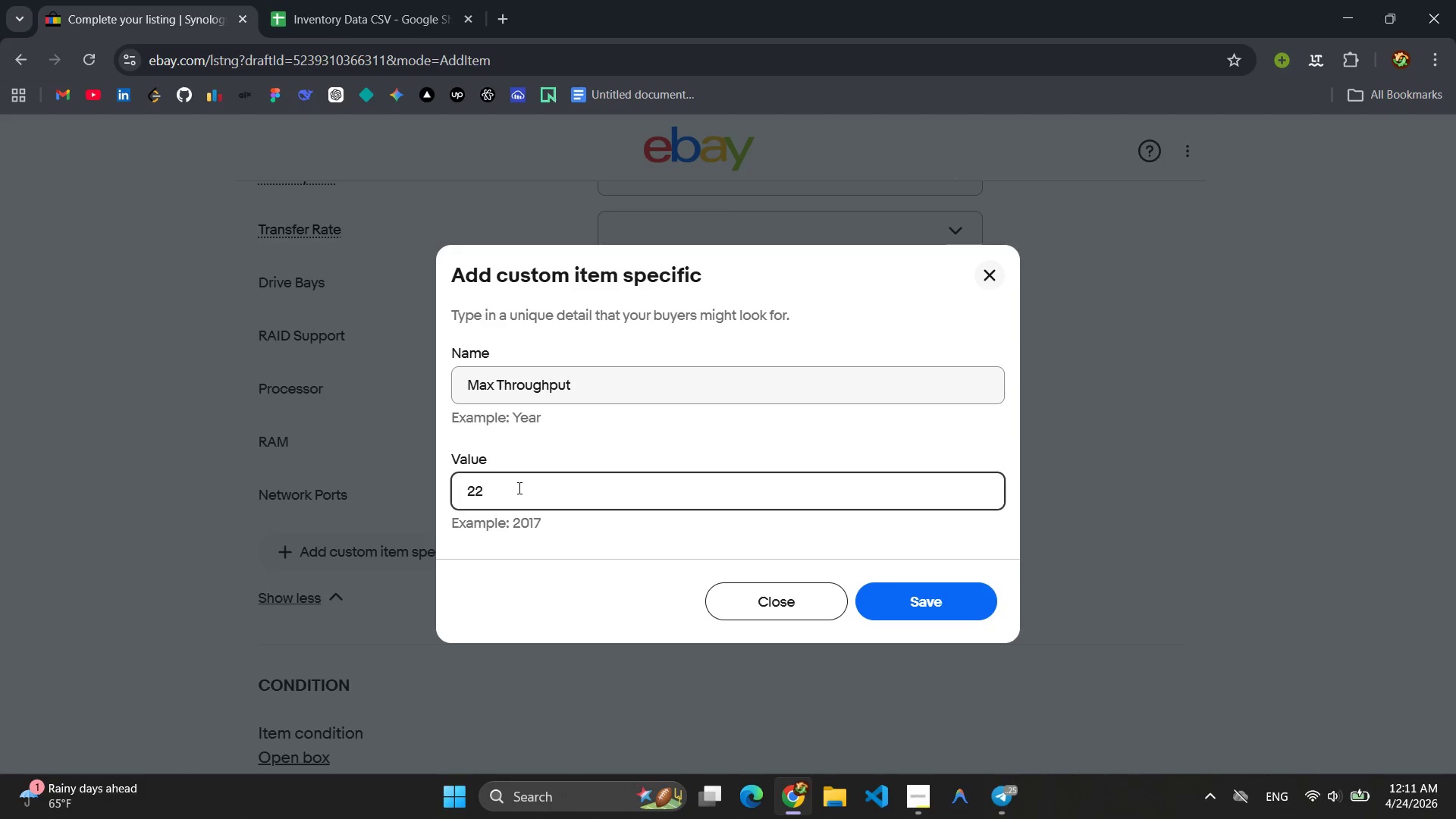 
type(6 MB/s)
 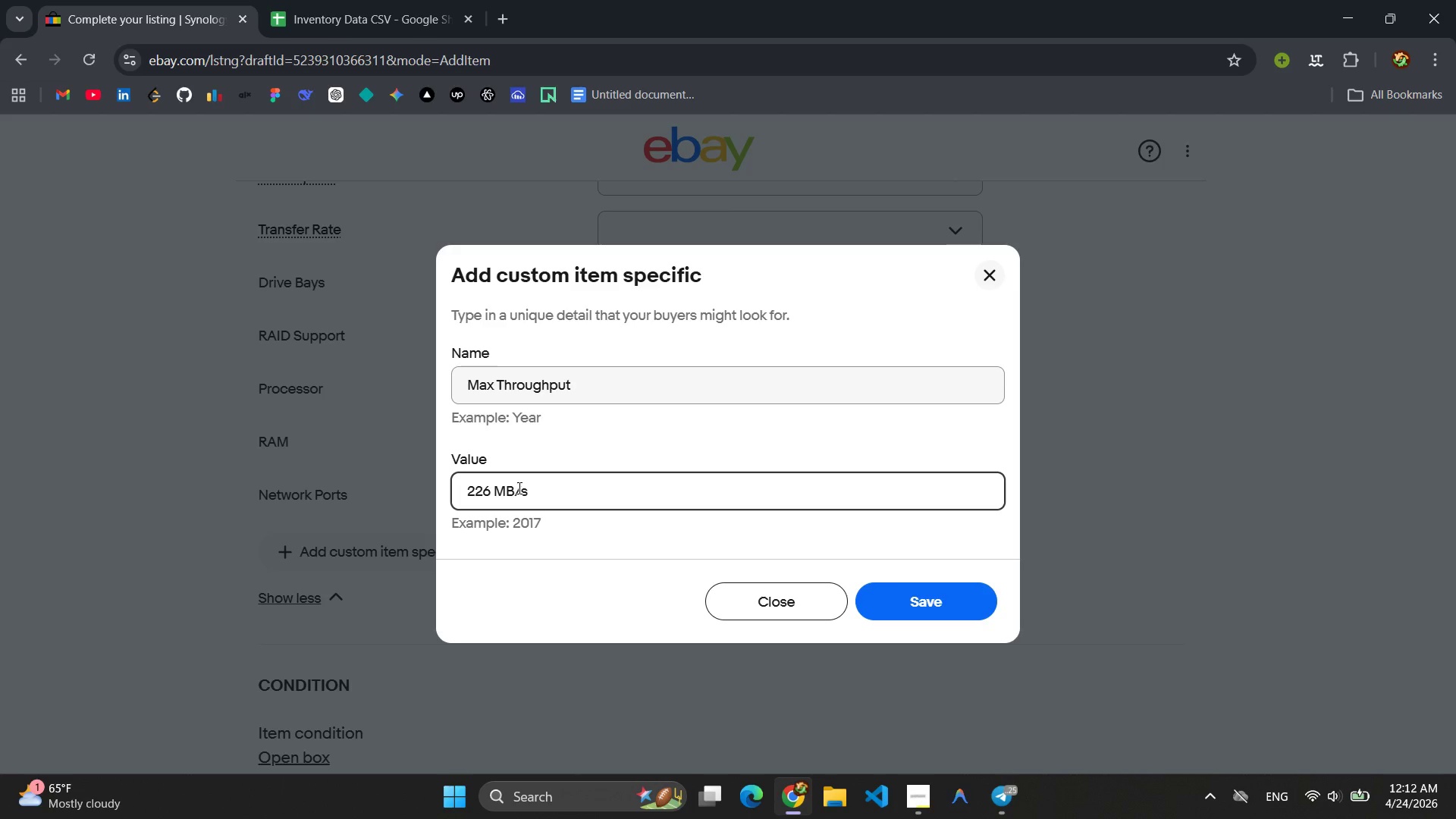 
wait(33.41)
 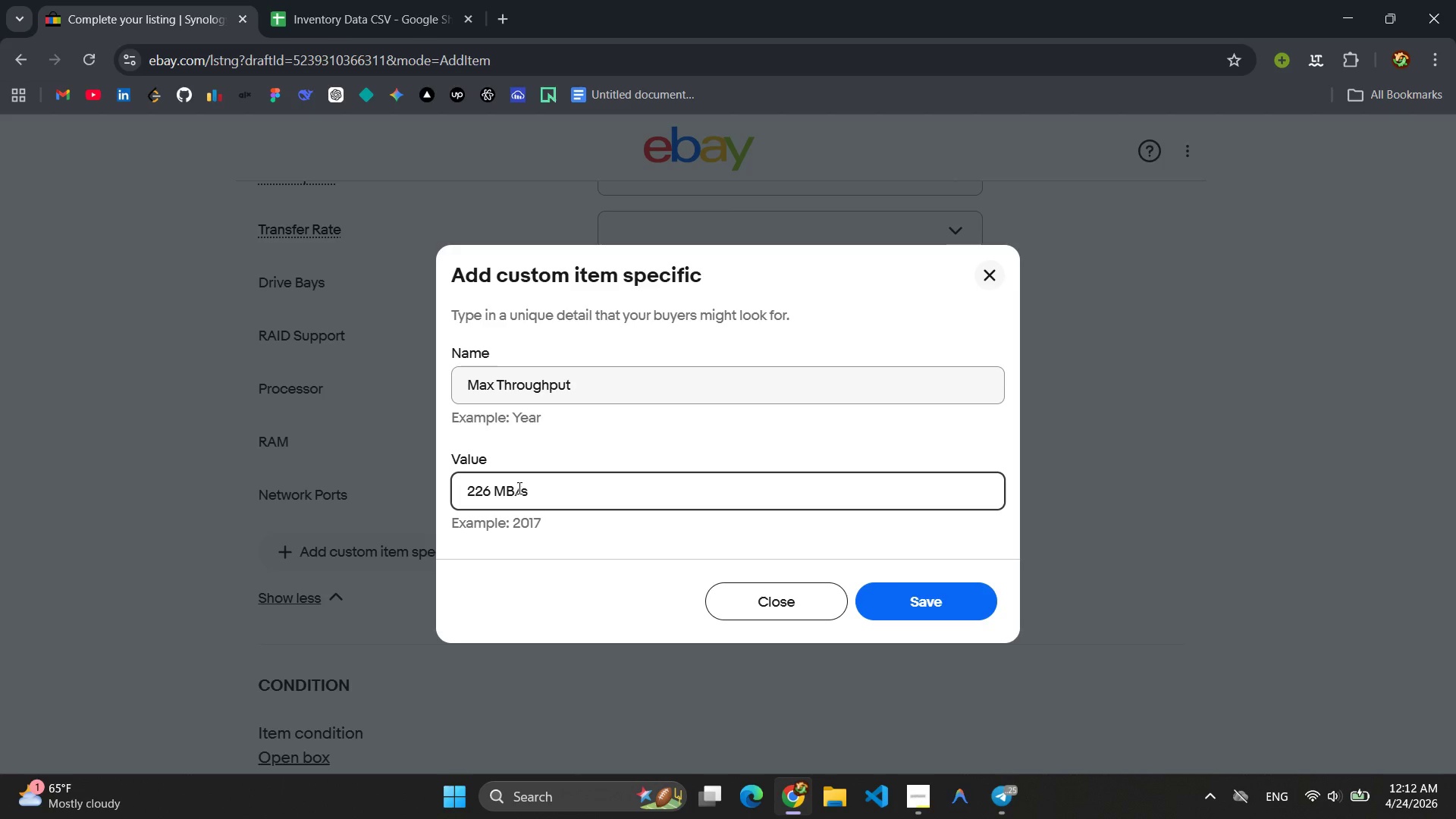 
type( read)
key(Backspace)
key(Backspace)
key(Backspace)
key(Backspace)
type(Red)
key(Backspace)
key(Backspace)
type(ad /)
key(Backspace)
key(Backspace)
key(Backspace)
key(Backspace)
type(ead/)
 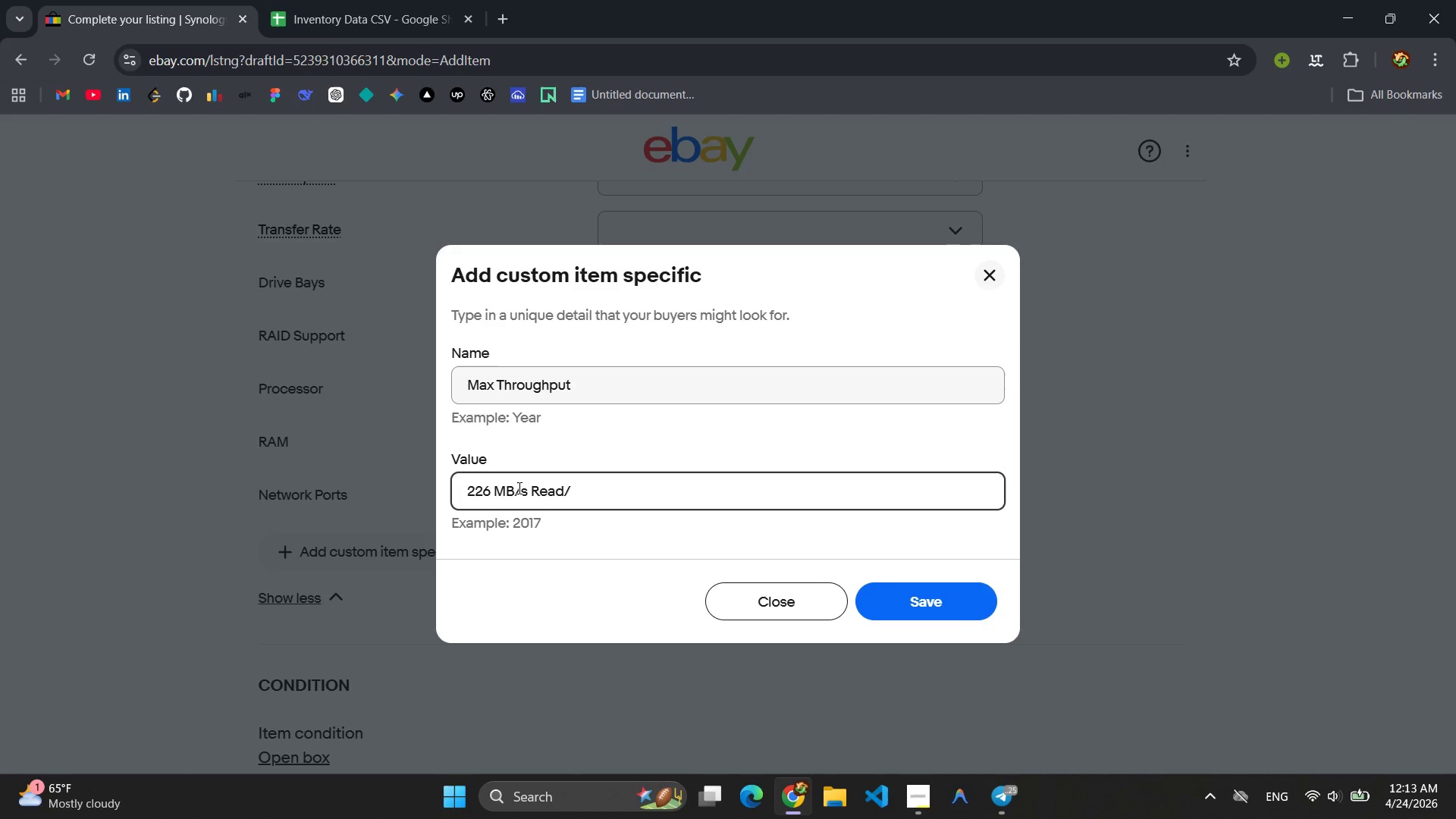 
wait(91.72)
 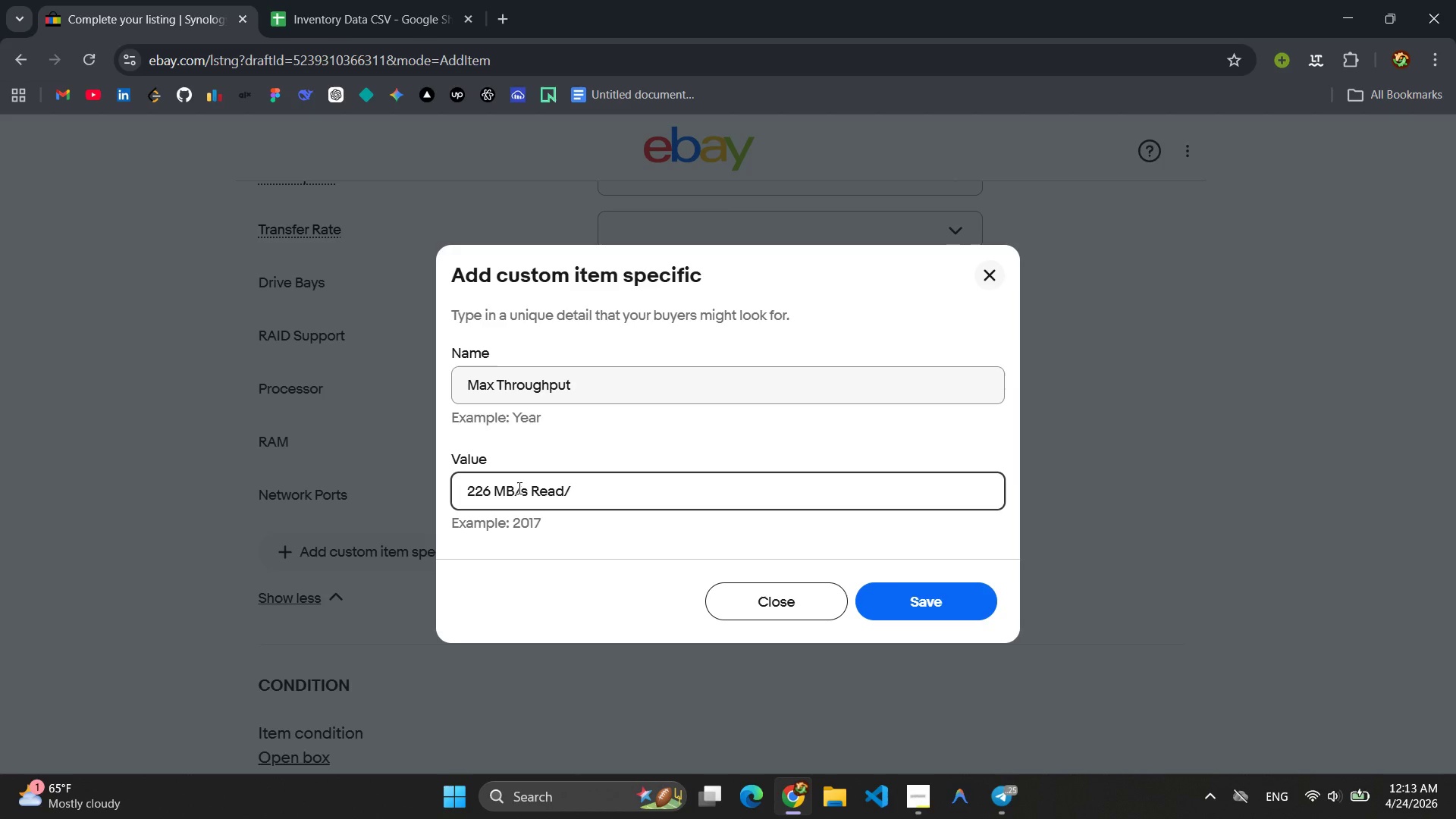 
type(143)
 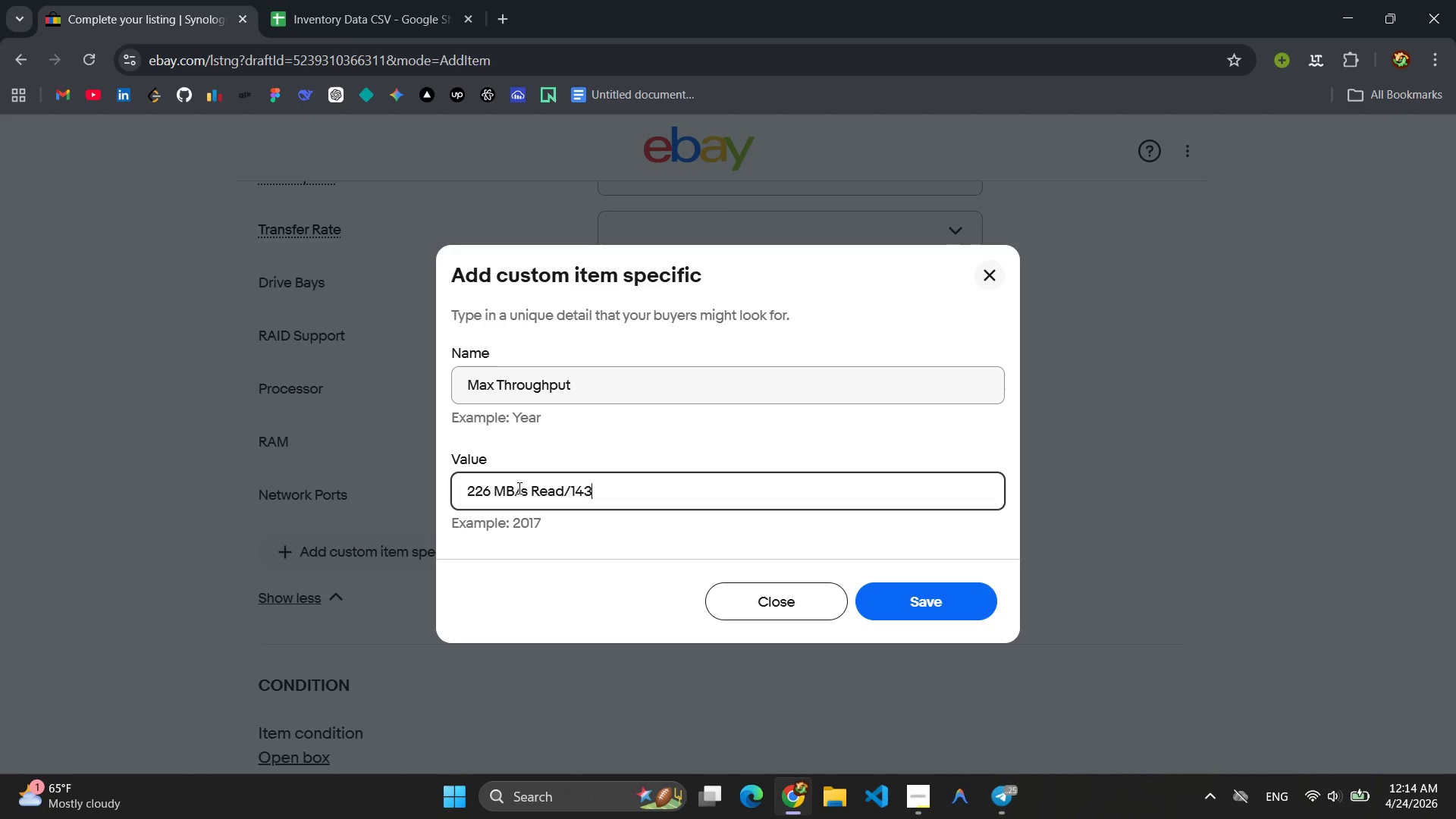 
wait(16.59)
 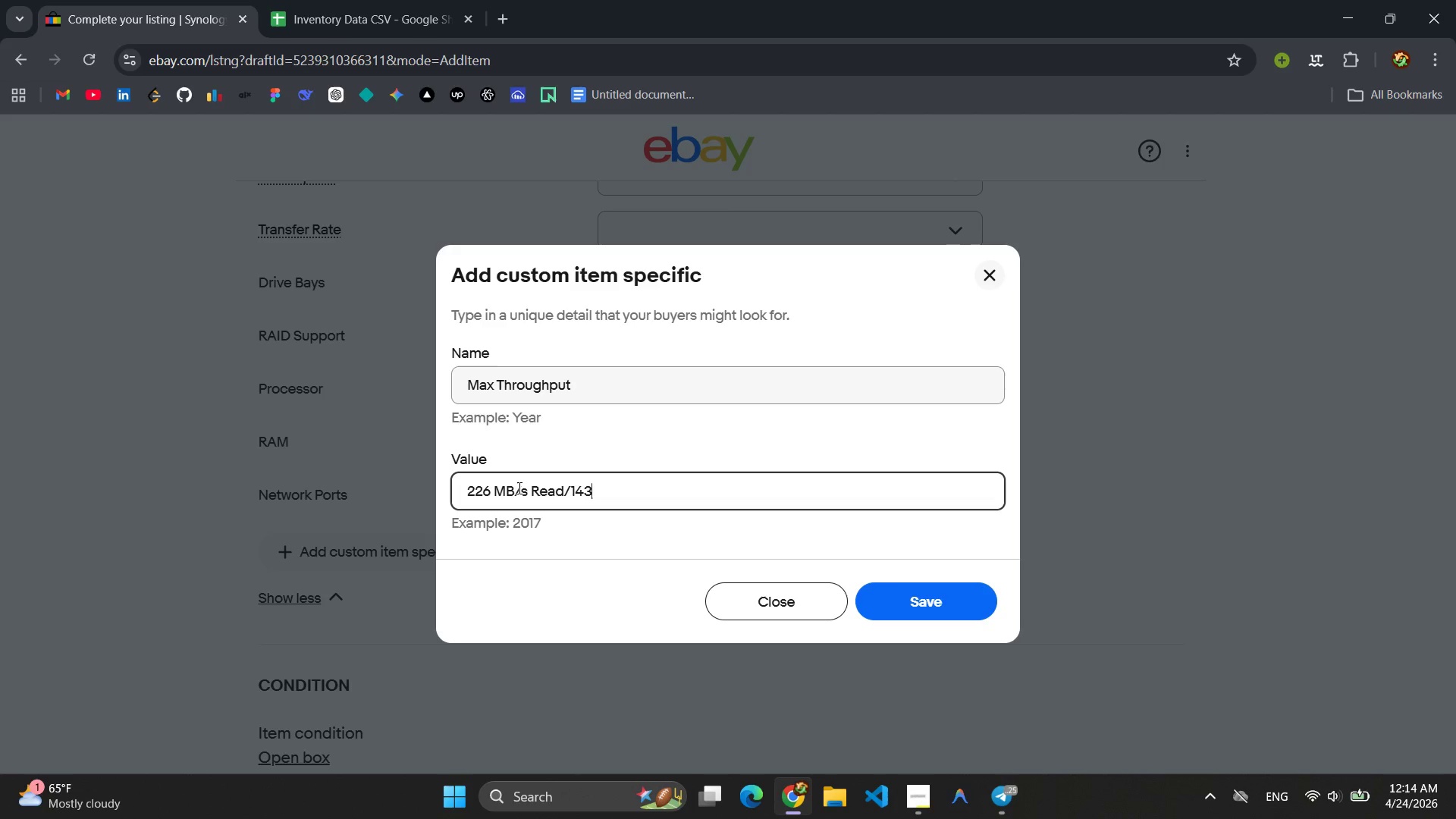 
key(Backspace)
 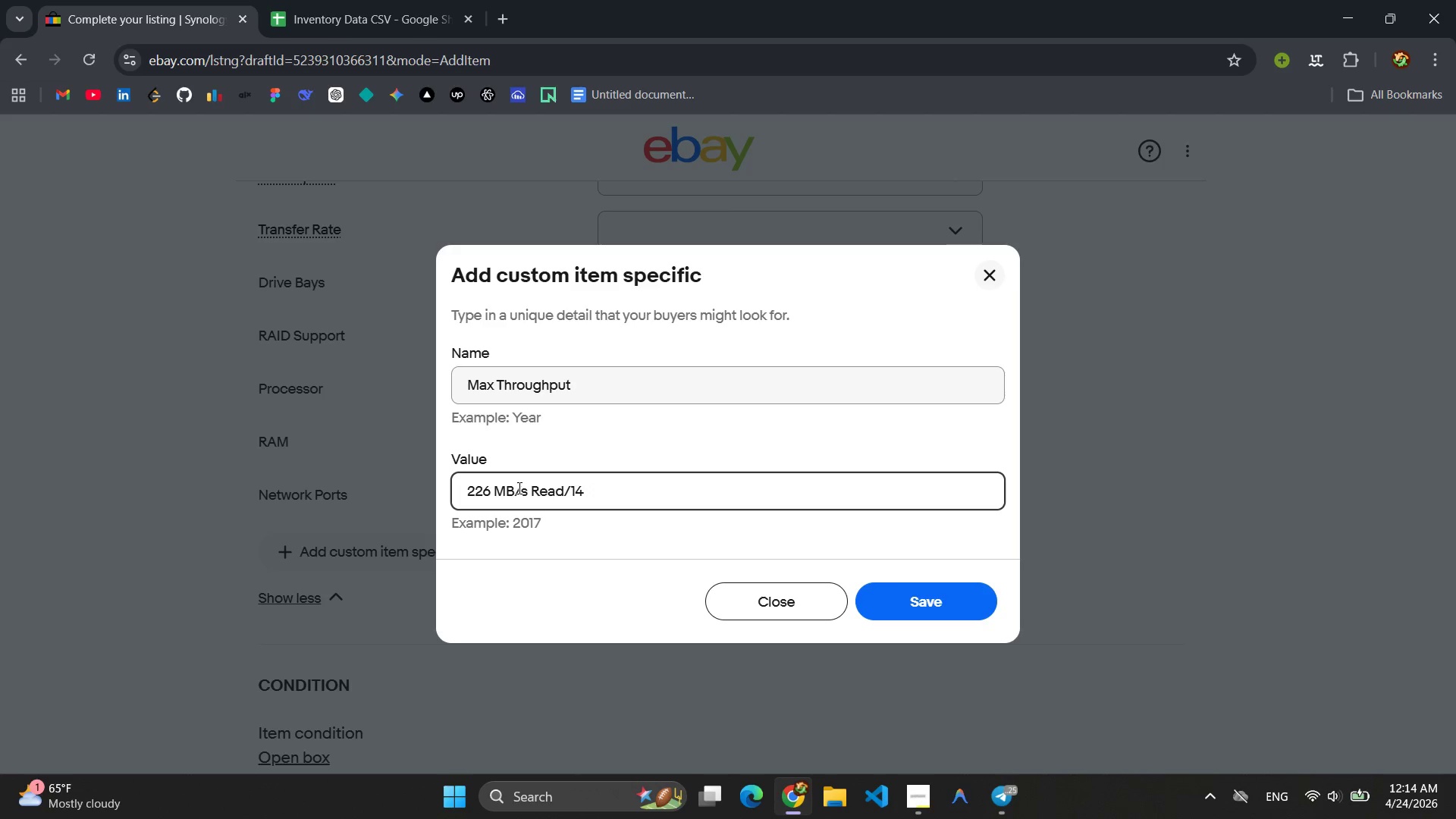 
key(2)
 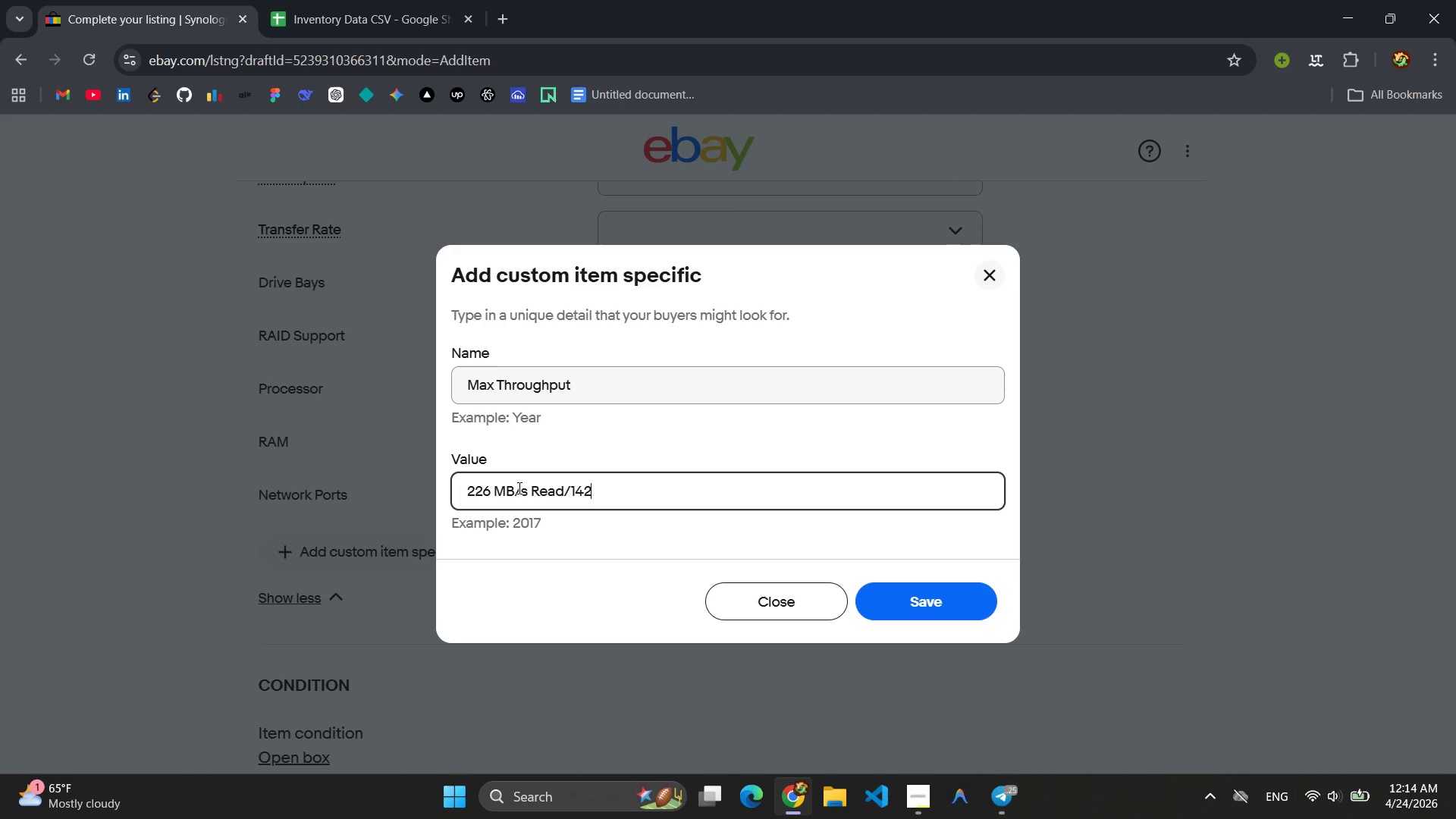 
wait(43.12)
 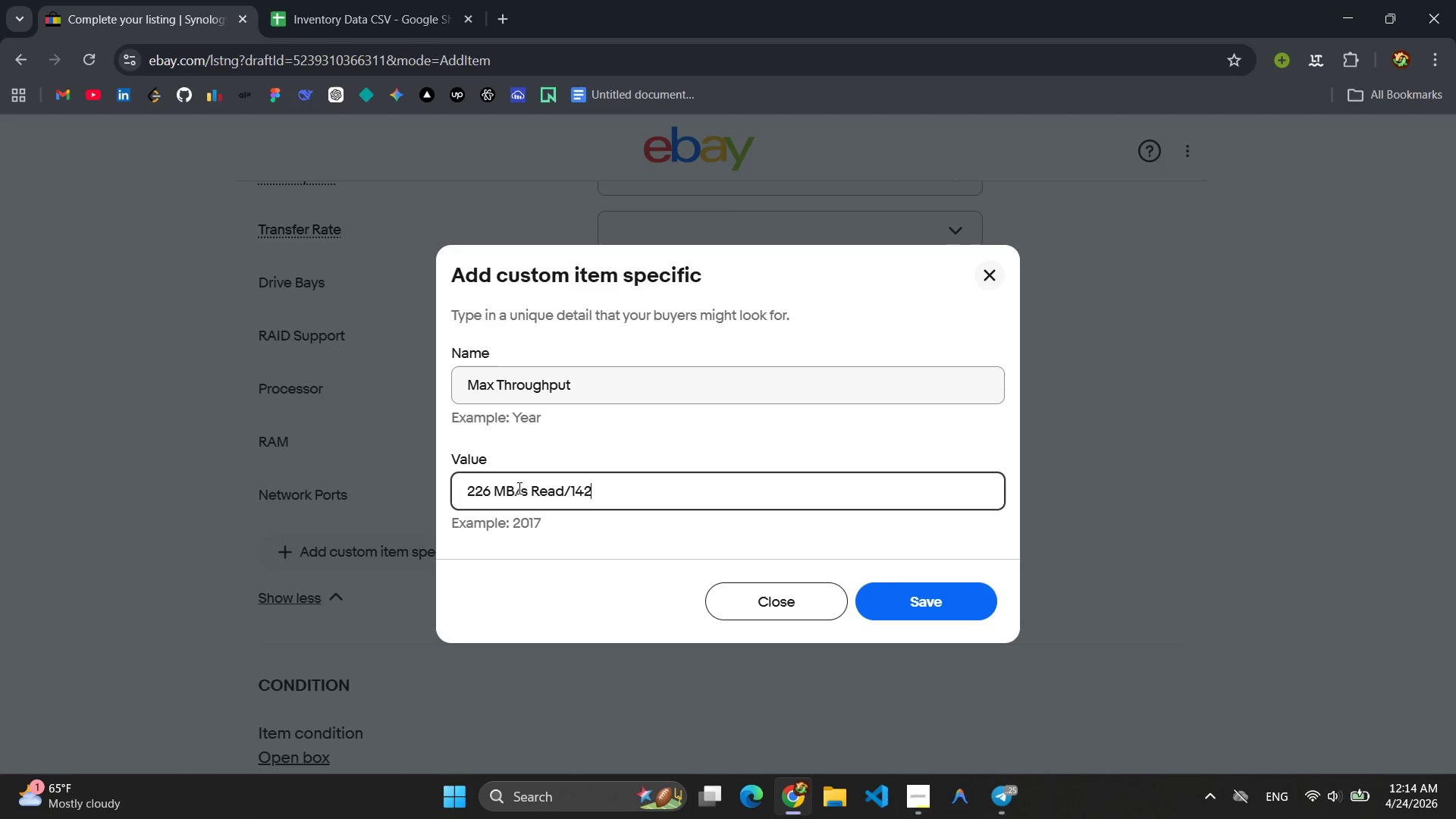 
type( MB/s Write )
 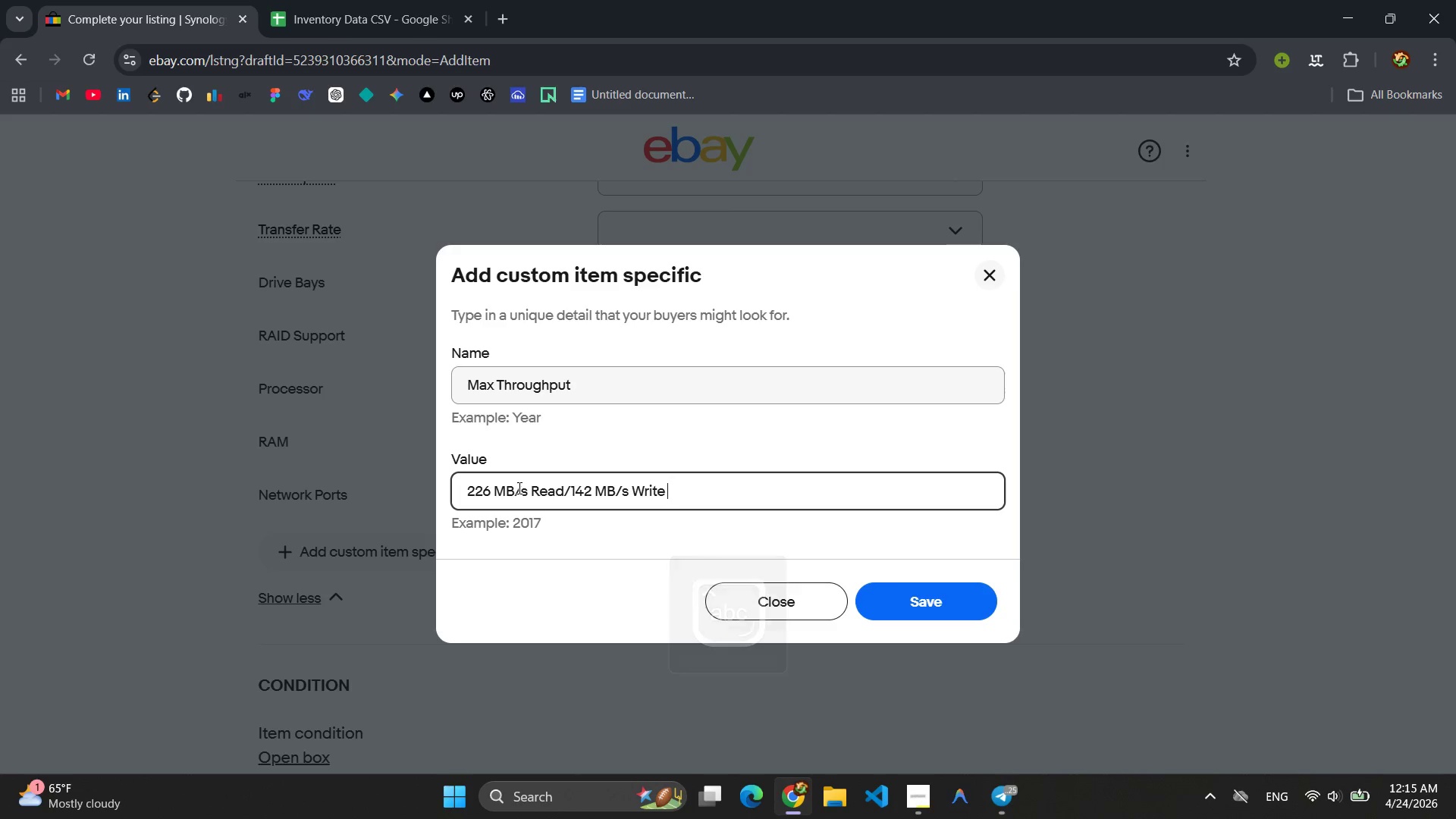 
key(Control+A)
 